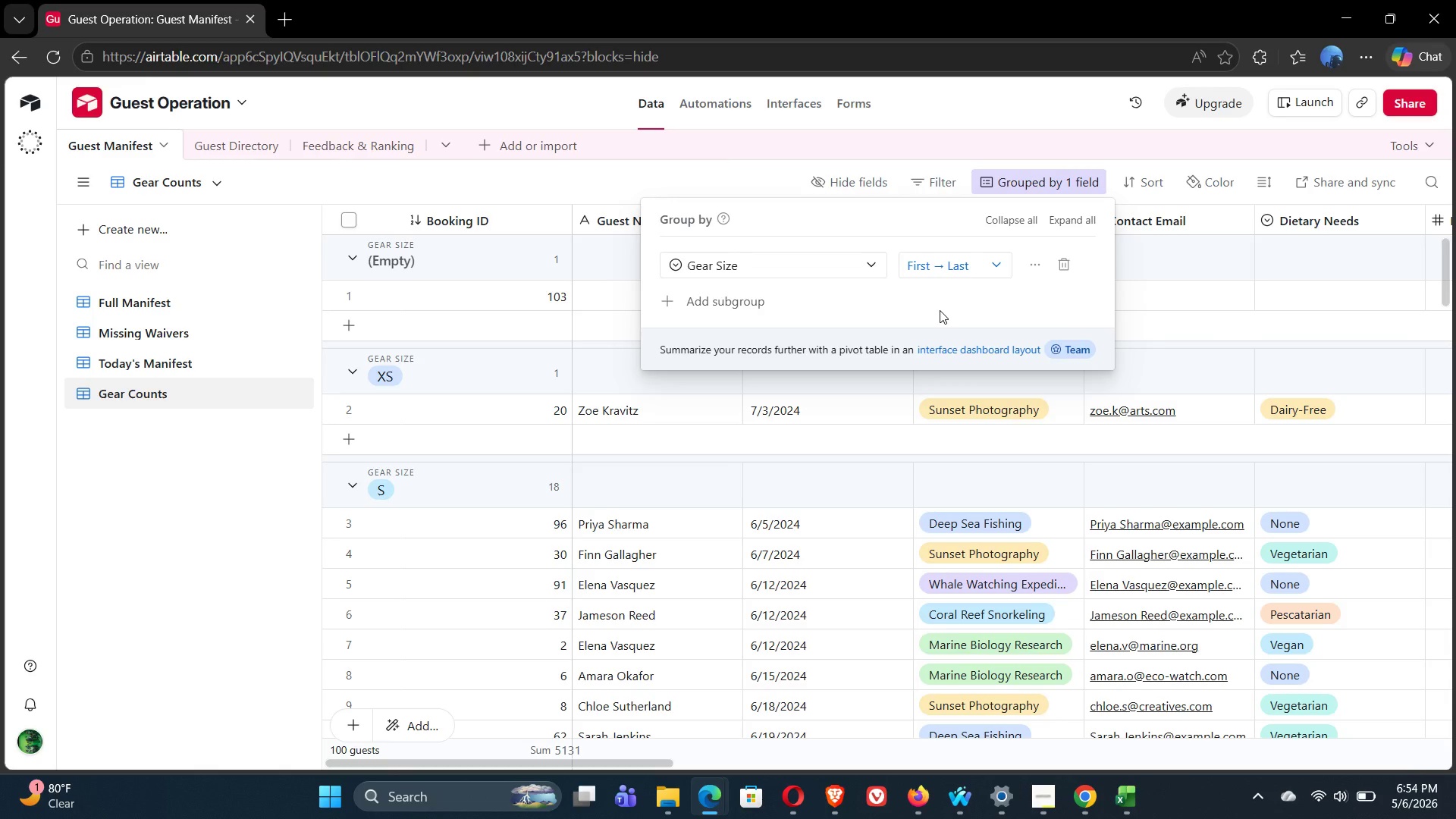 
wait(13.19)
 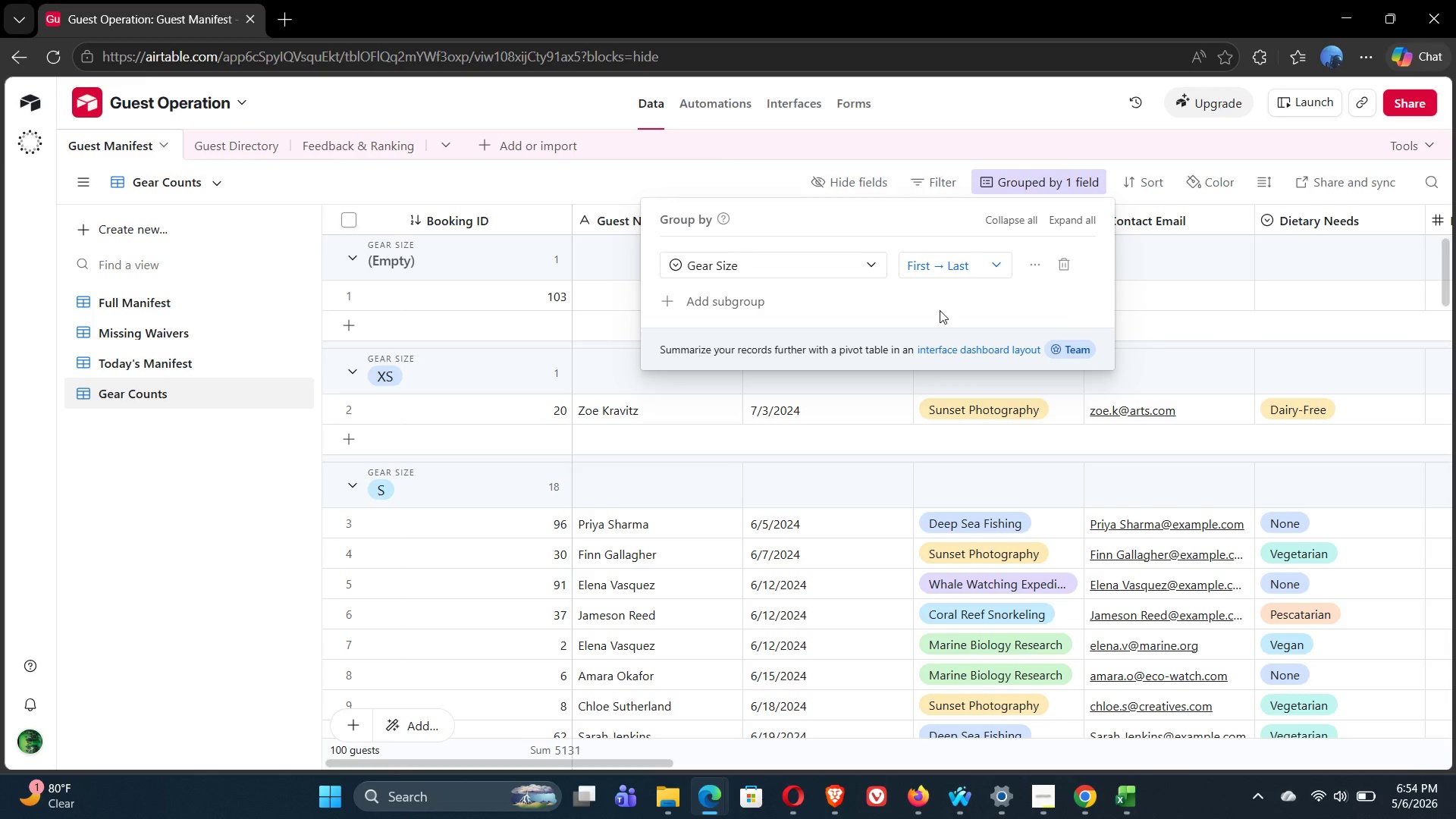 
left_click([635, 190])
 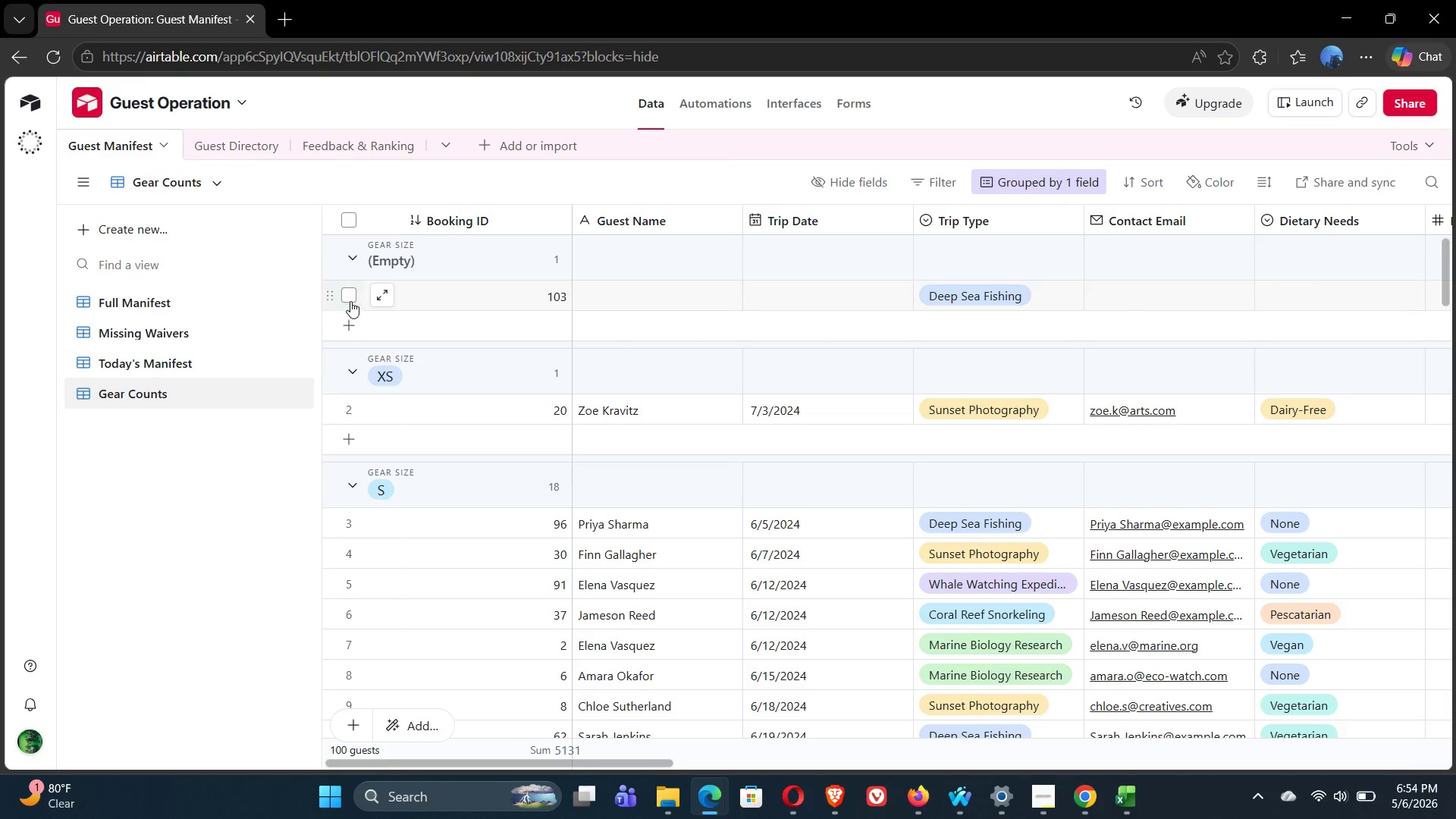 
left_click([347, 297])
 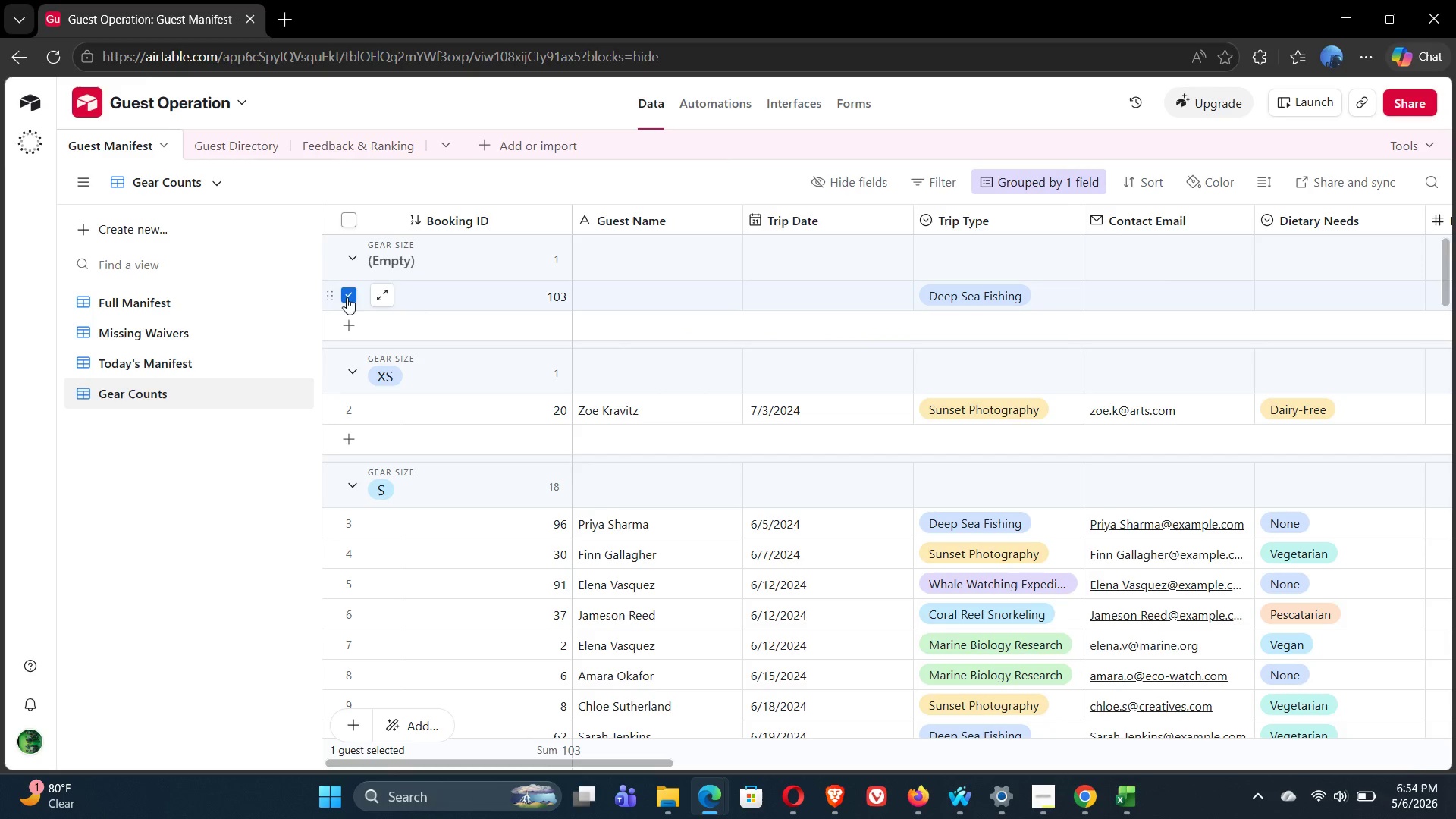 
right_click([347, 297])
 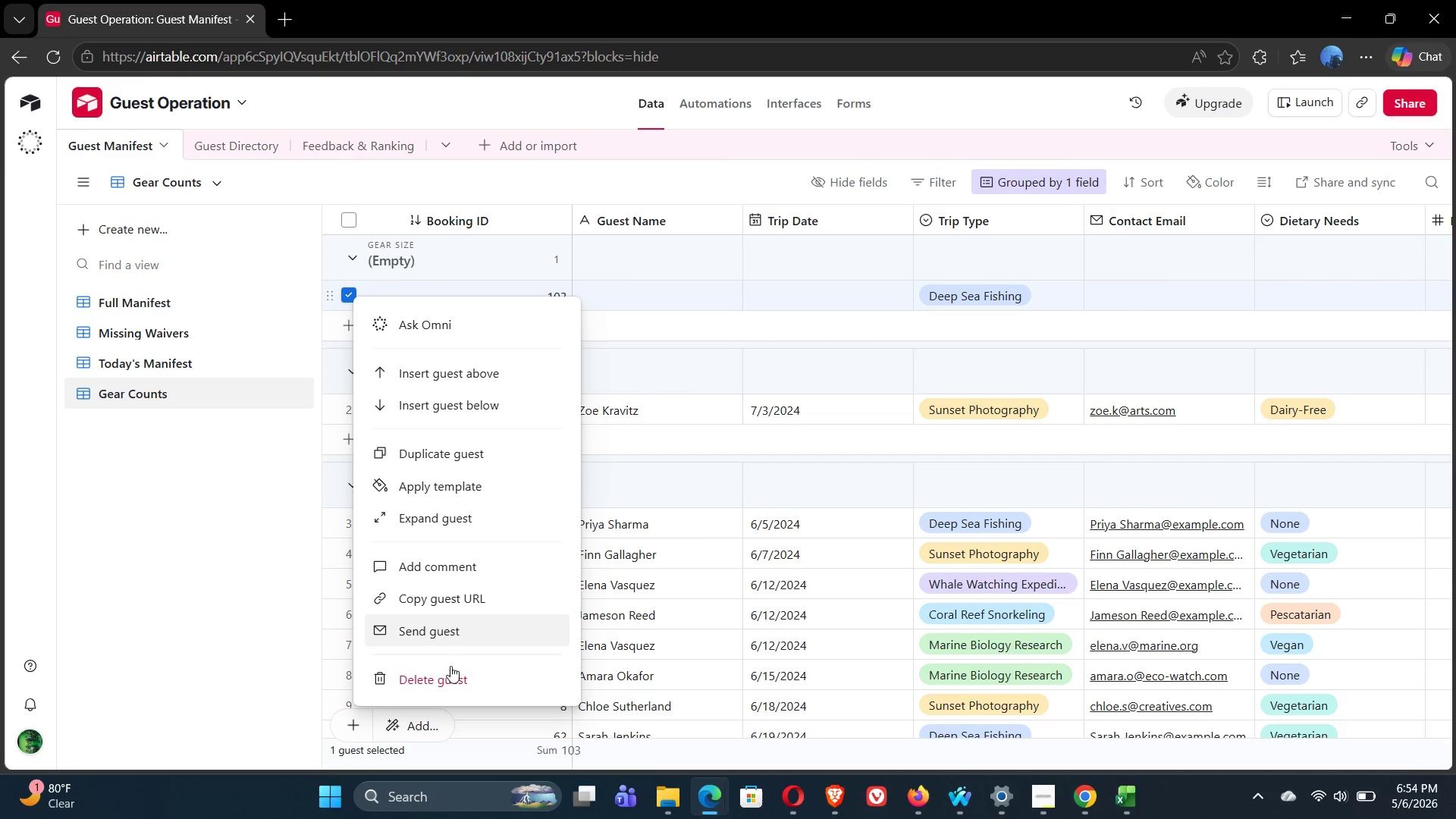 
left_click([442, 669])
 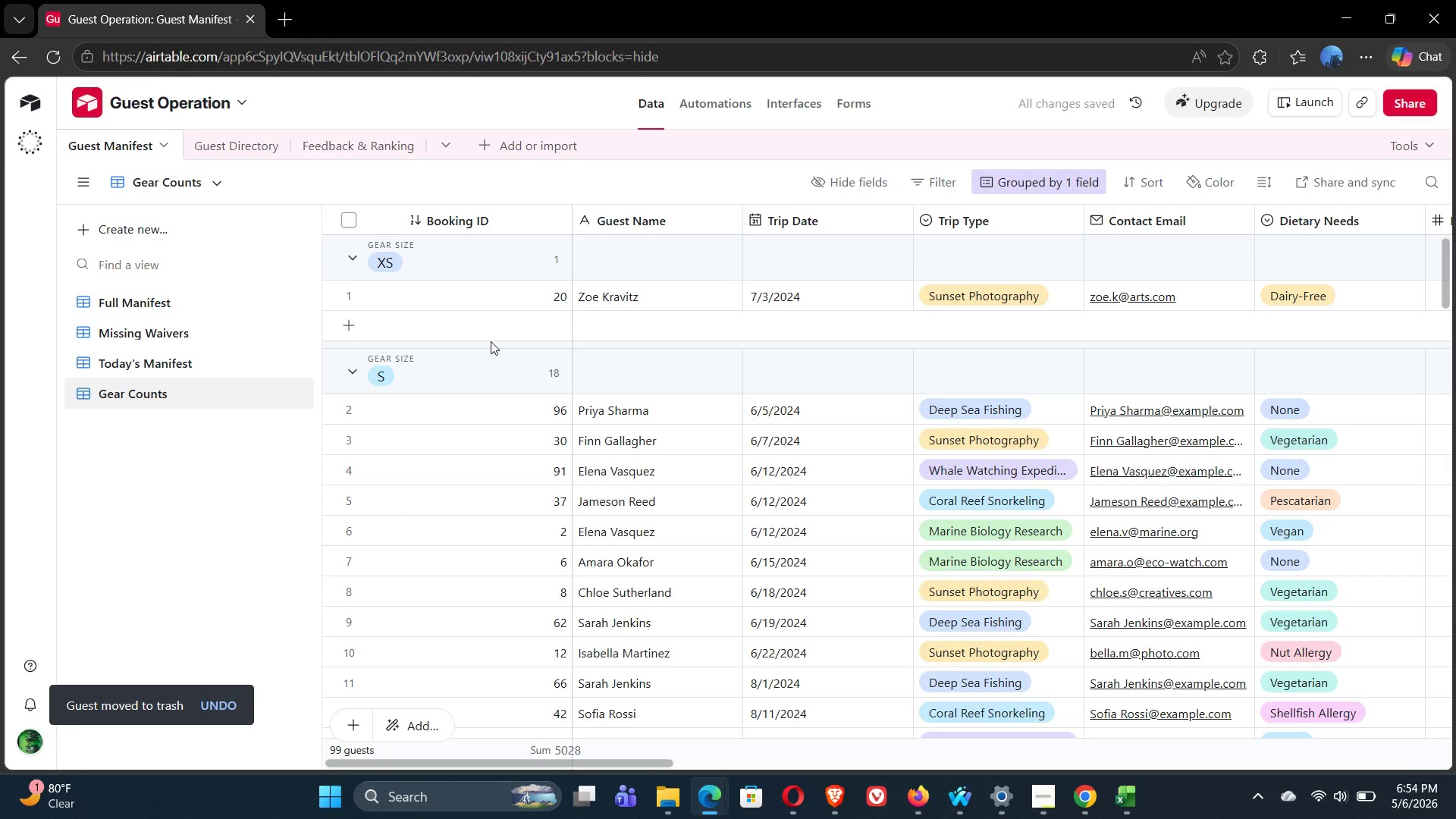 
key(Control+Z)
 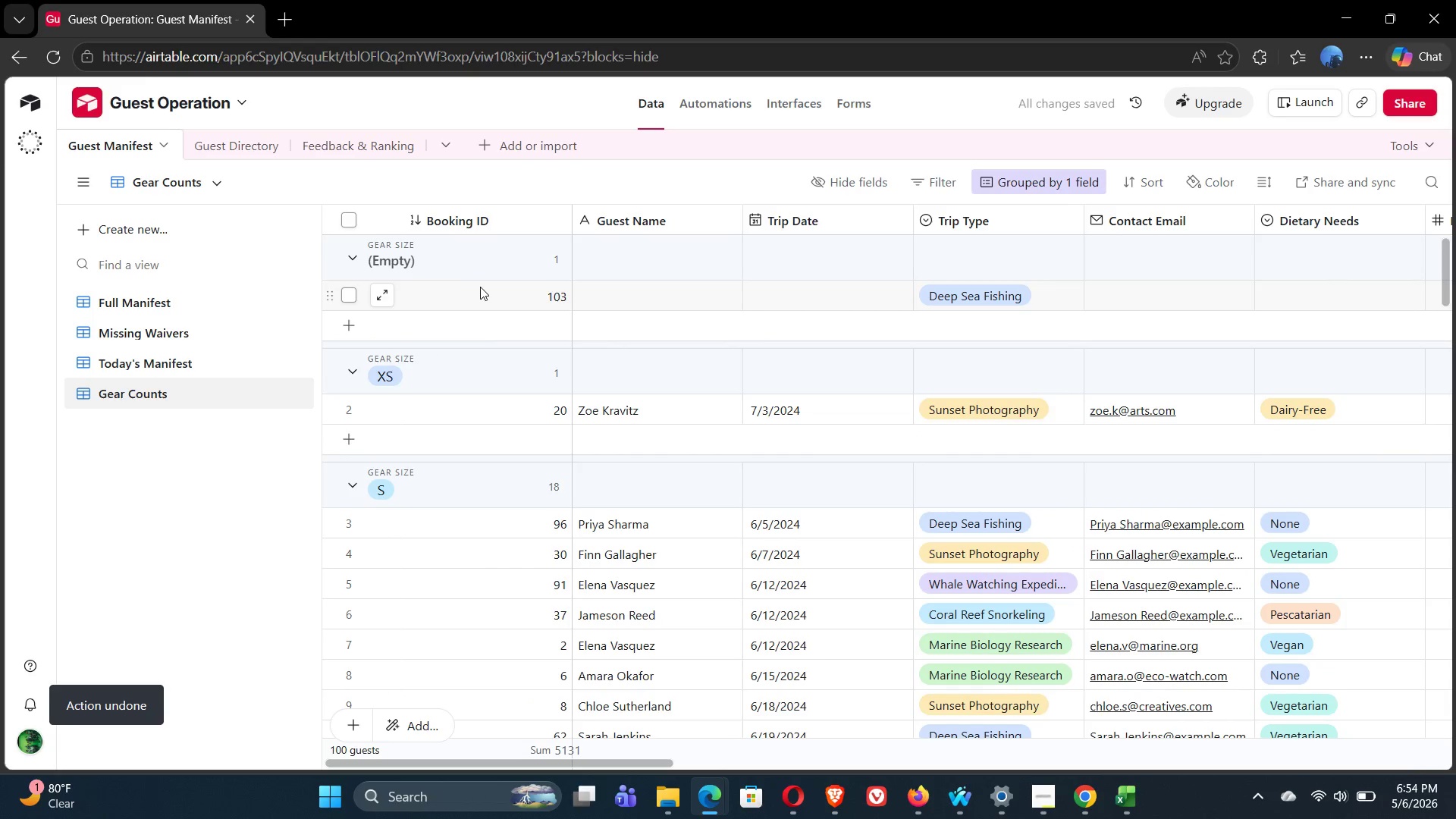 
left_click([483, 259])
 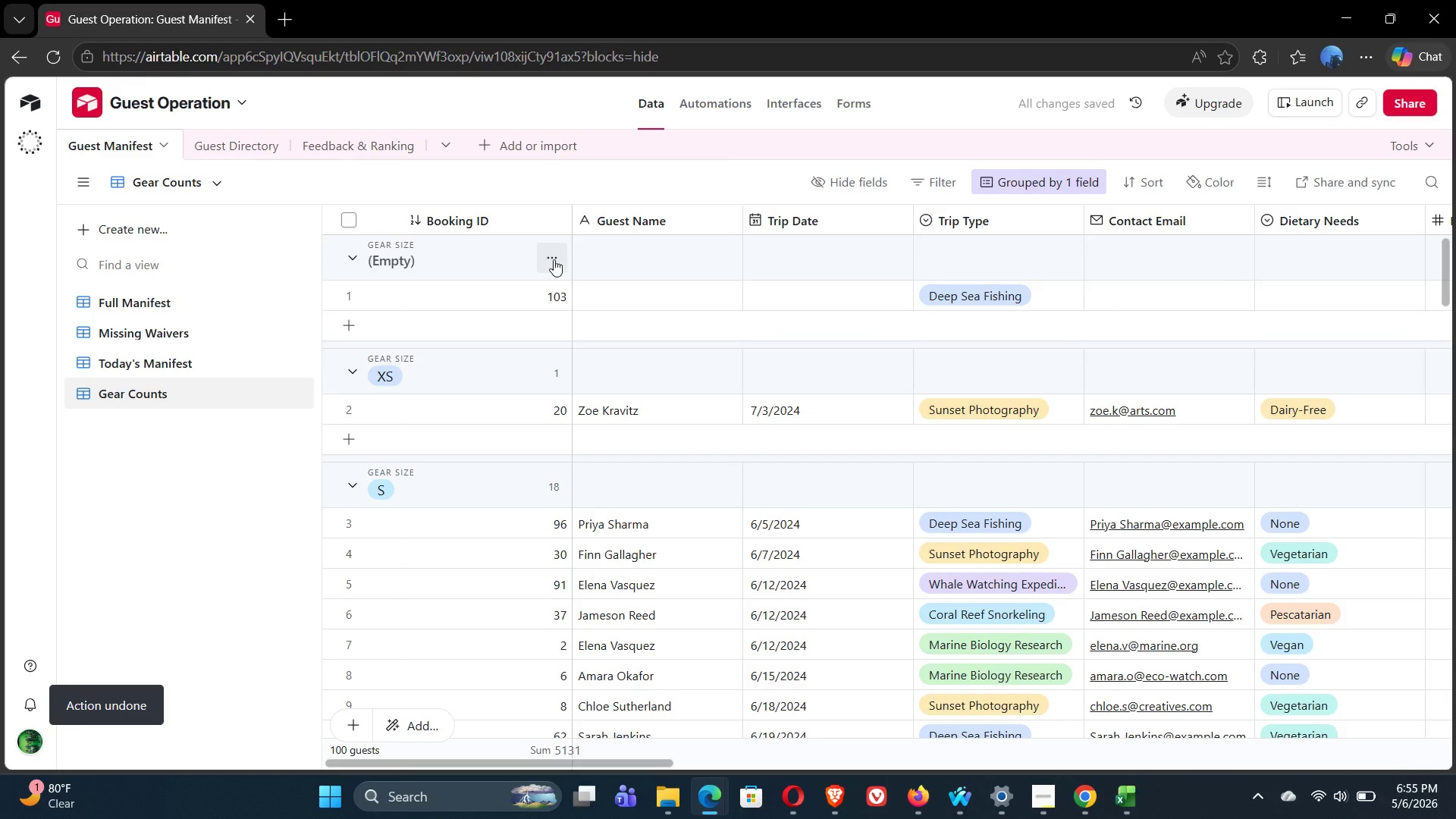 
left_click([553, 259])
 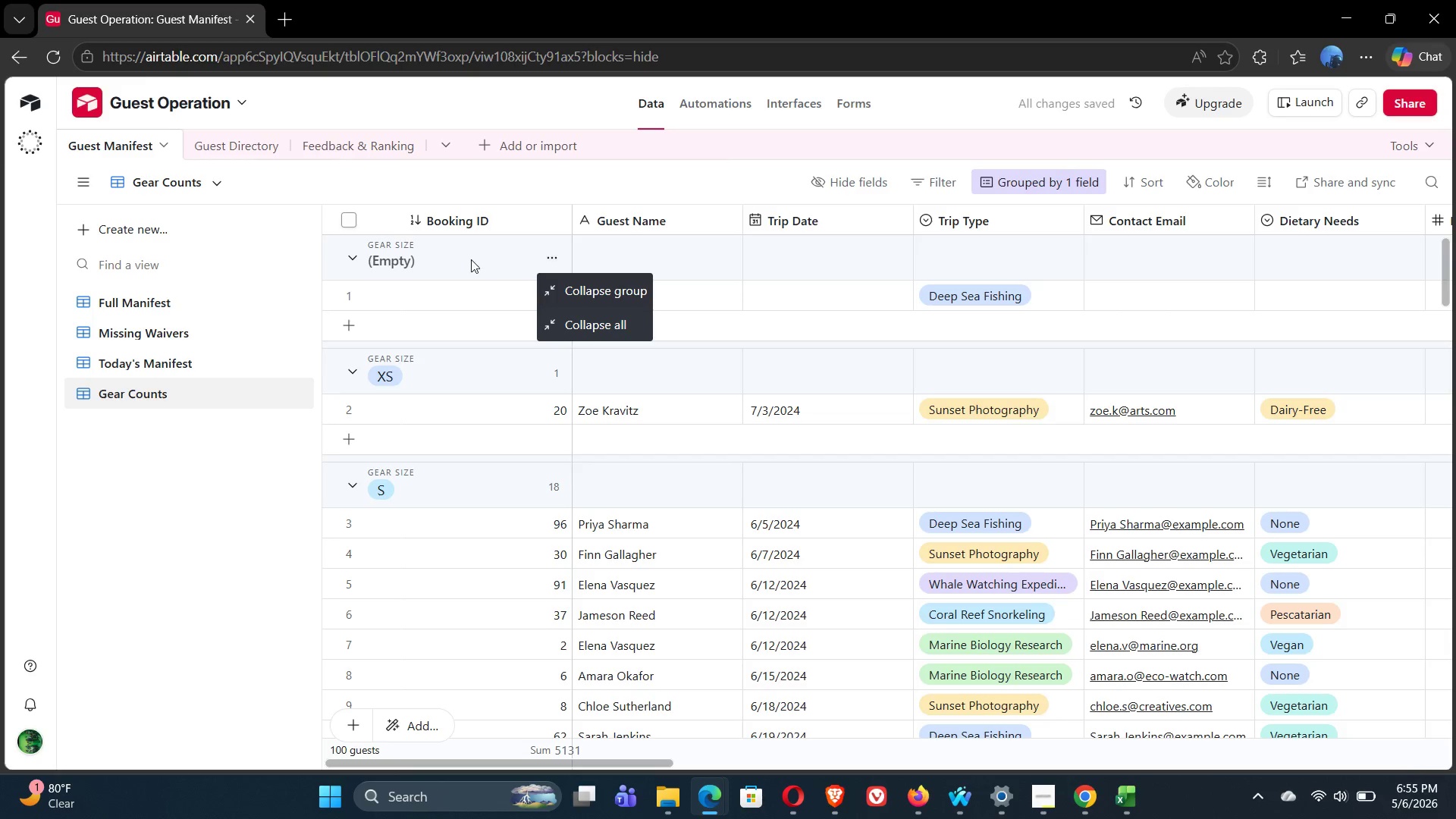 
left_click([469, 259])
 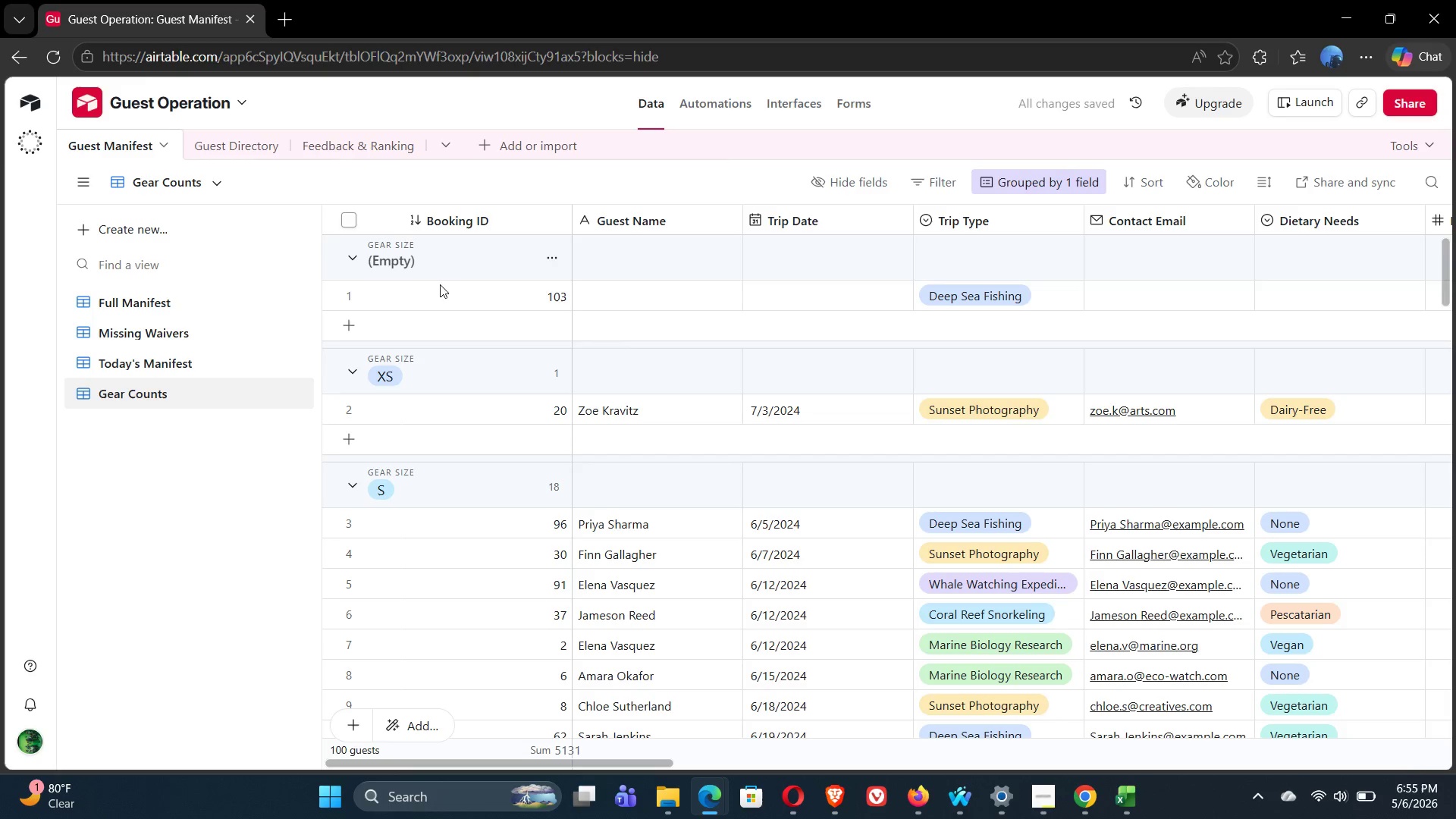 
left_click([435, 290])
 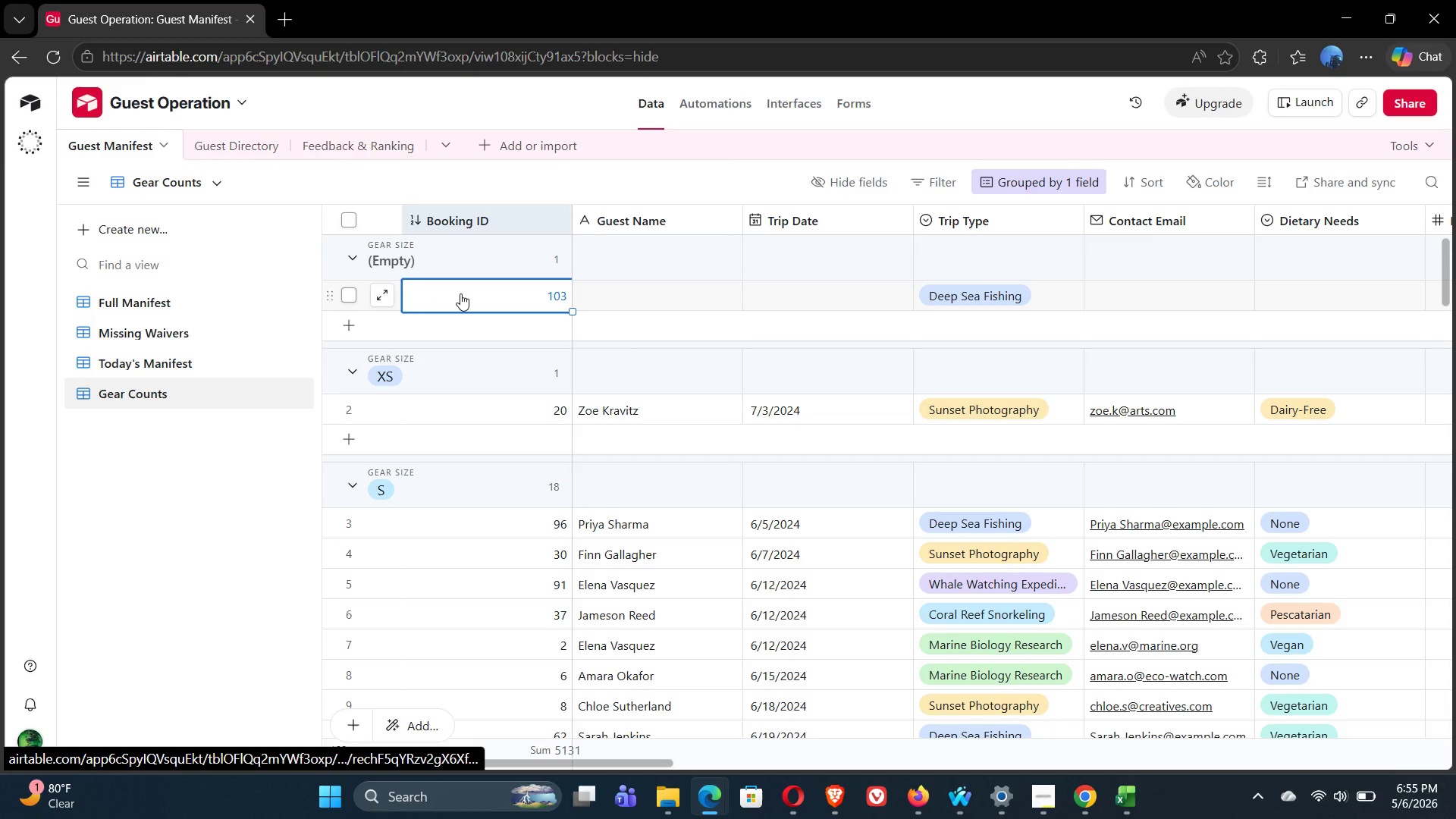 
left_click([460, 293])
 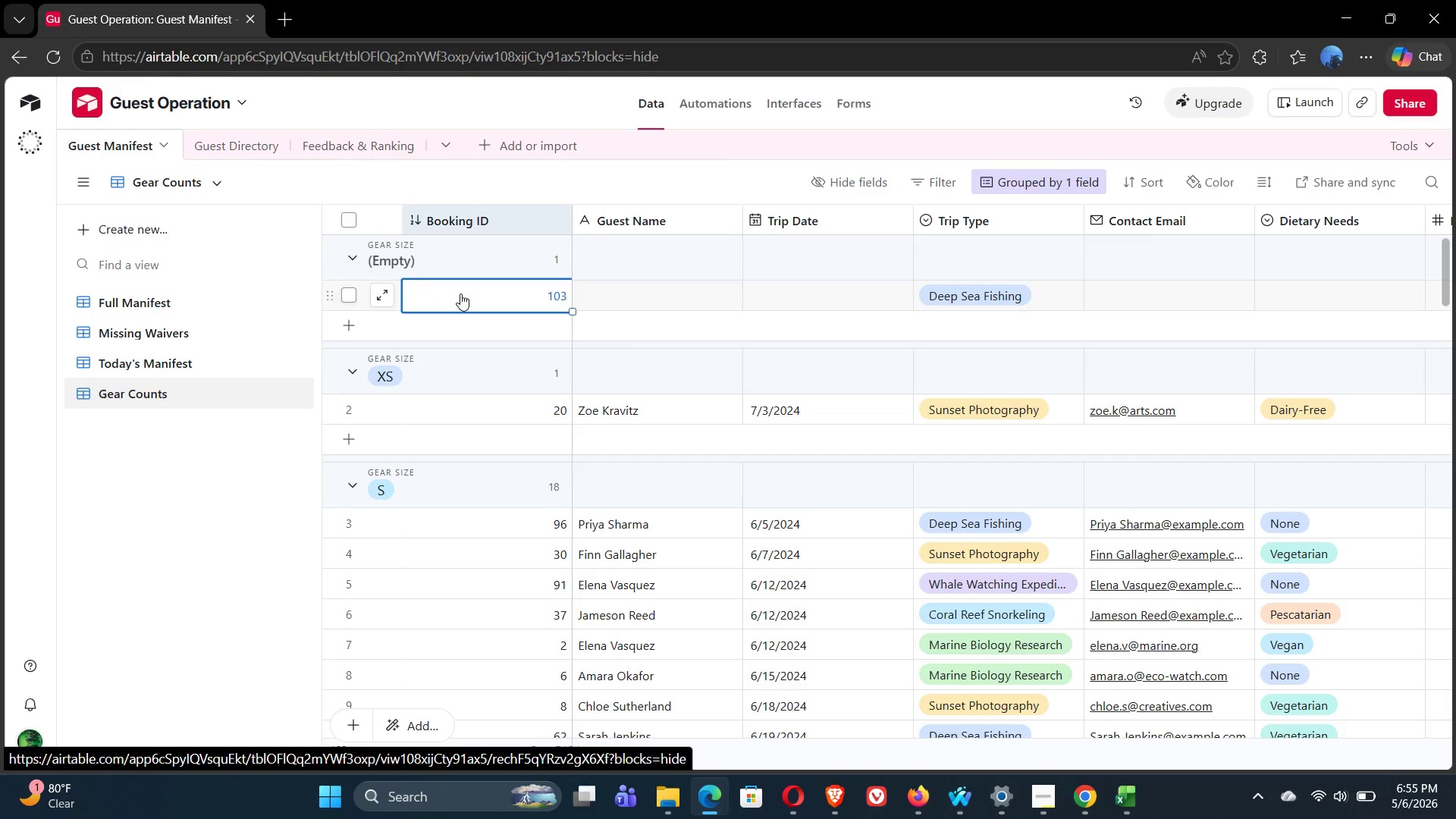 
right_click([460, 293])
 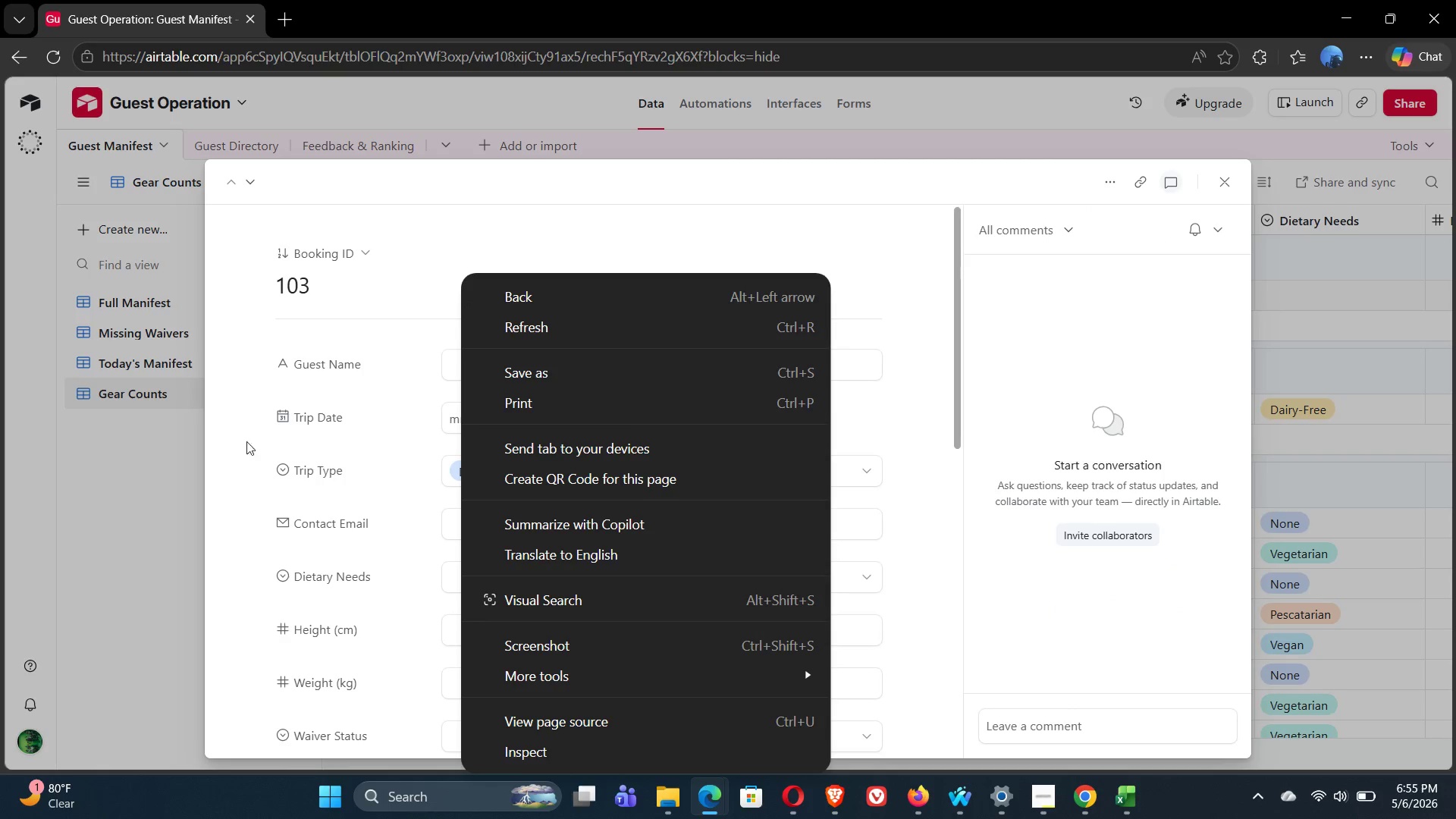 
left_click([235, 350])
 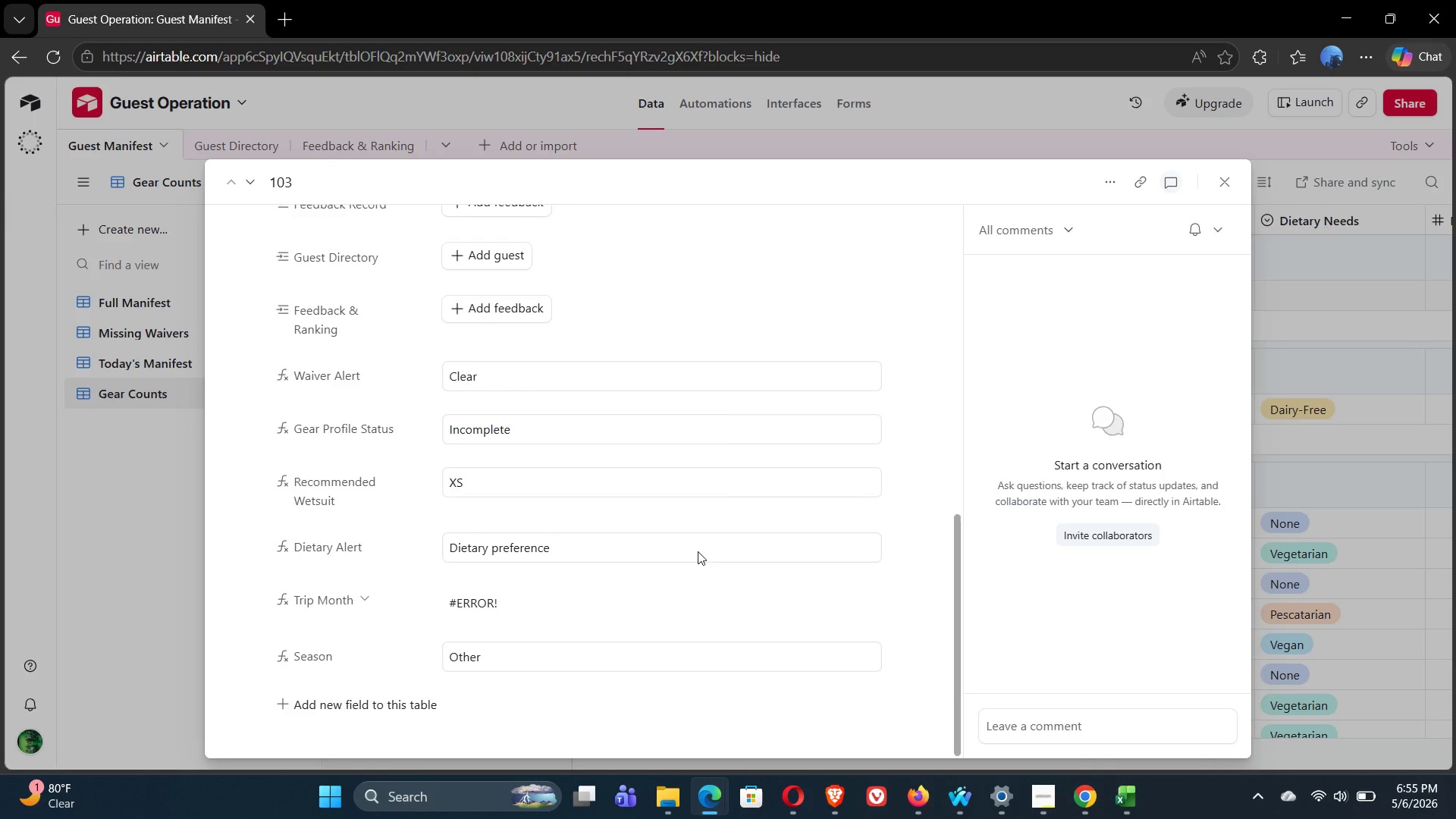 
wait(6.64)
 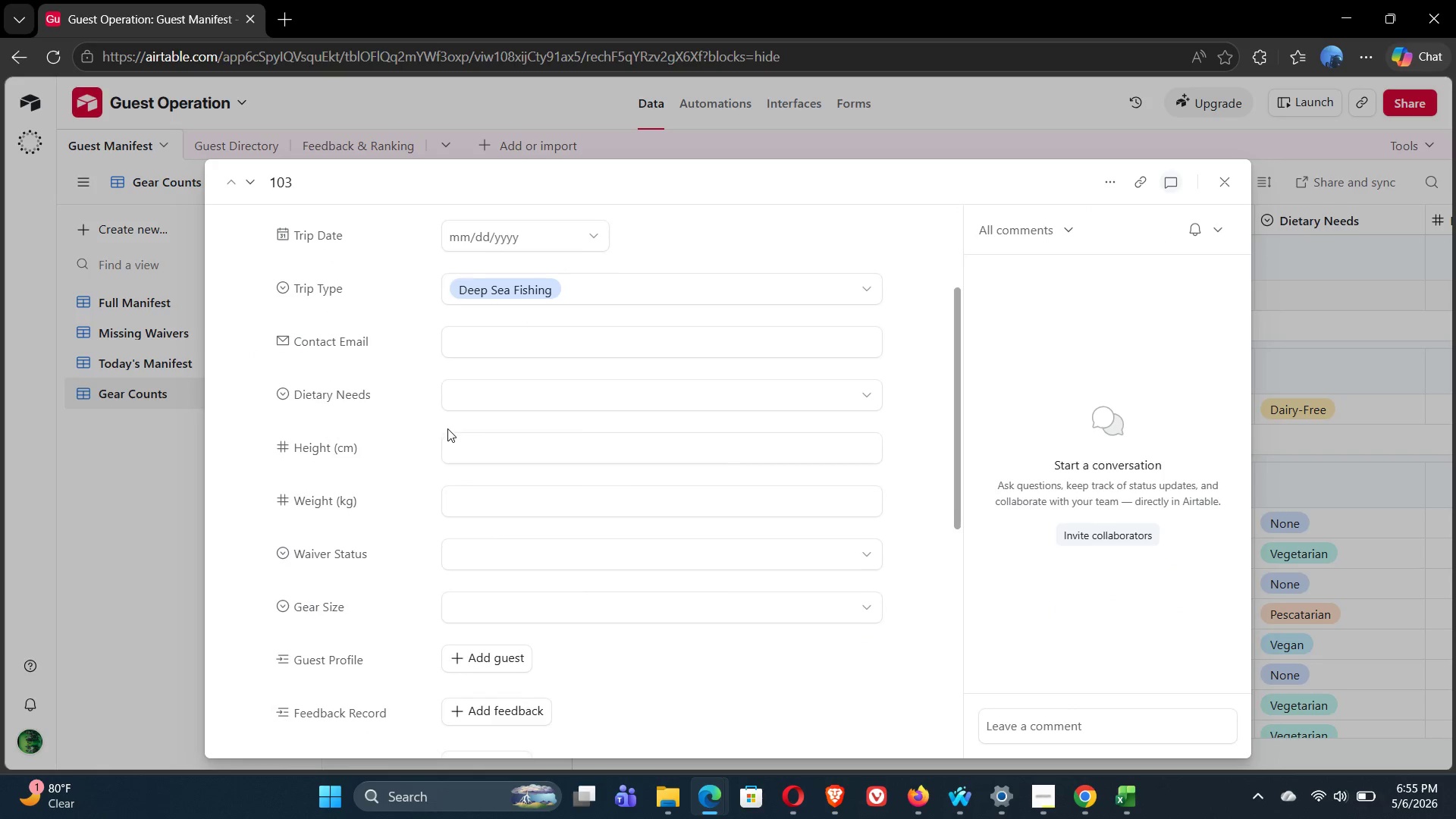 
left_click([1105, 180])
 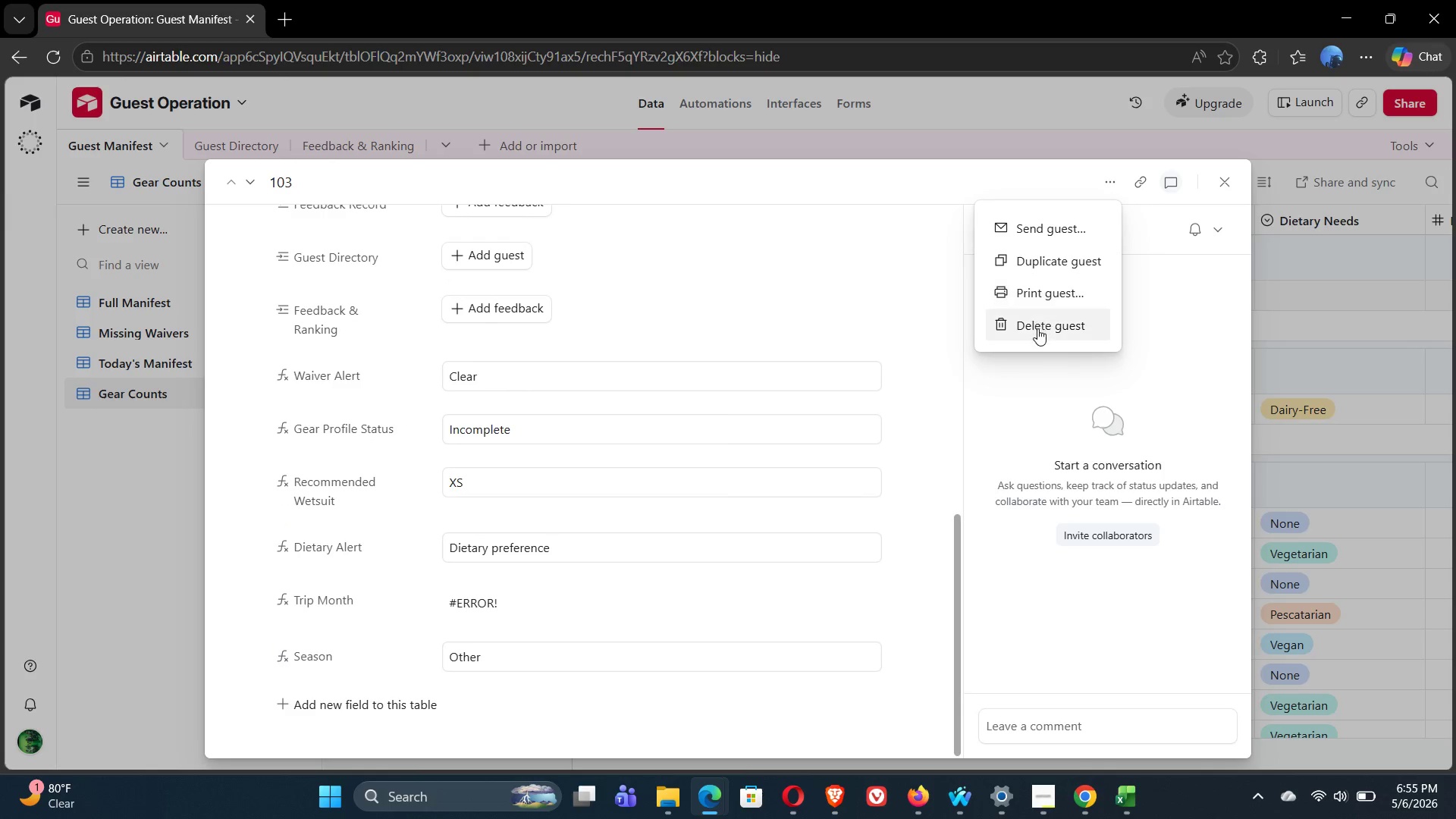 
left_click([1037, 331])
 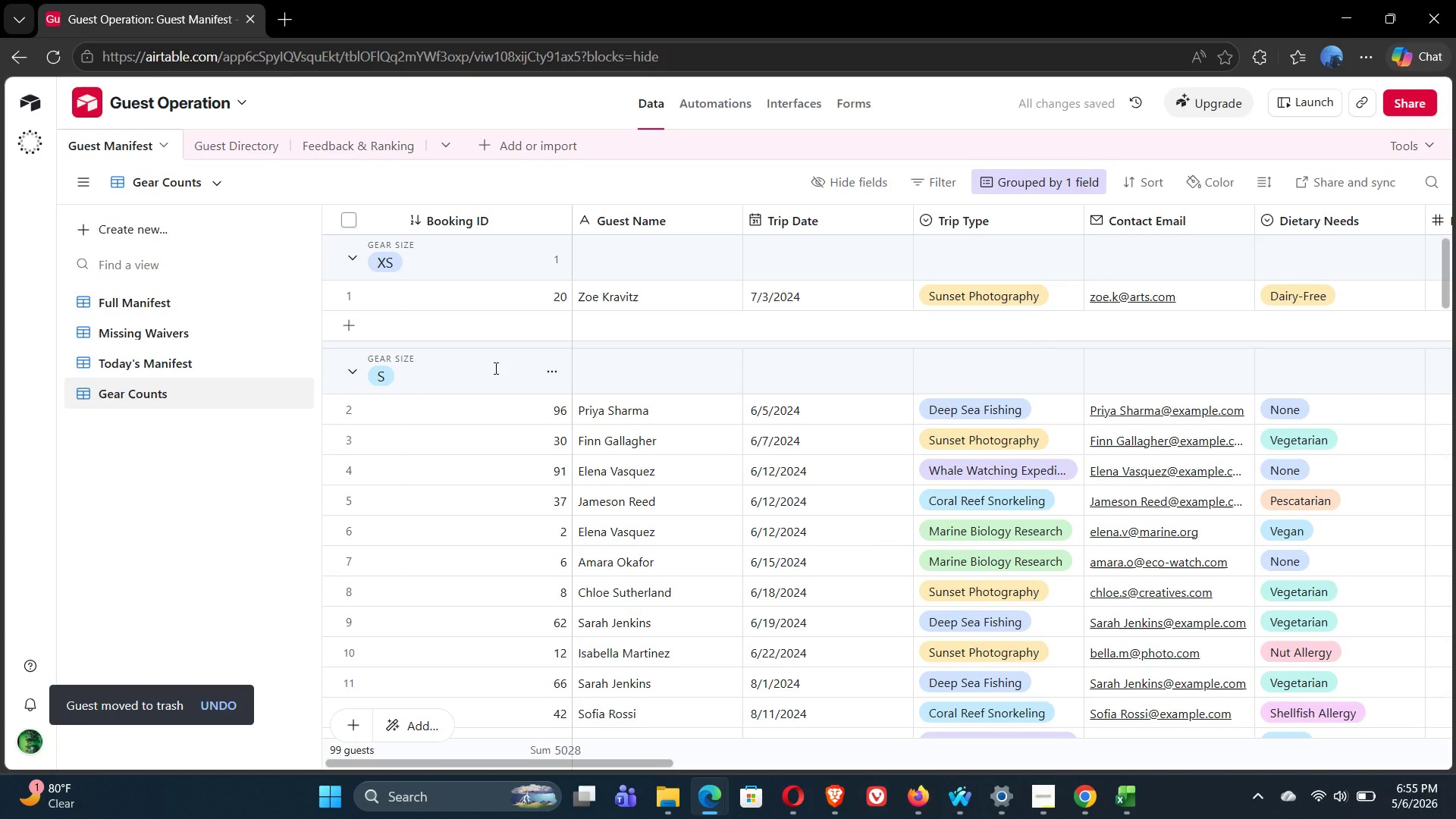 
wait(5.52)
 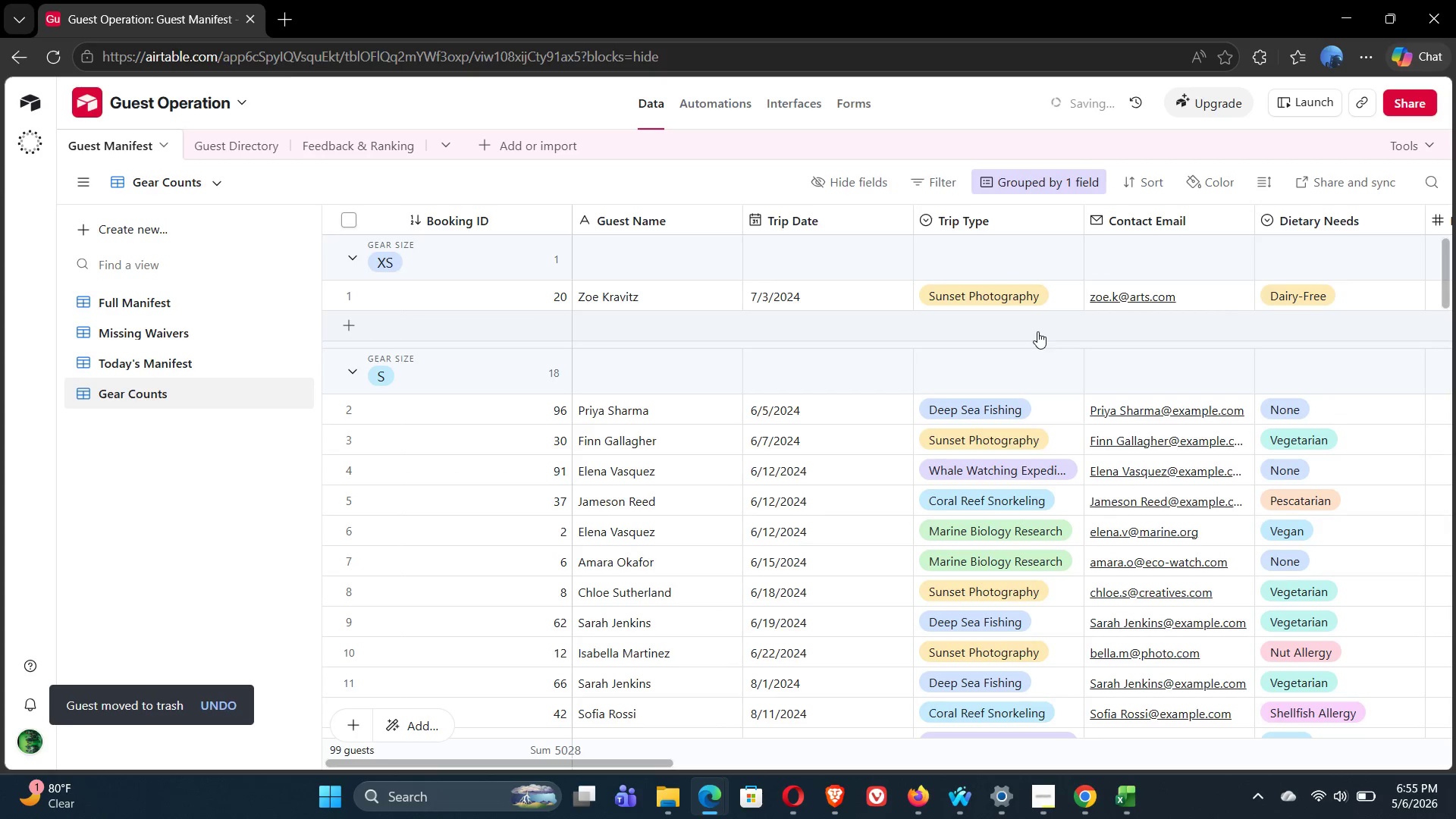 
key(Control+Z)
 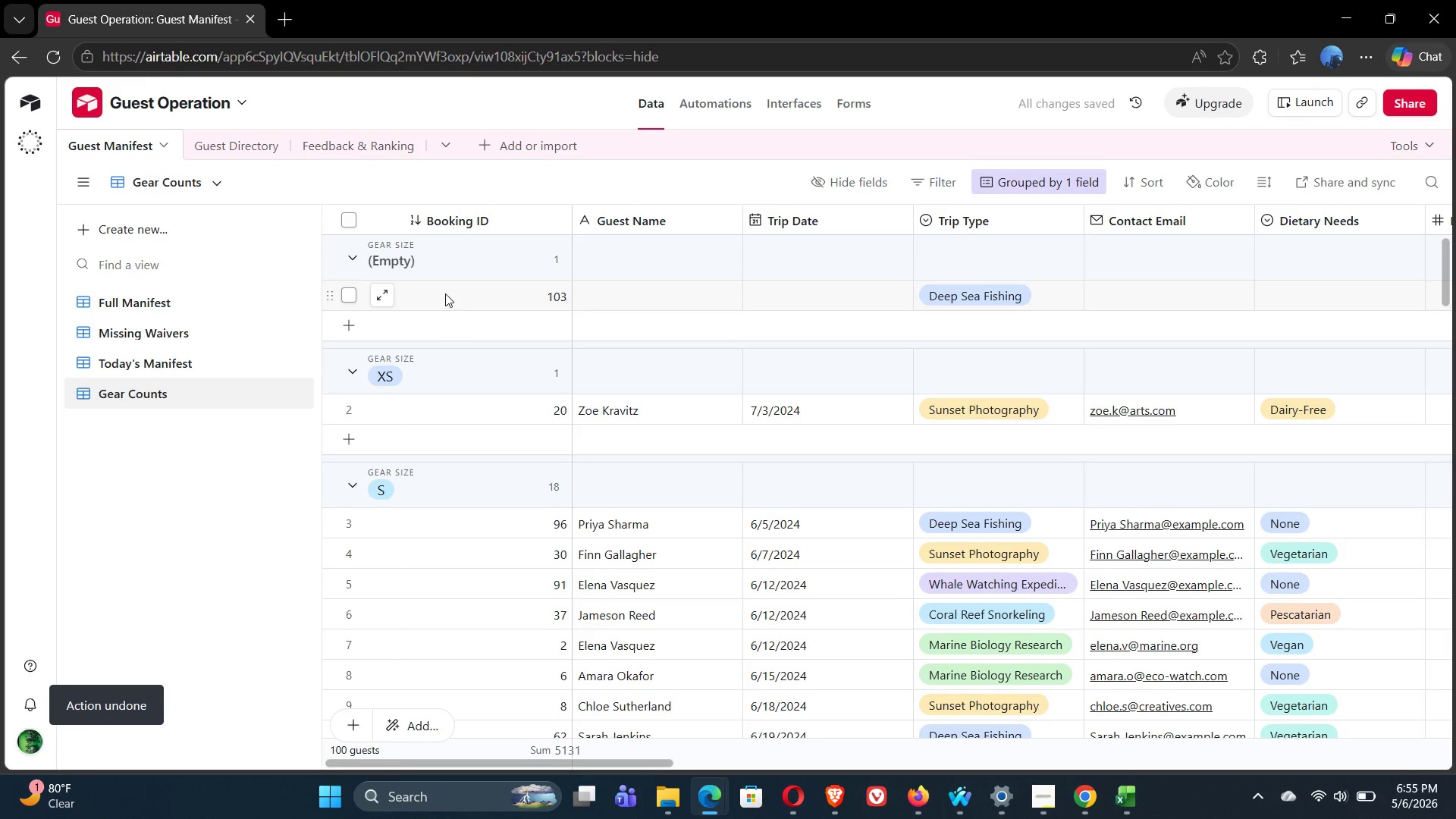 
left_click([428, 299])
 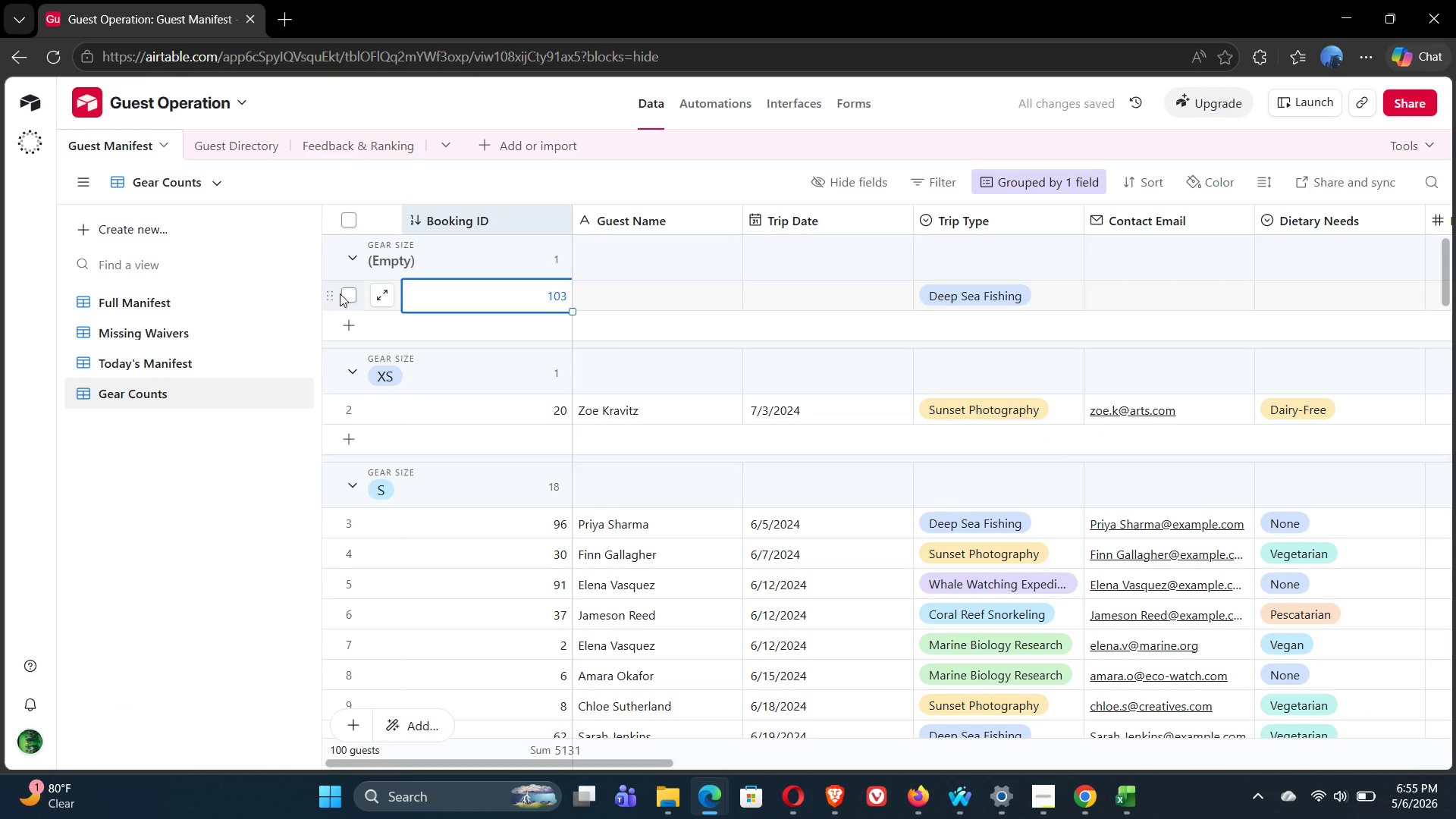 
left_click([347, 294])
 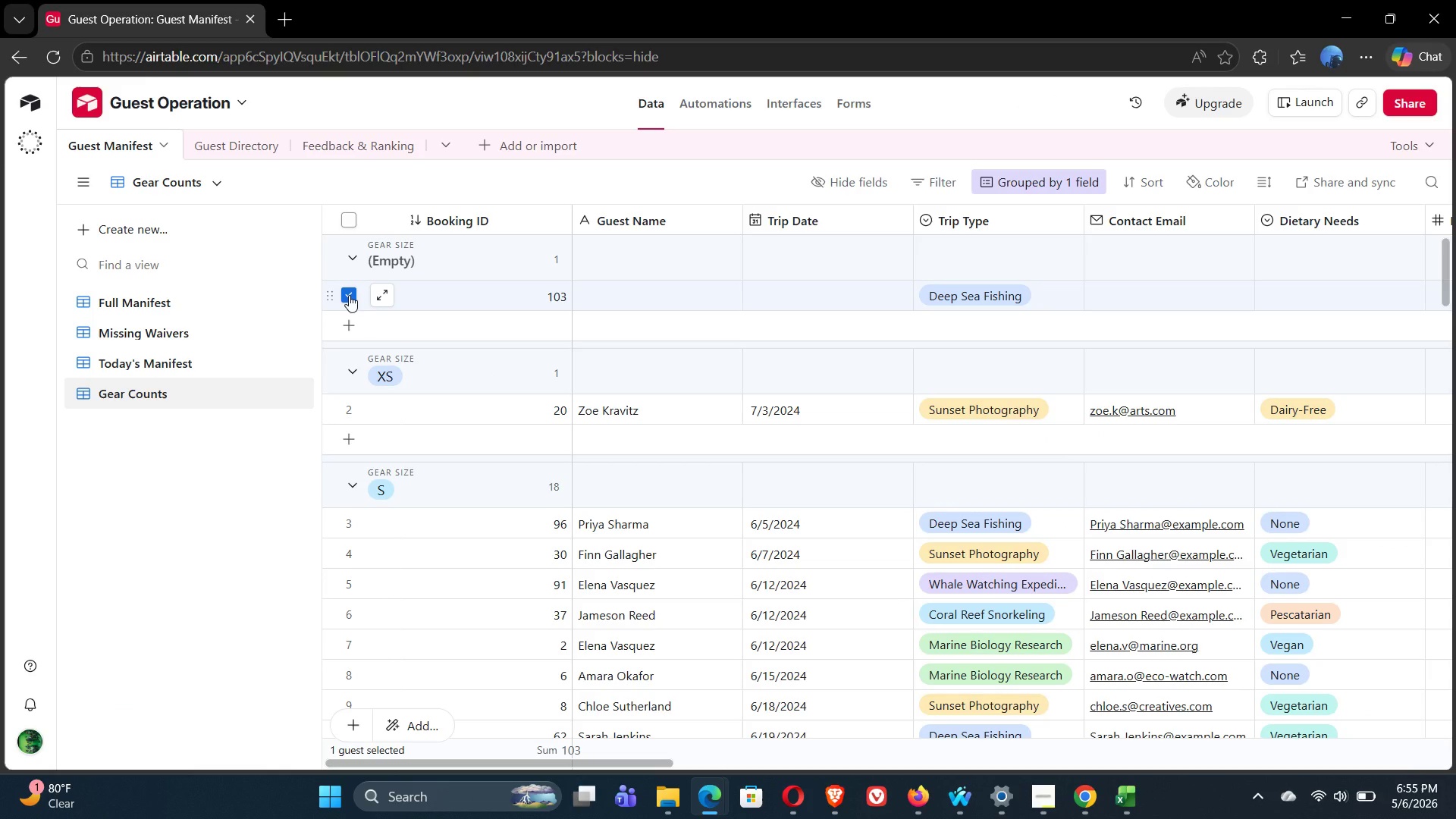 
right_click([349, 295])
 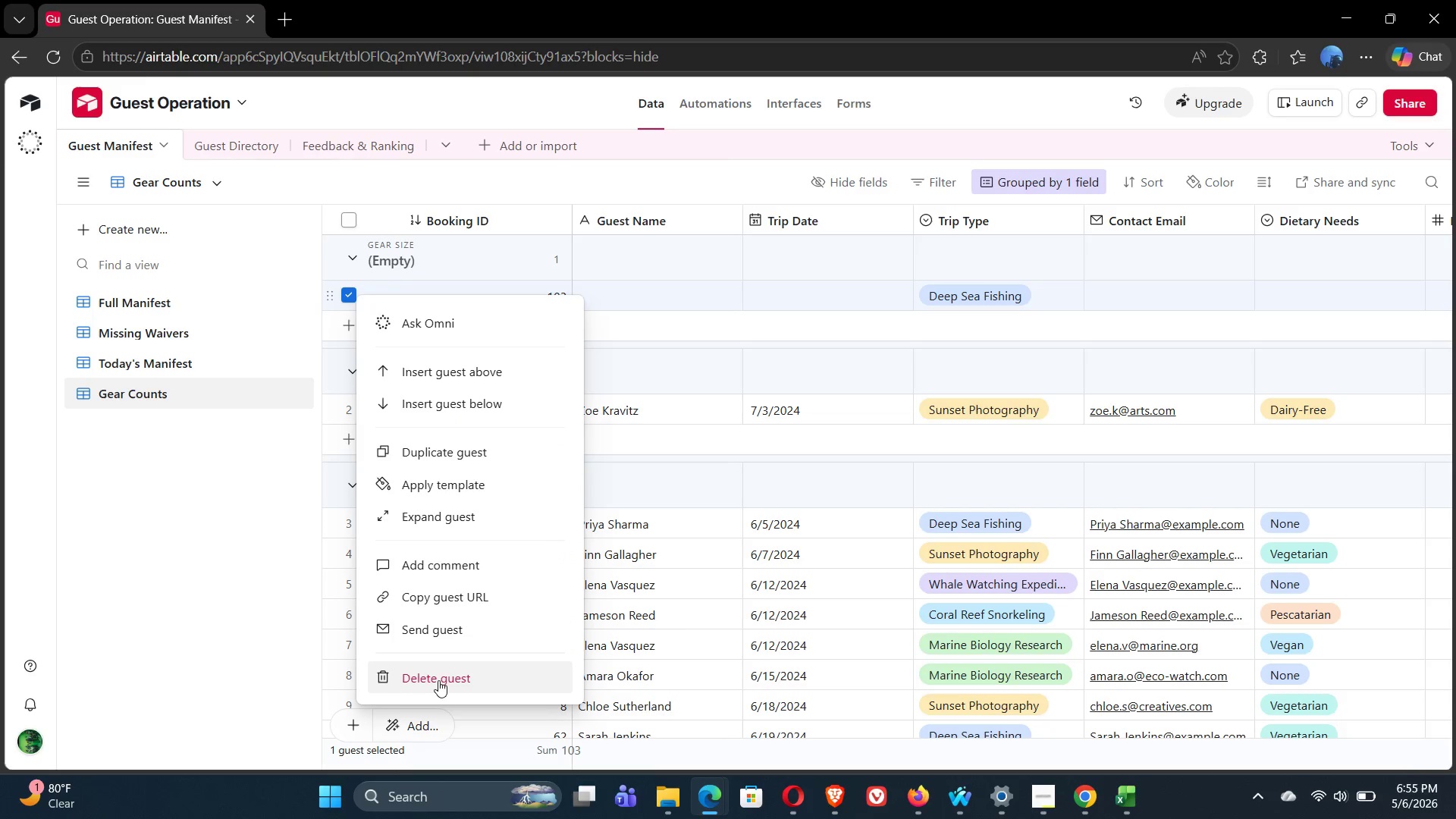 
left_click([439, 683])
 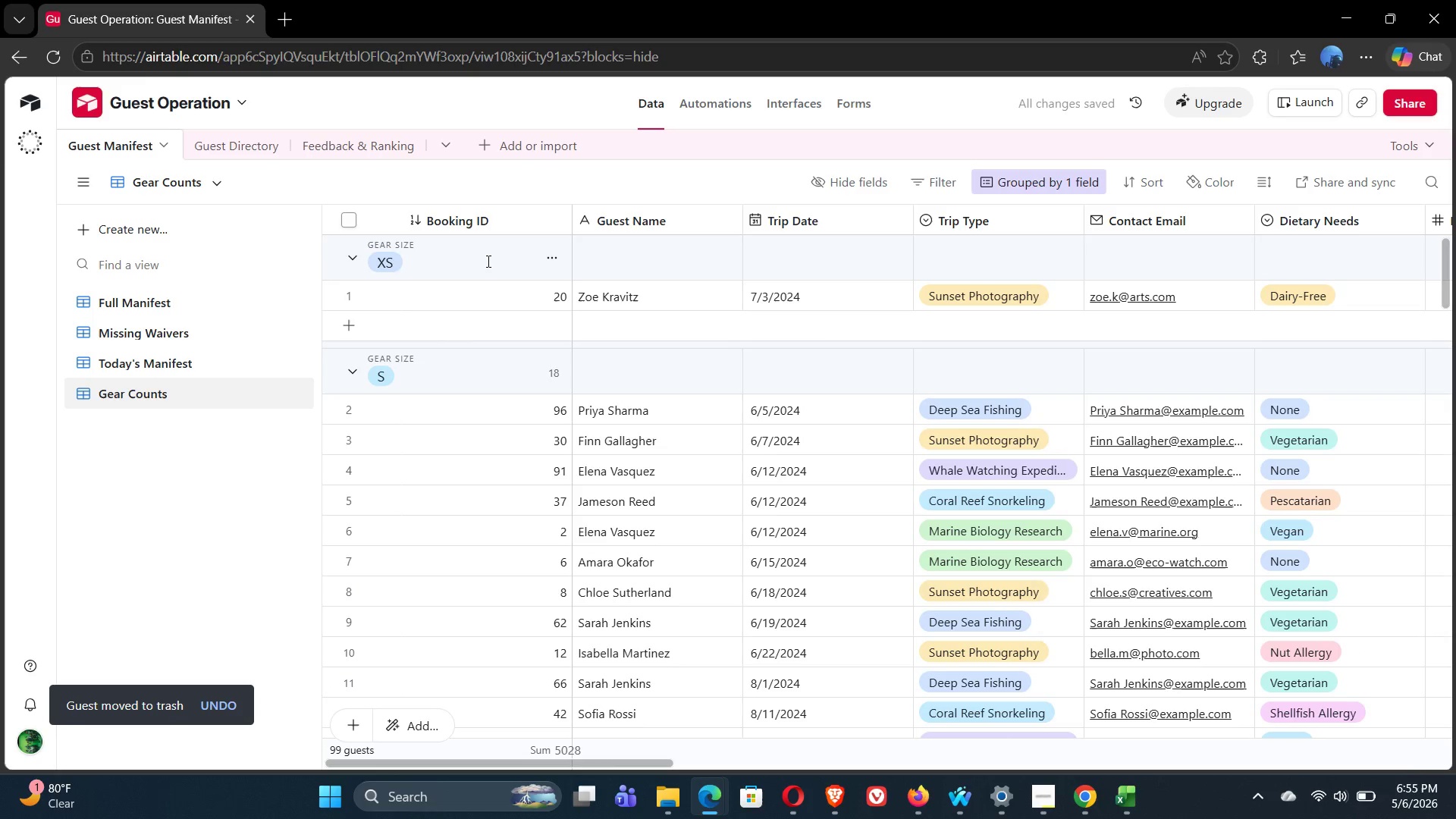 
wait(6.58)
 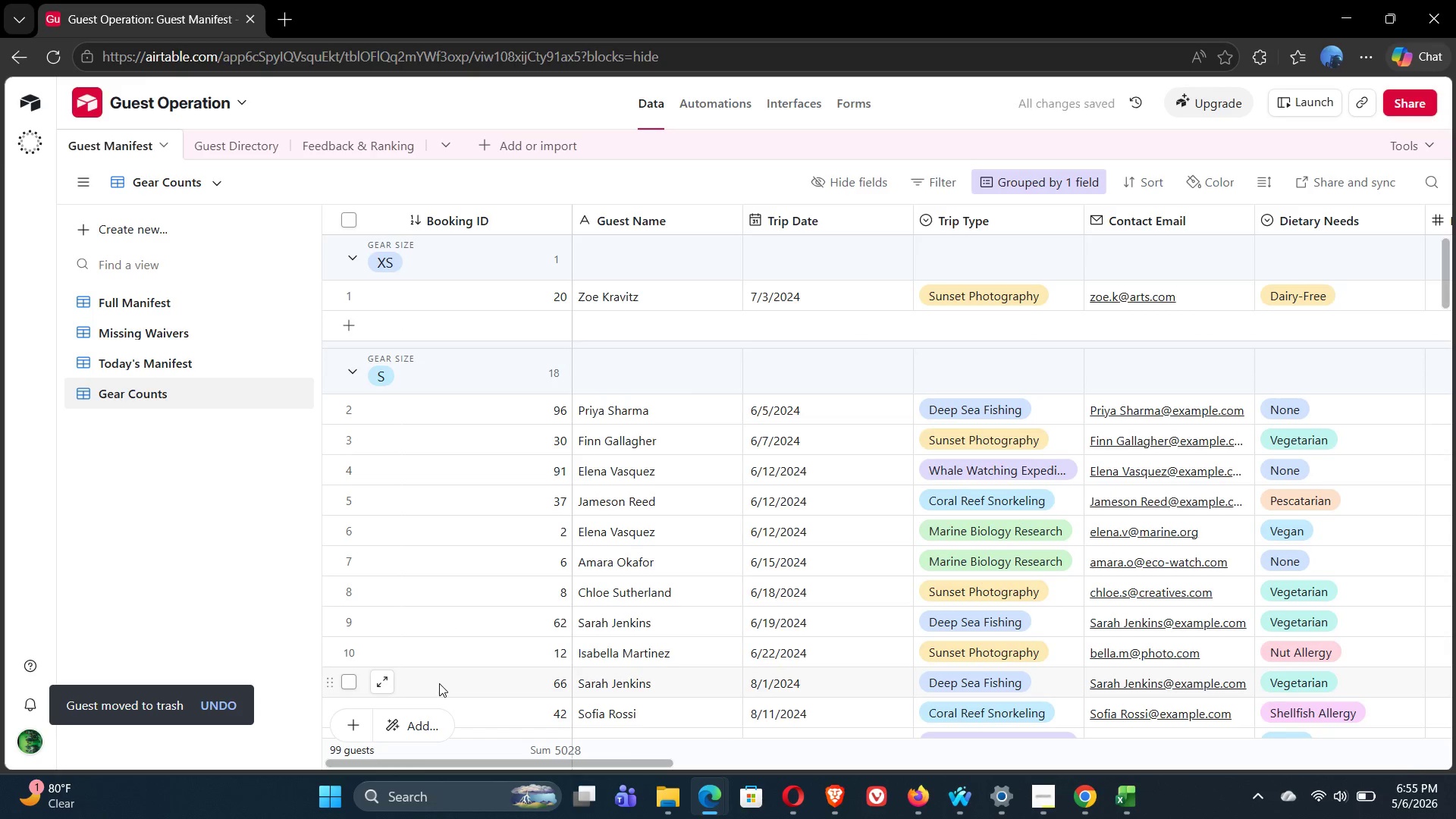 
left_click([1040, 184])
 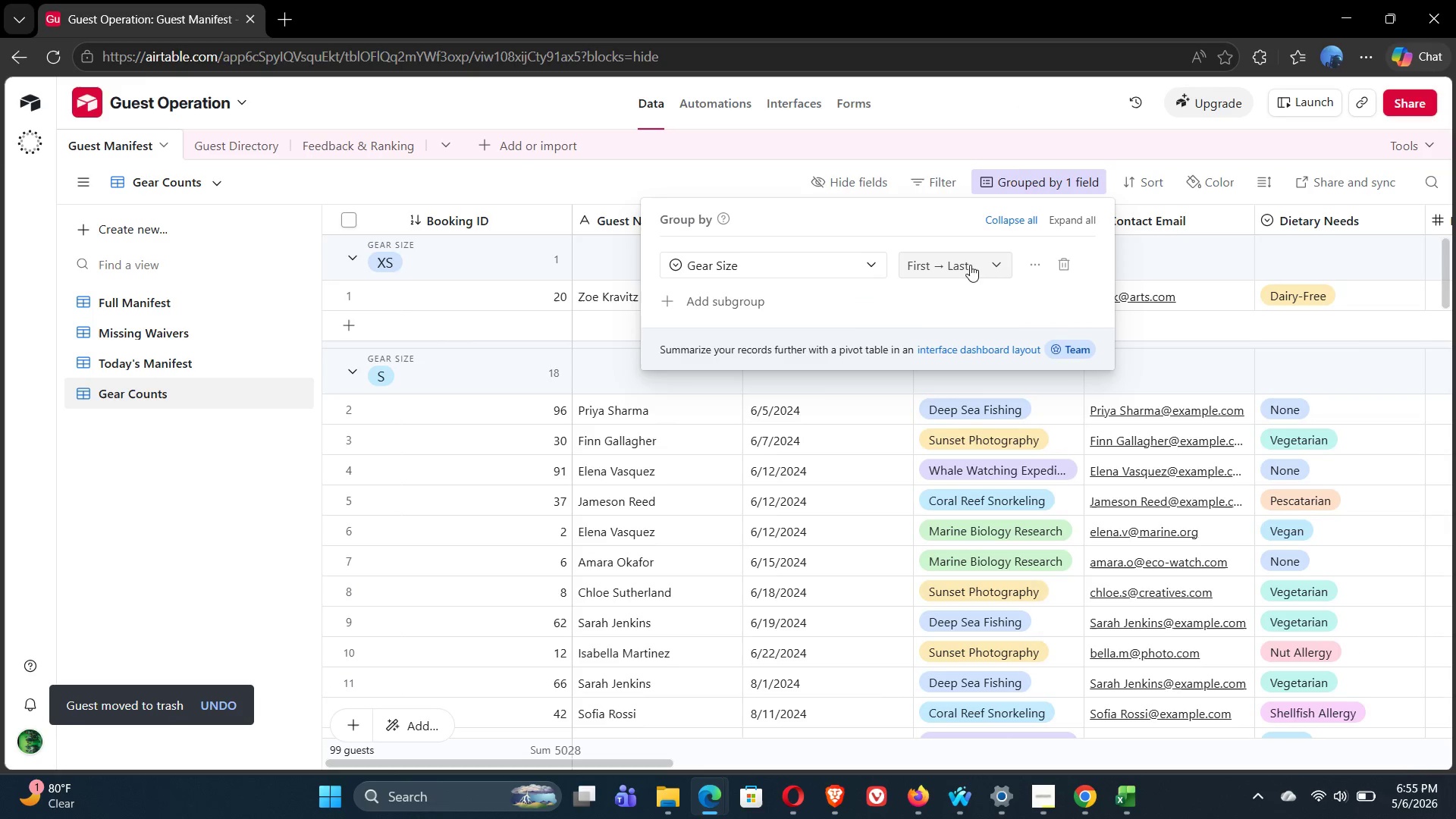 
left_click([986, 259])
 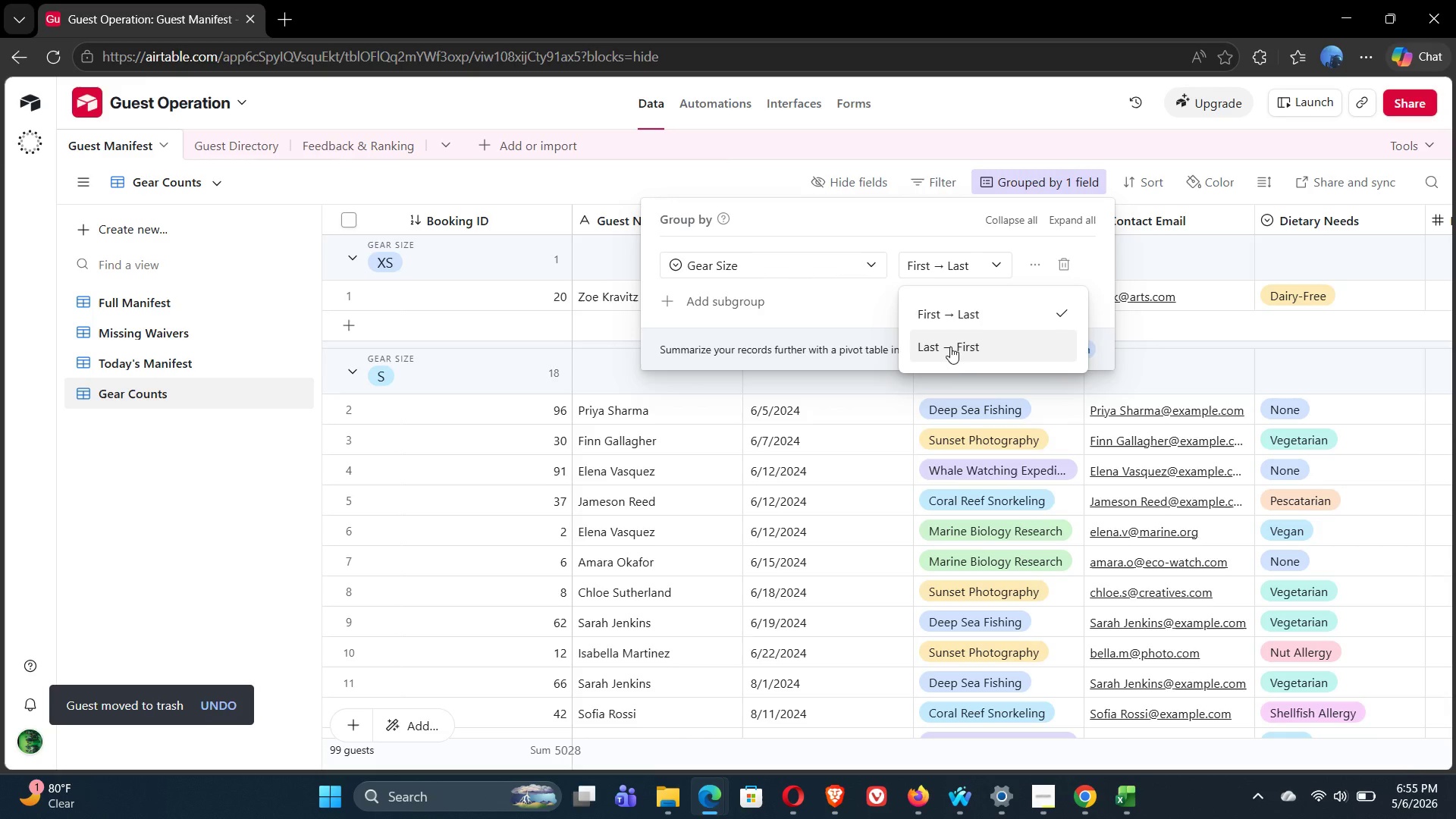 
left_click([950, 349])
 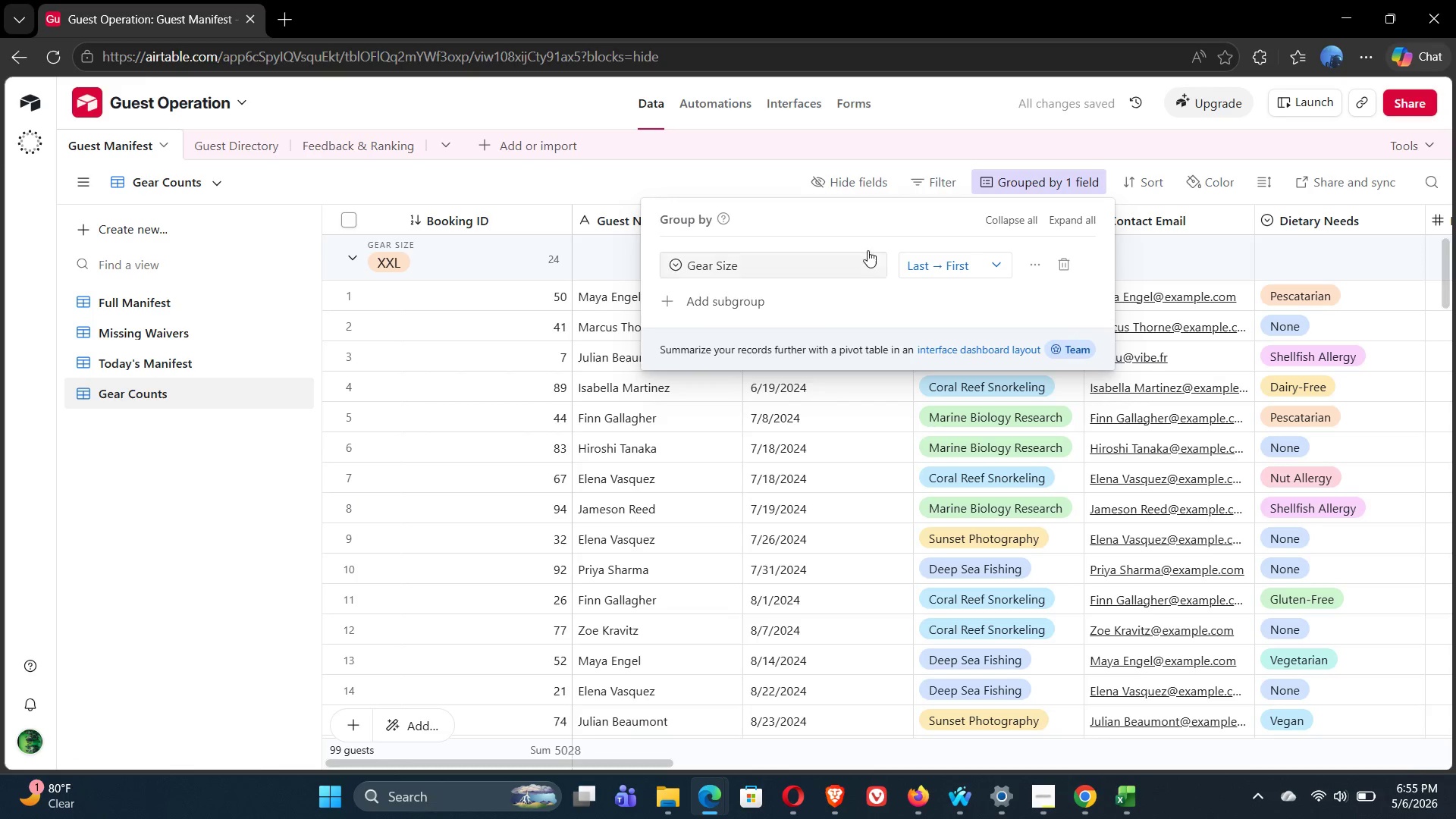 
wait(5.31)
 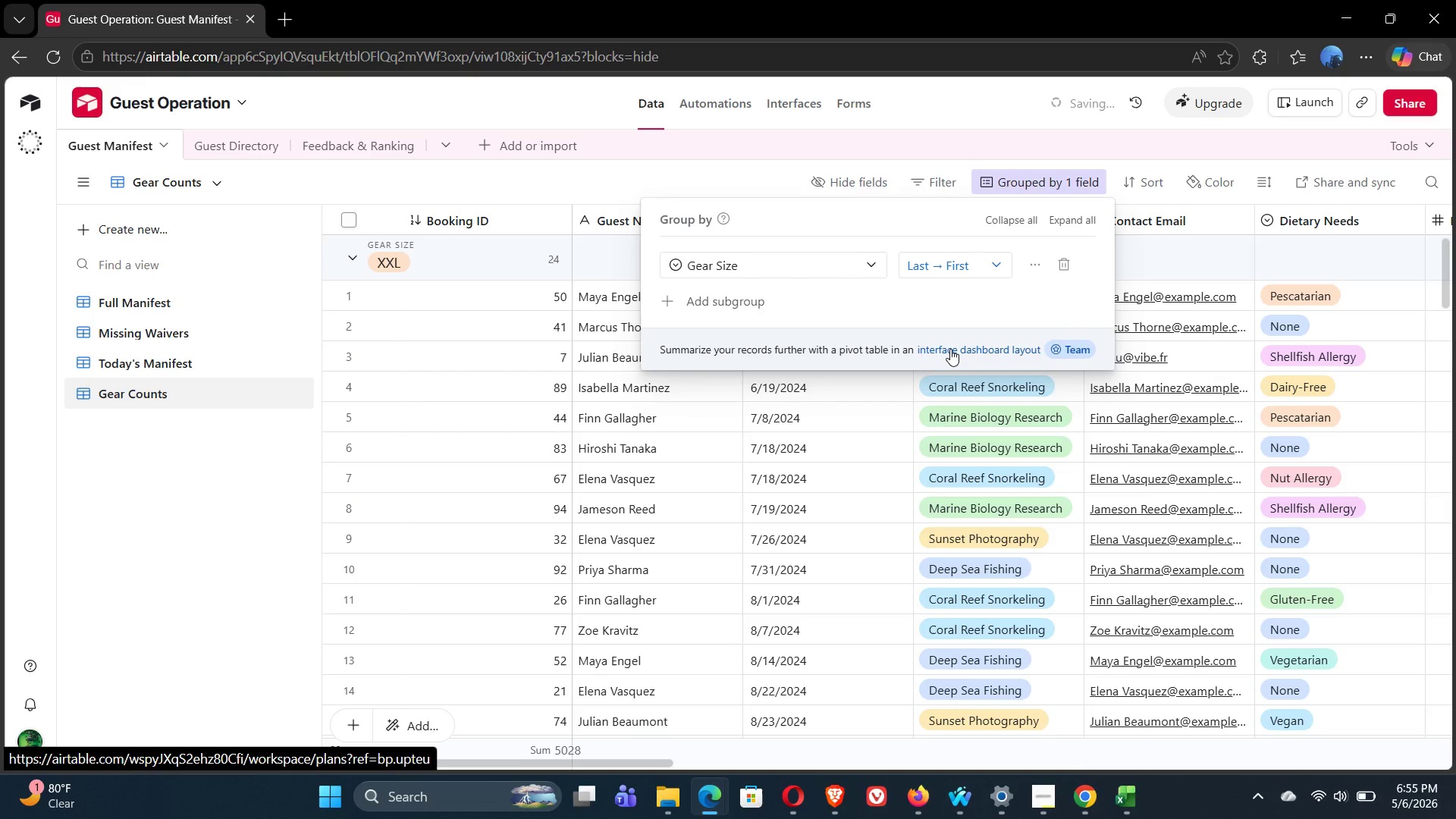 
left_click([968, 271])
 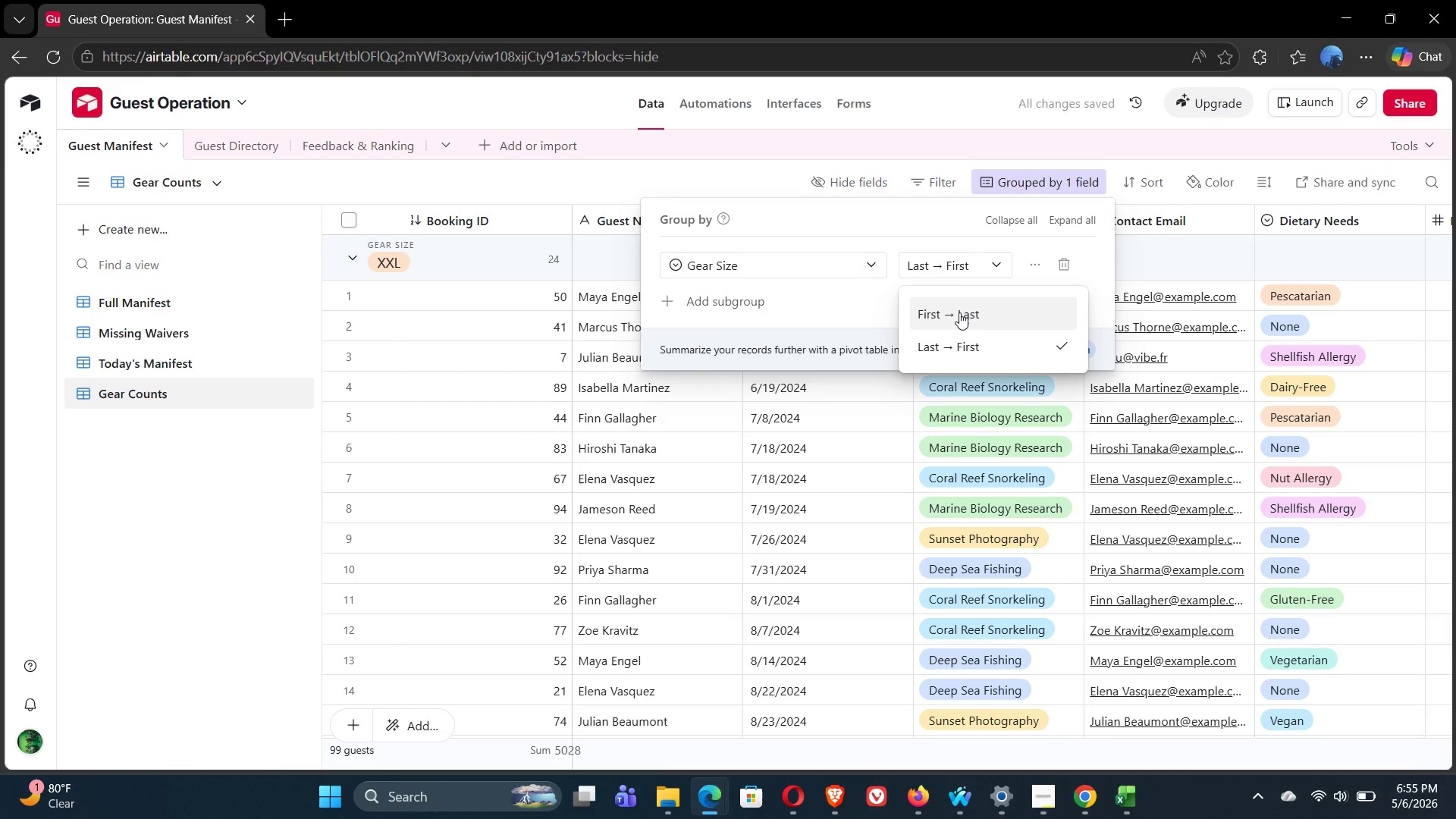 
left_click([959, 312])
 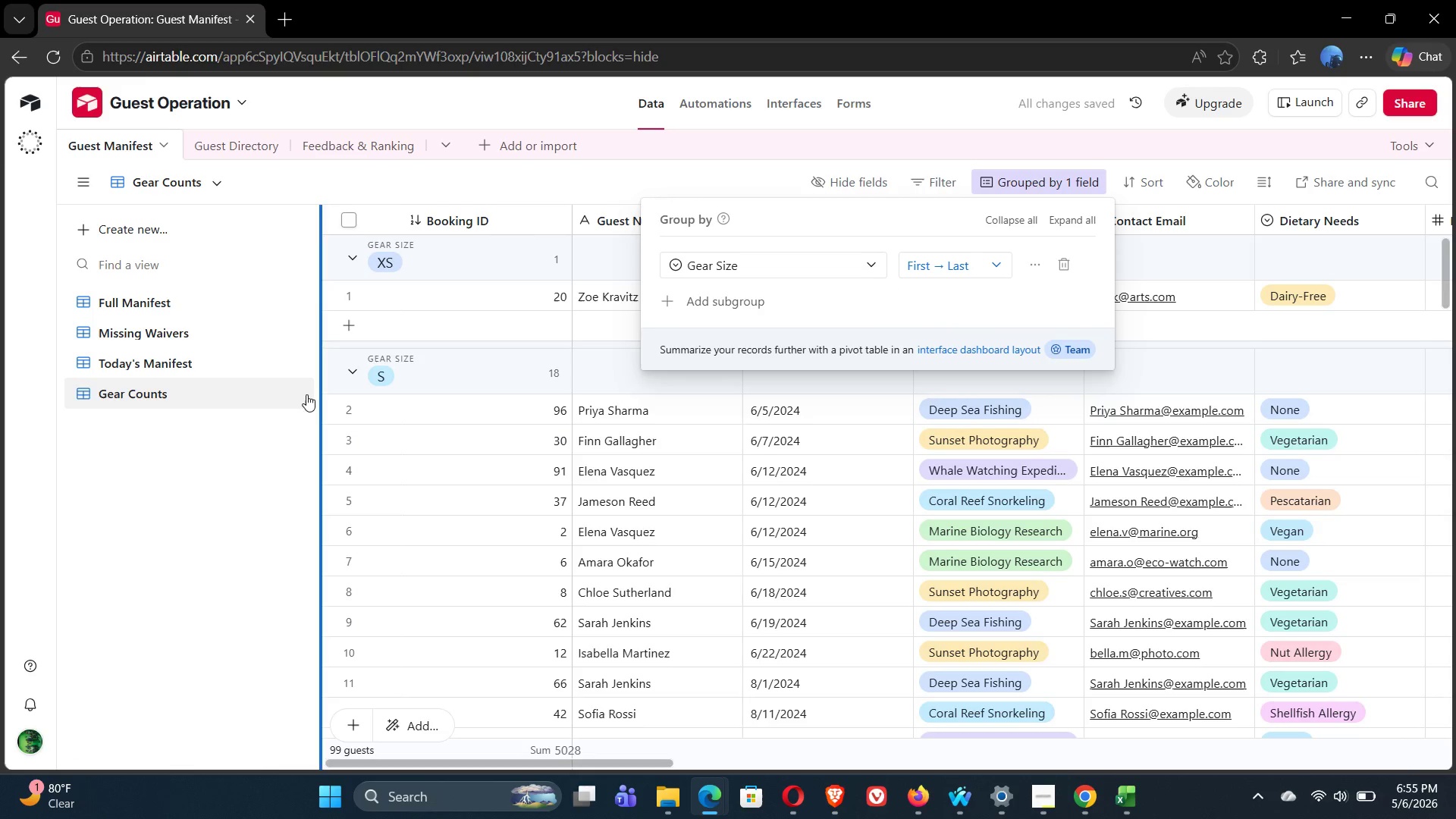 
left_click([287, 447])
 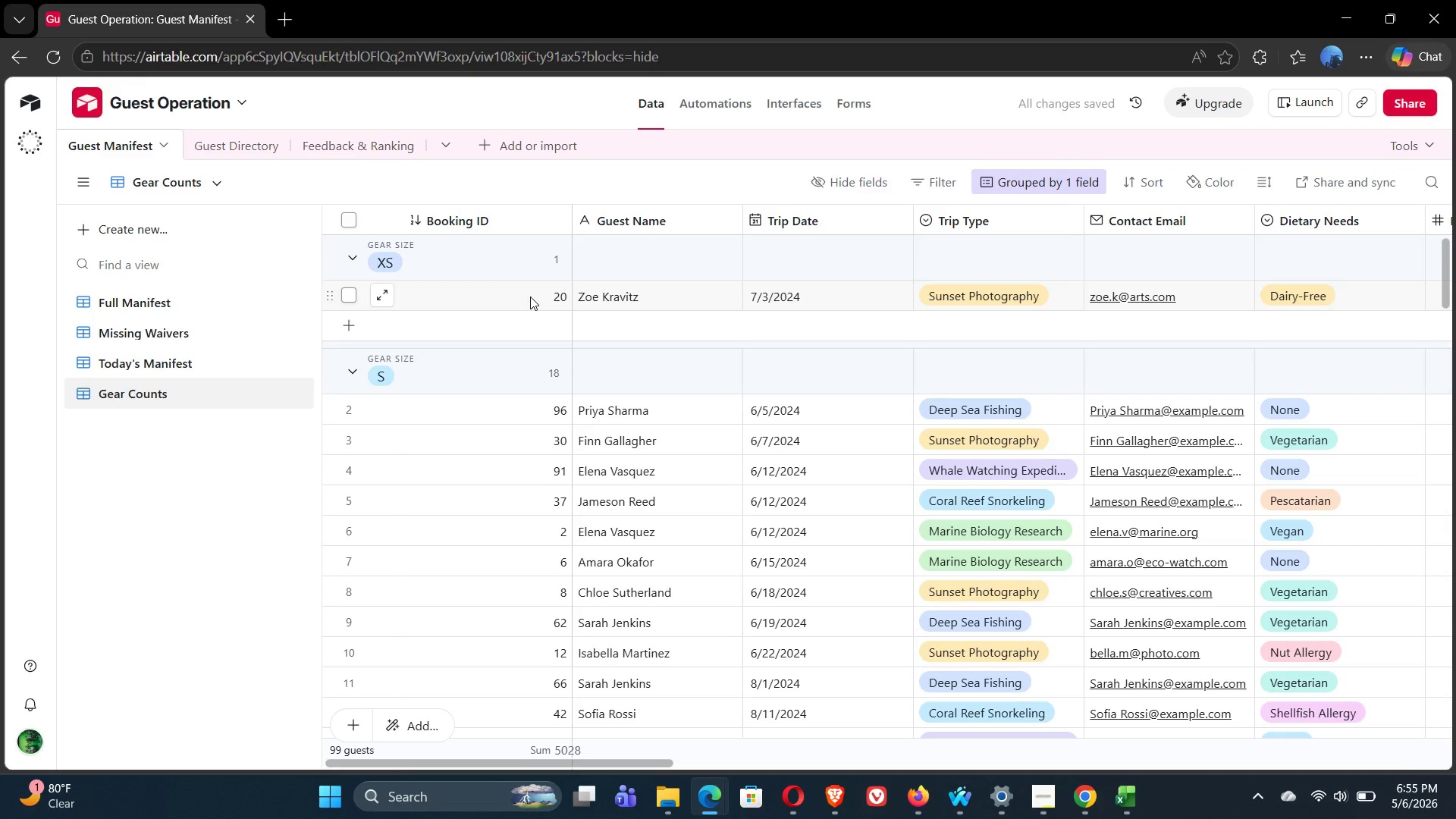 
key(Control+Z)
 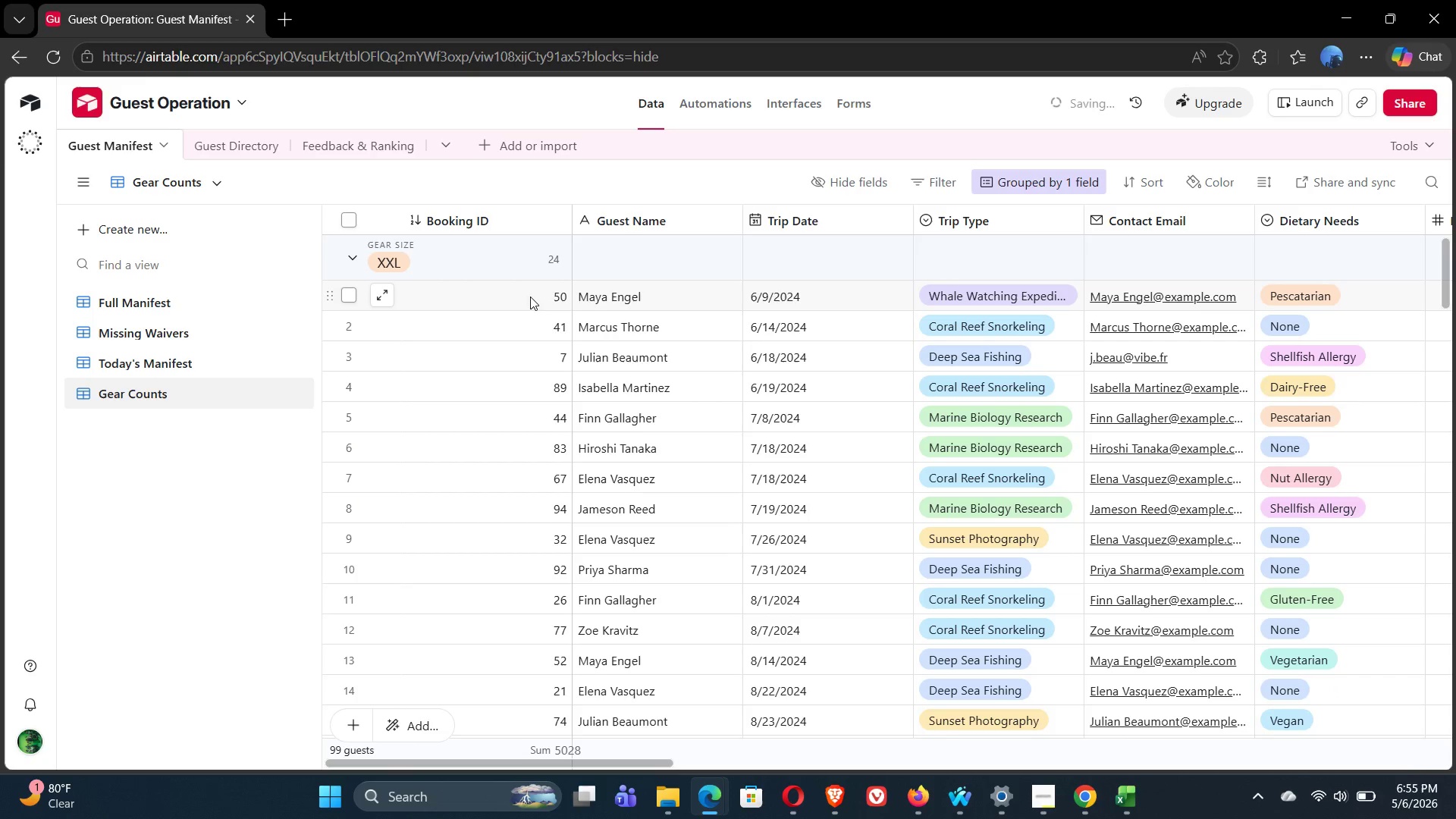 
key(Control+Z)
 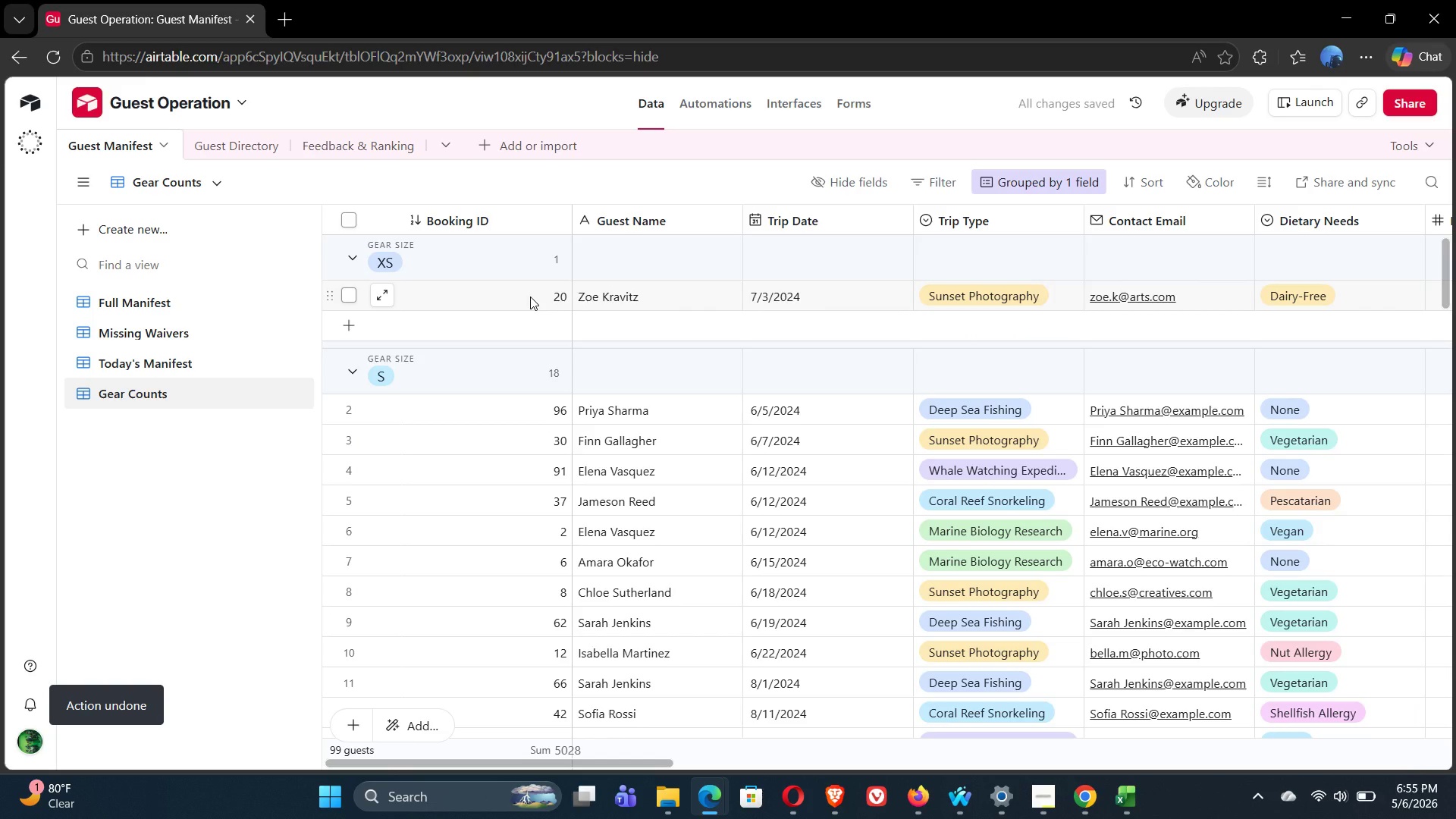 
key(Control+Z)
 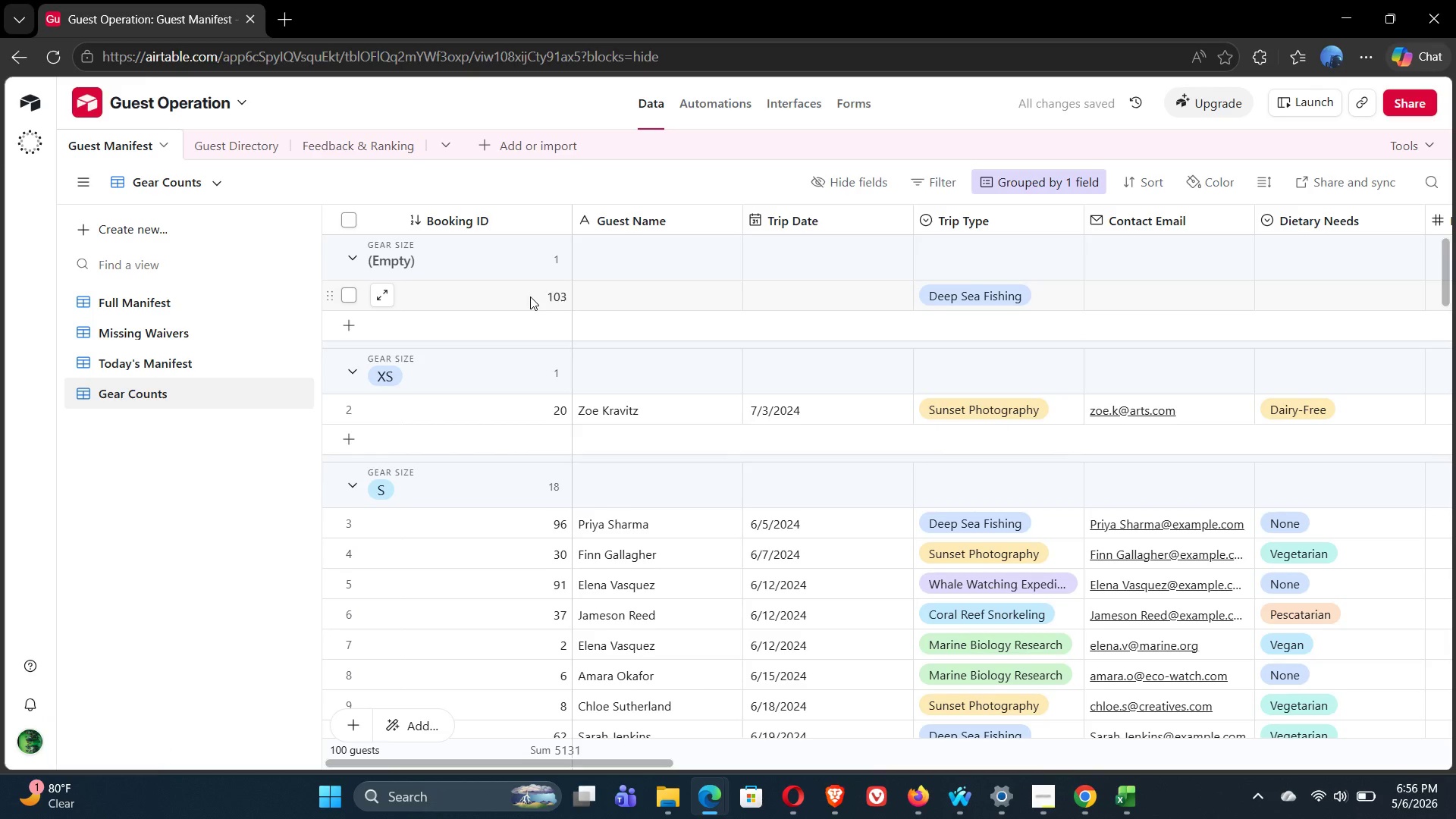 
wait(8.78)
 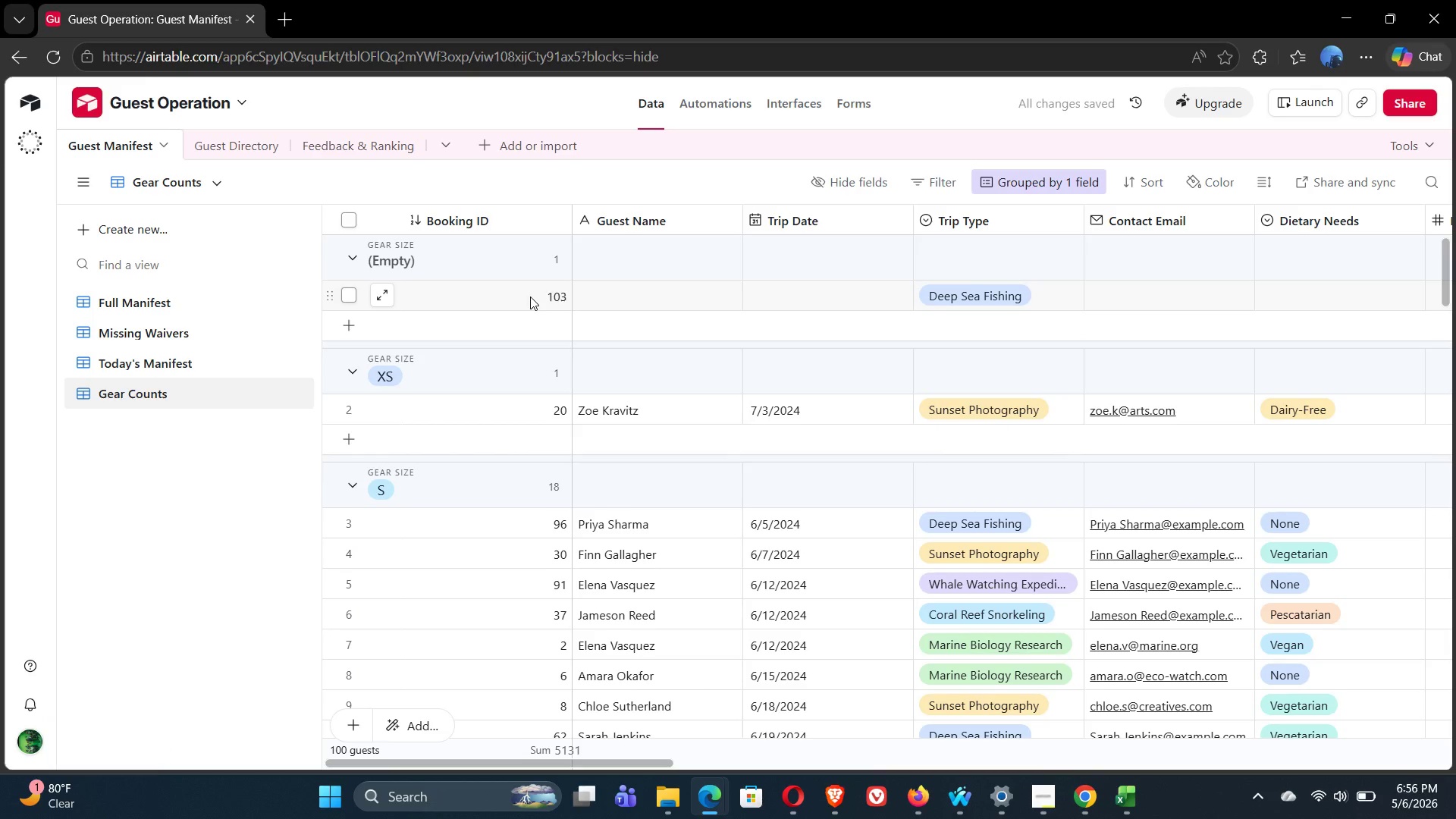 
left_click([1072, 182])
 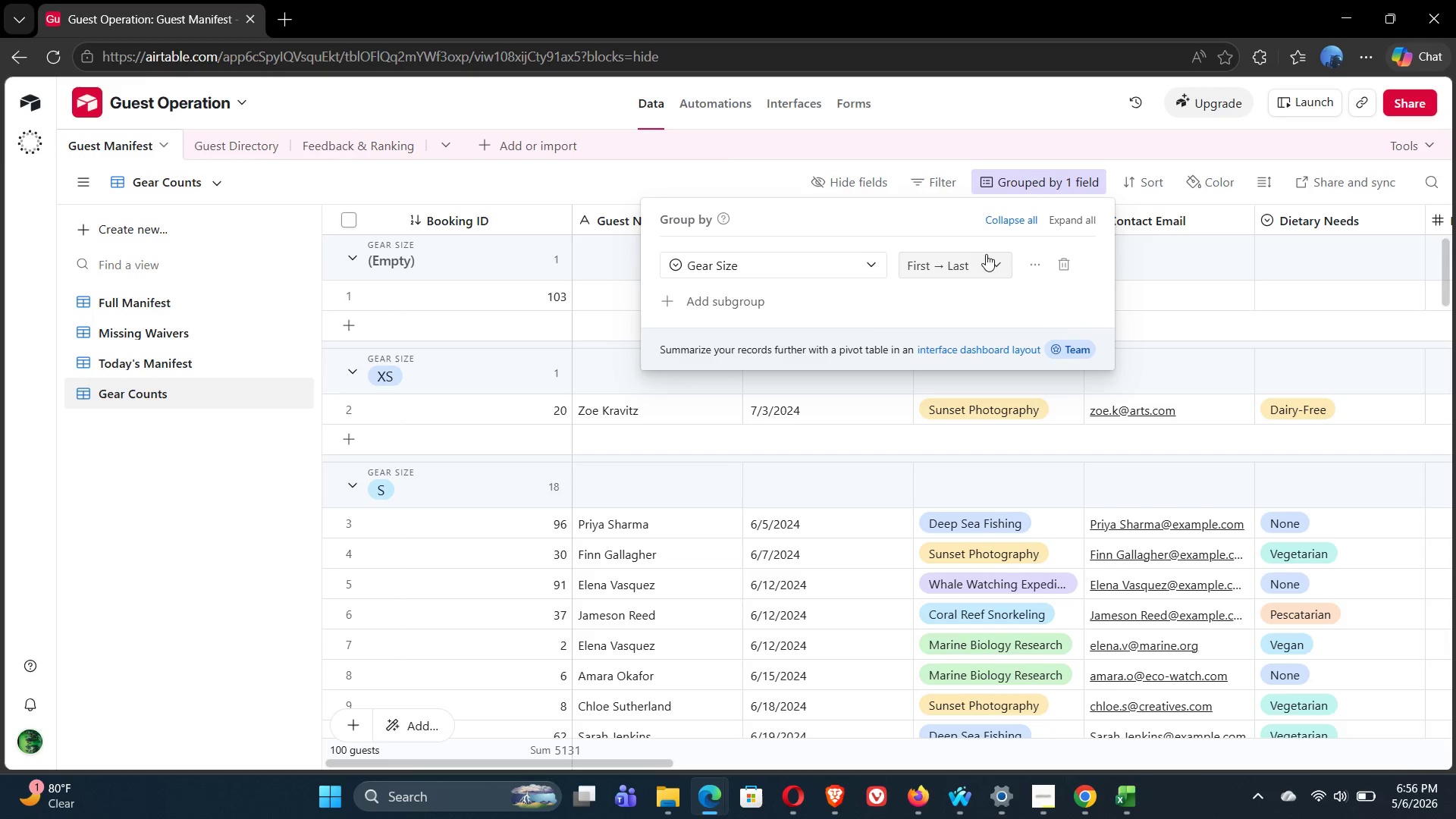 
left_click([976, 262])
 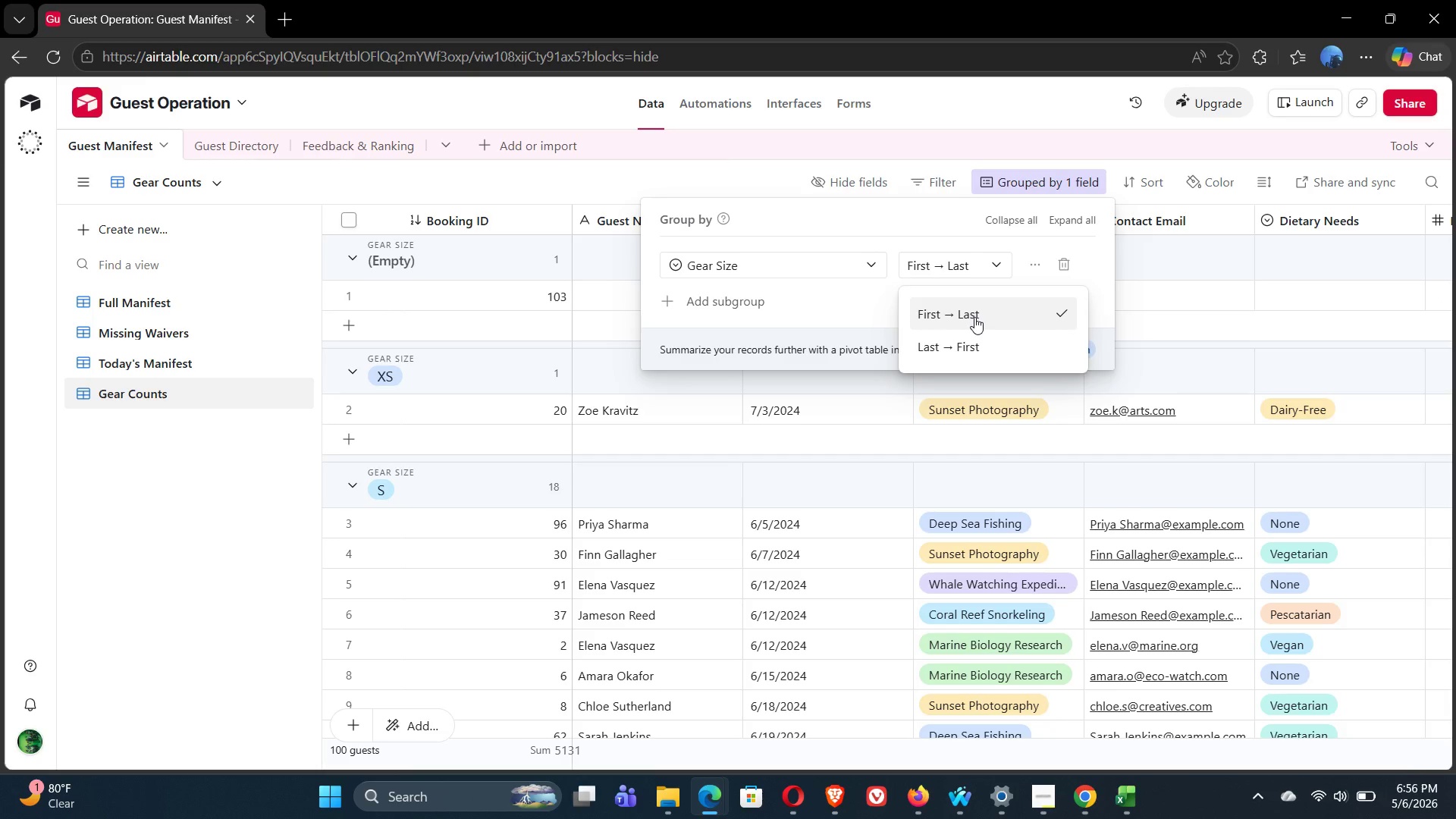 
left_click([973, 340])
 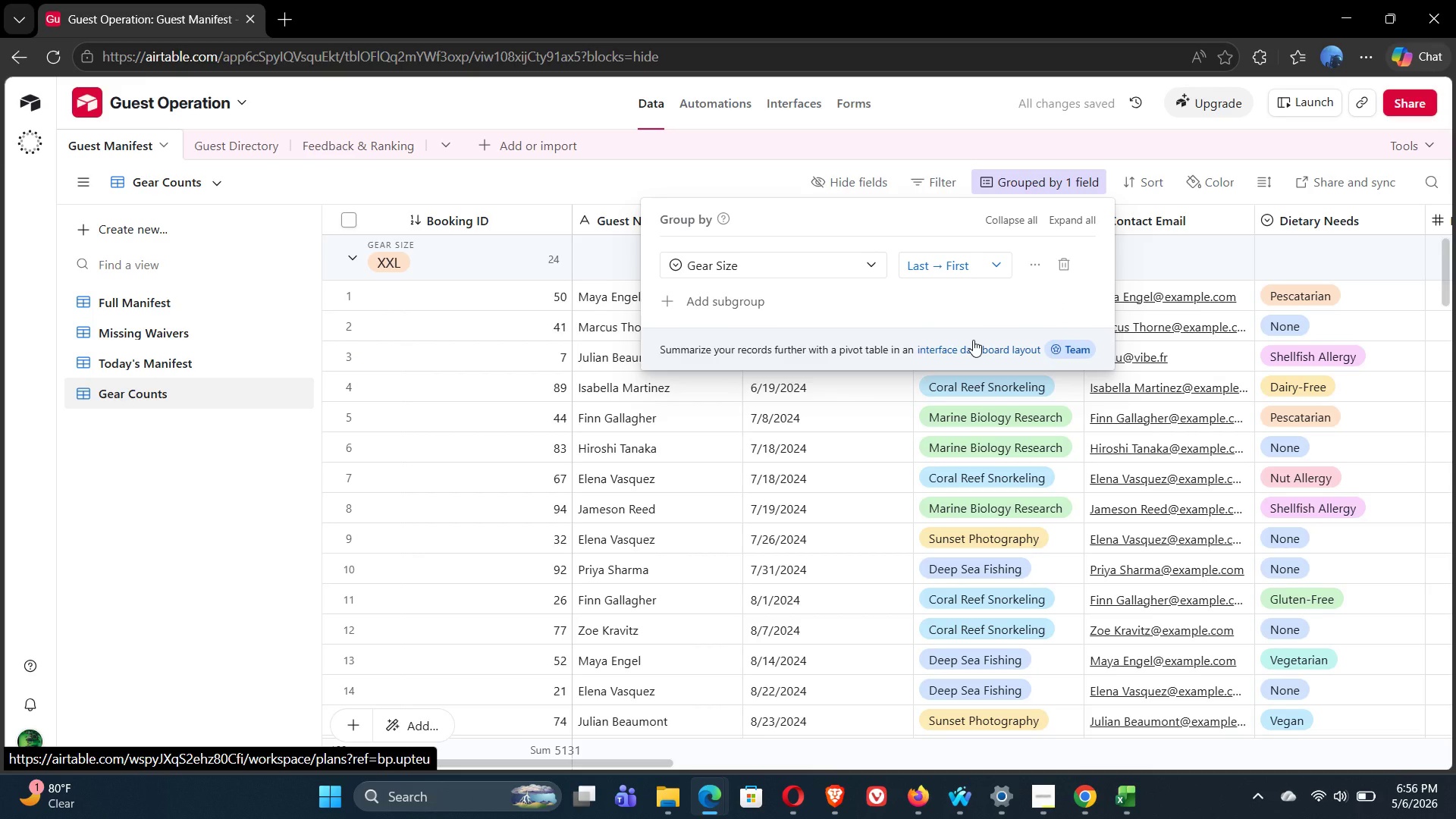 
left_click([682, 177])
 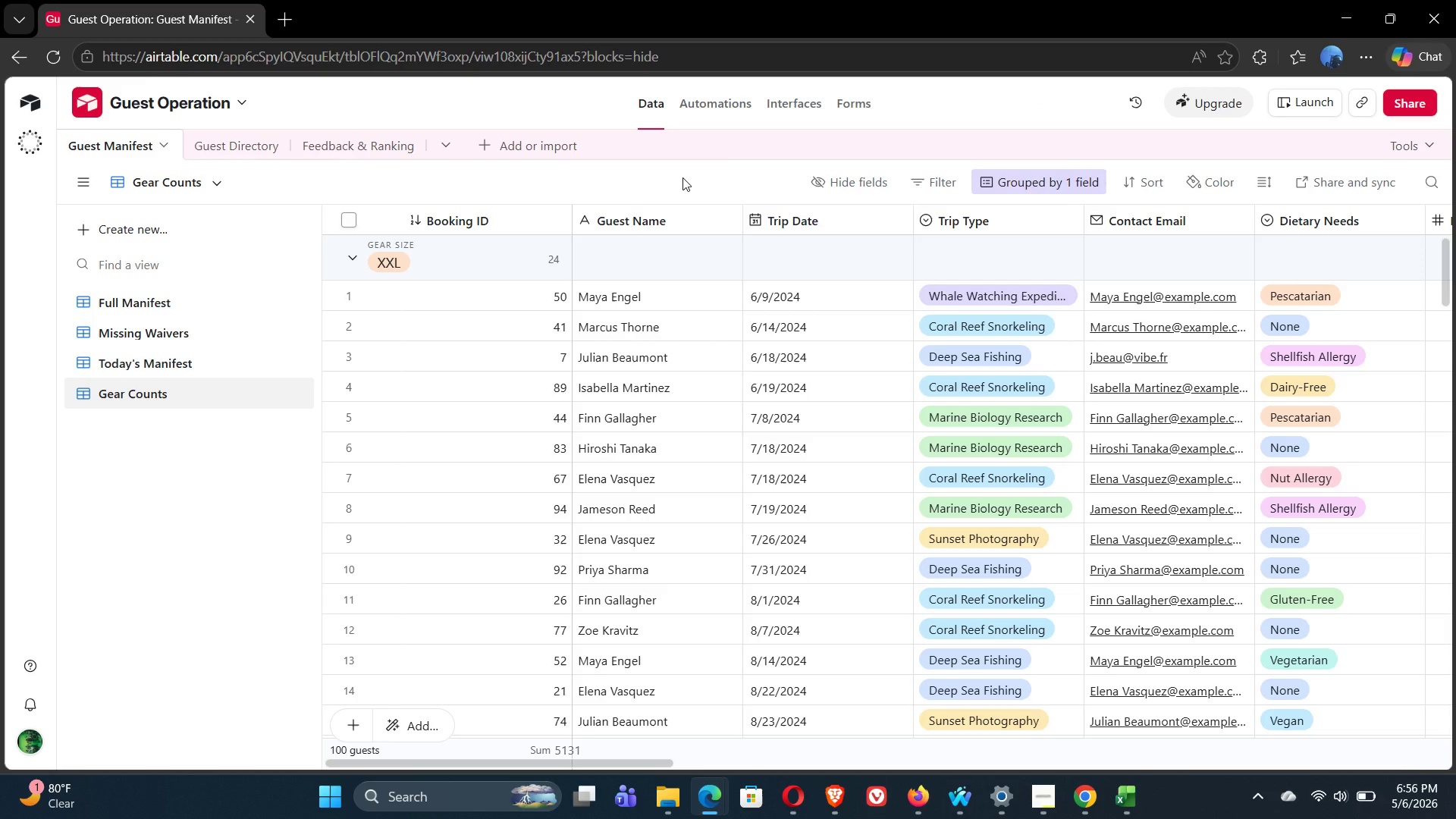 
wait(17.86)
 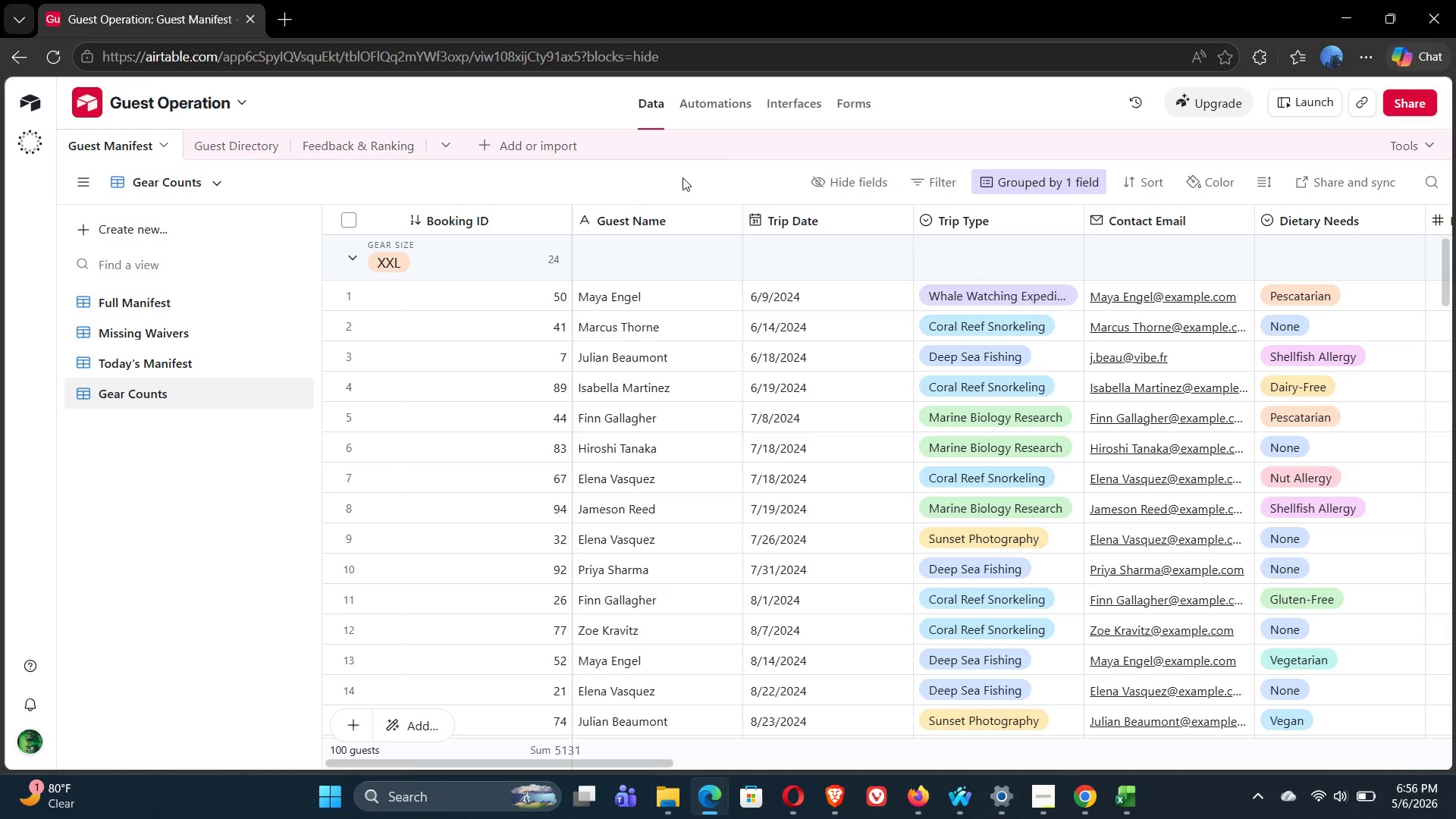 
left_click([555, 256])
 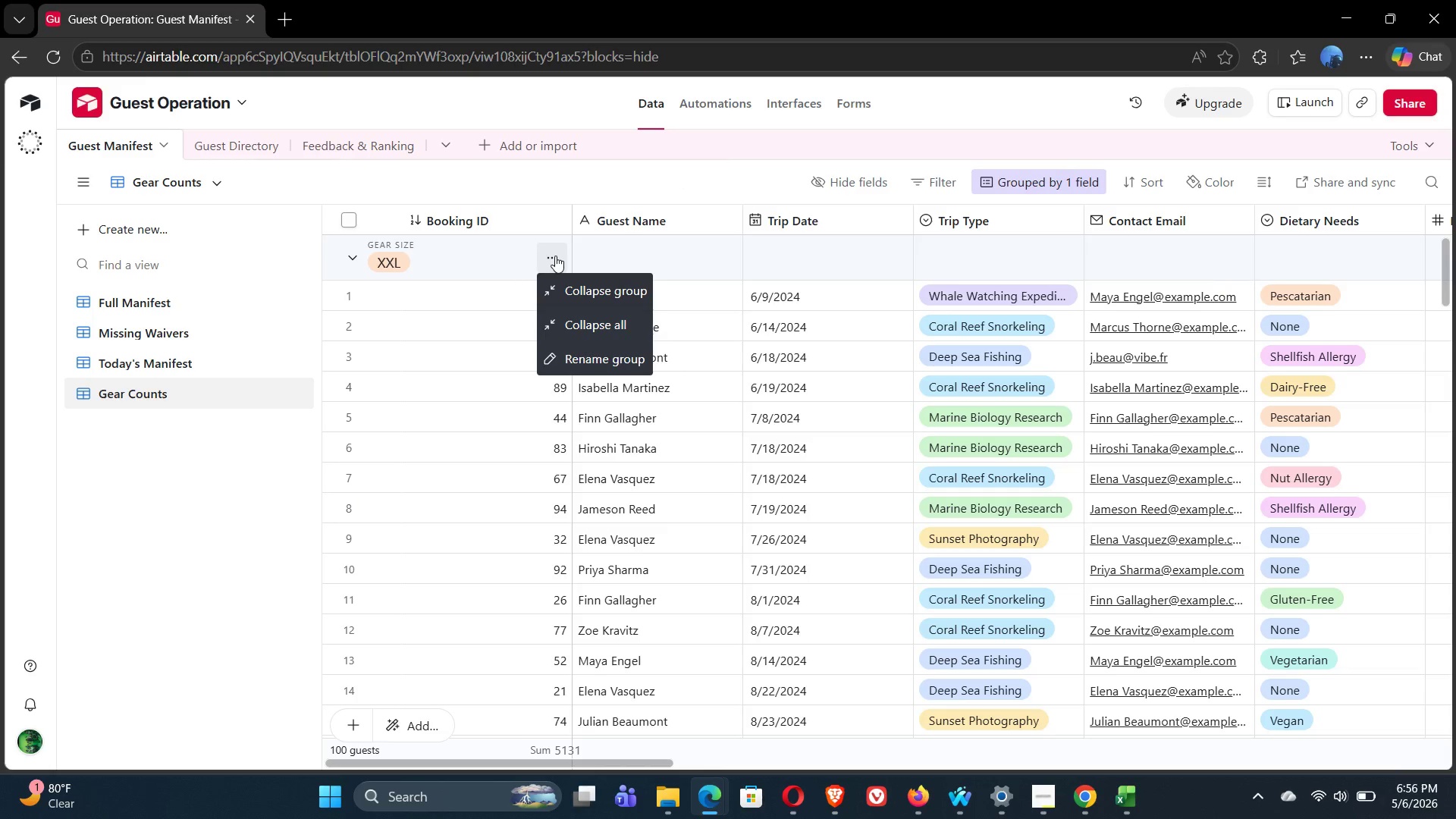 
left_click([555, 256])
 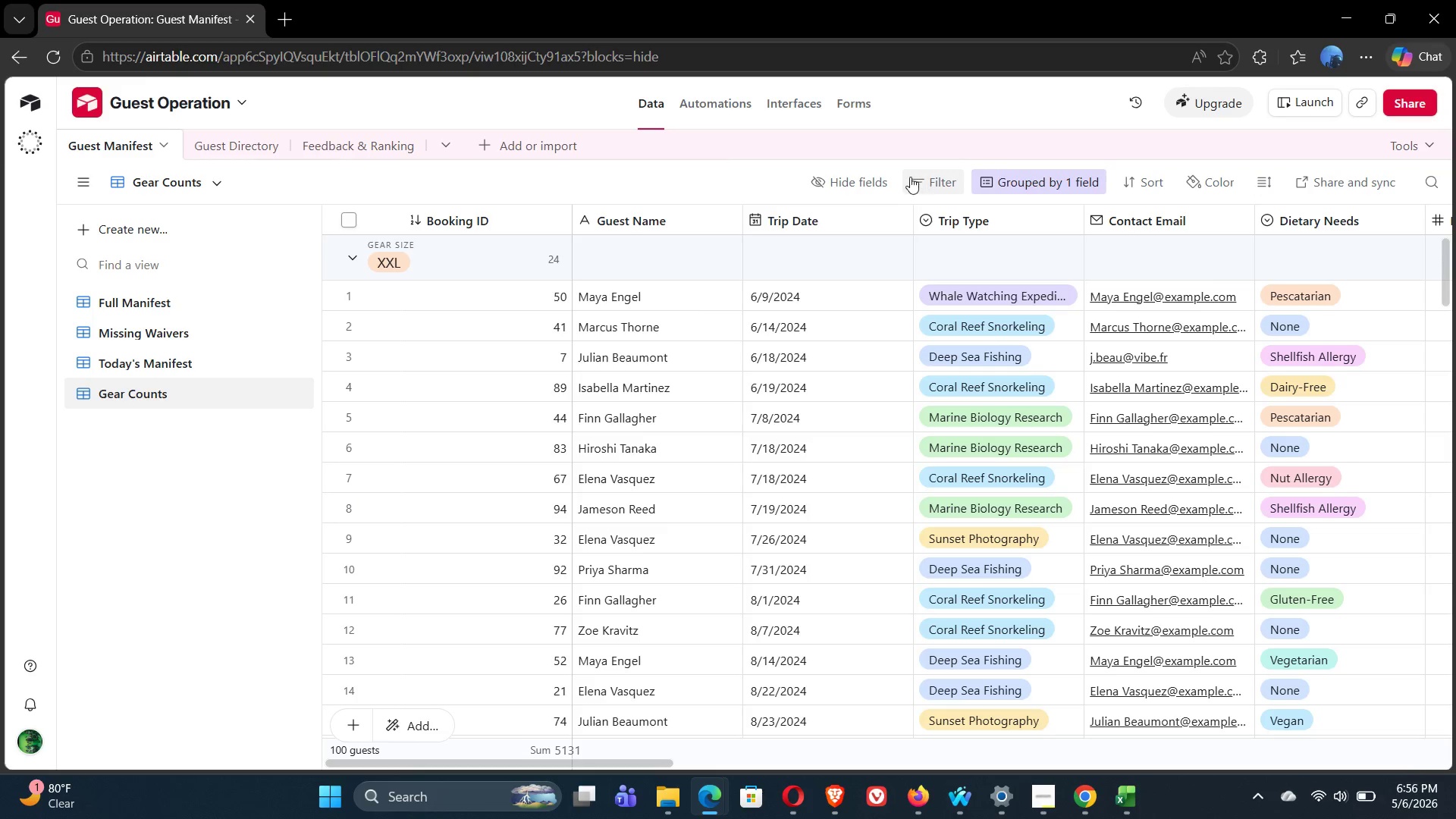 
left_click([858, 179])
 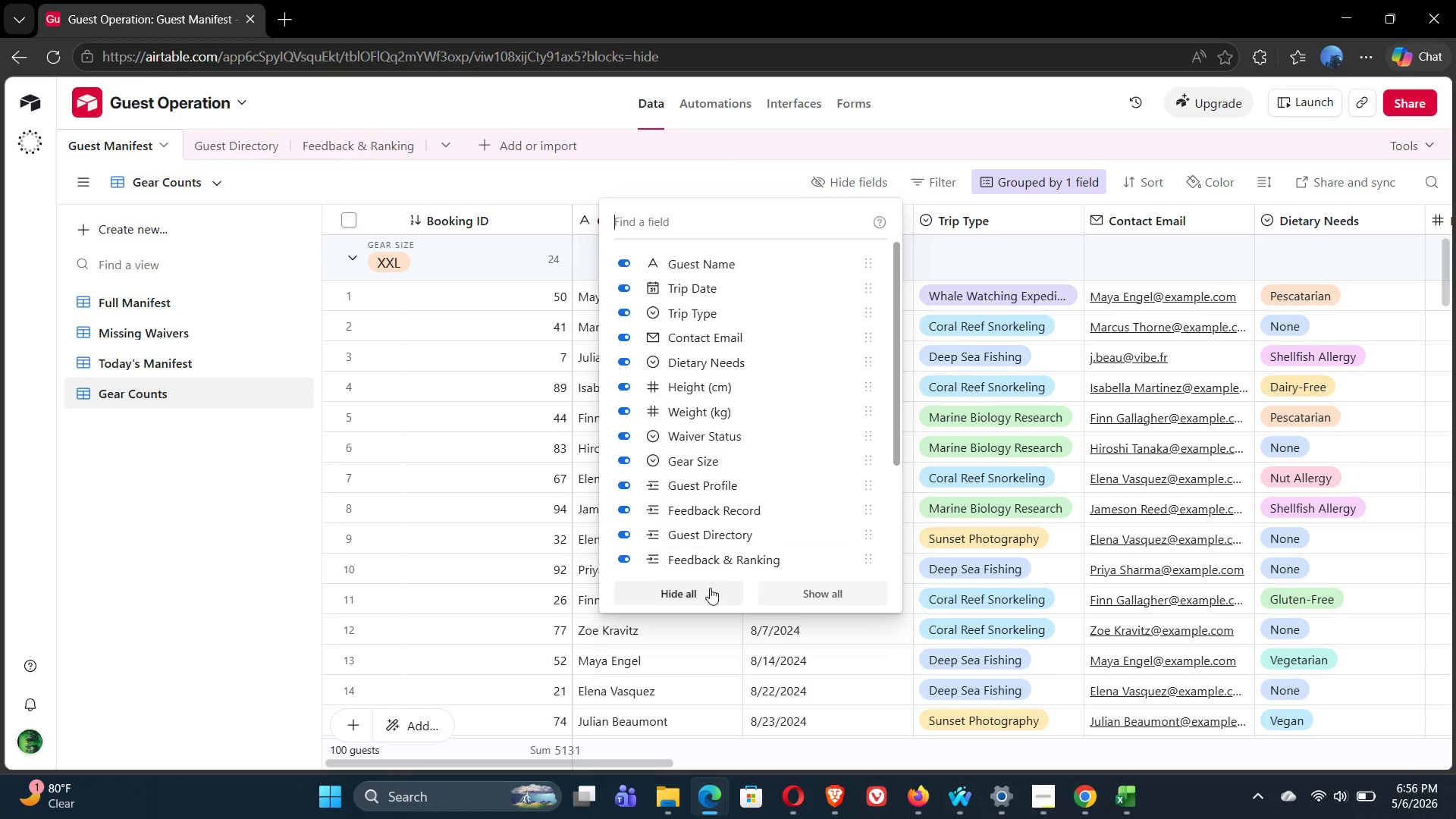 
left_click([694, 595])
 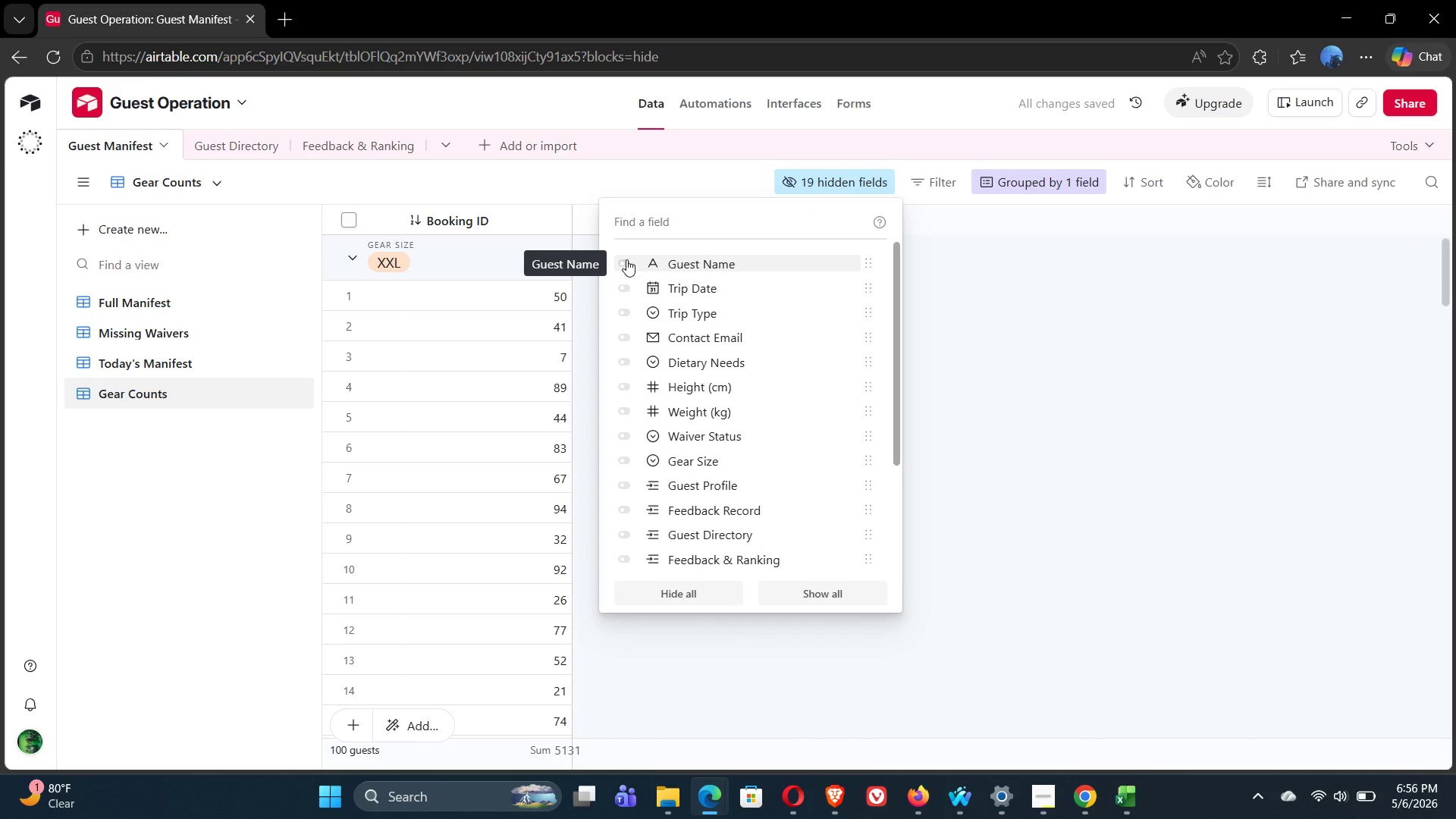 
wait(6.78)
 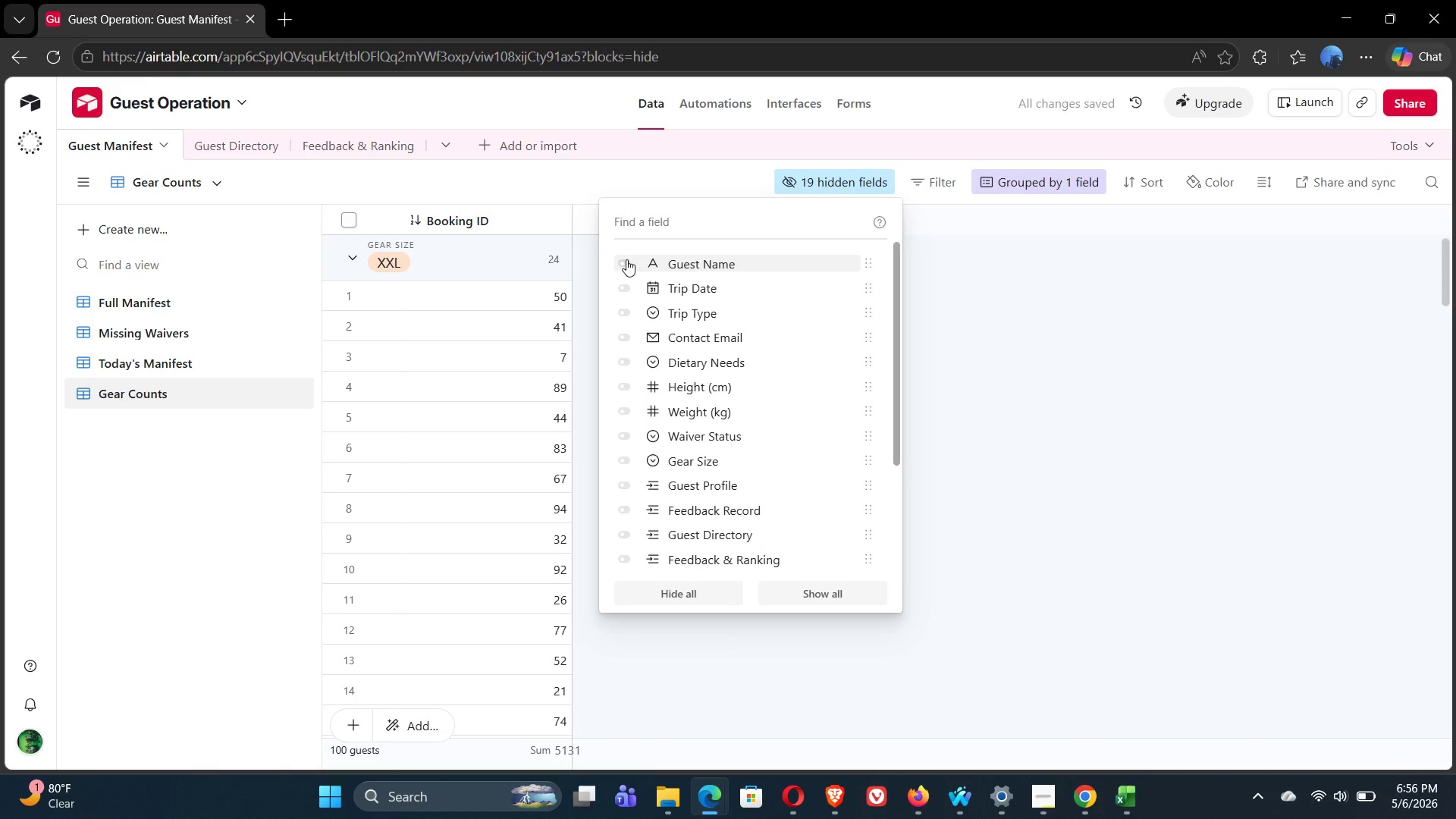 
left_click([626, 259])
 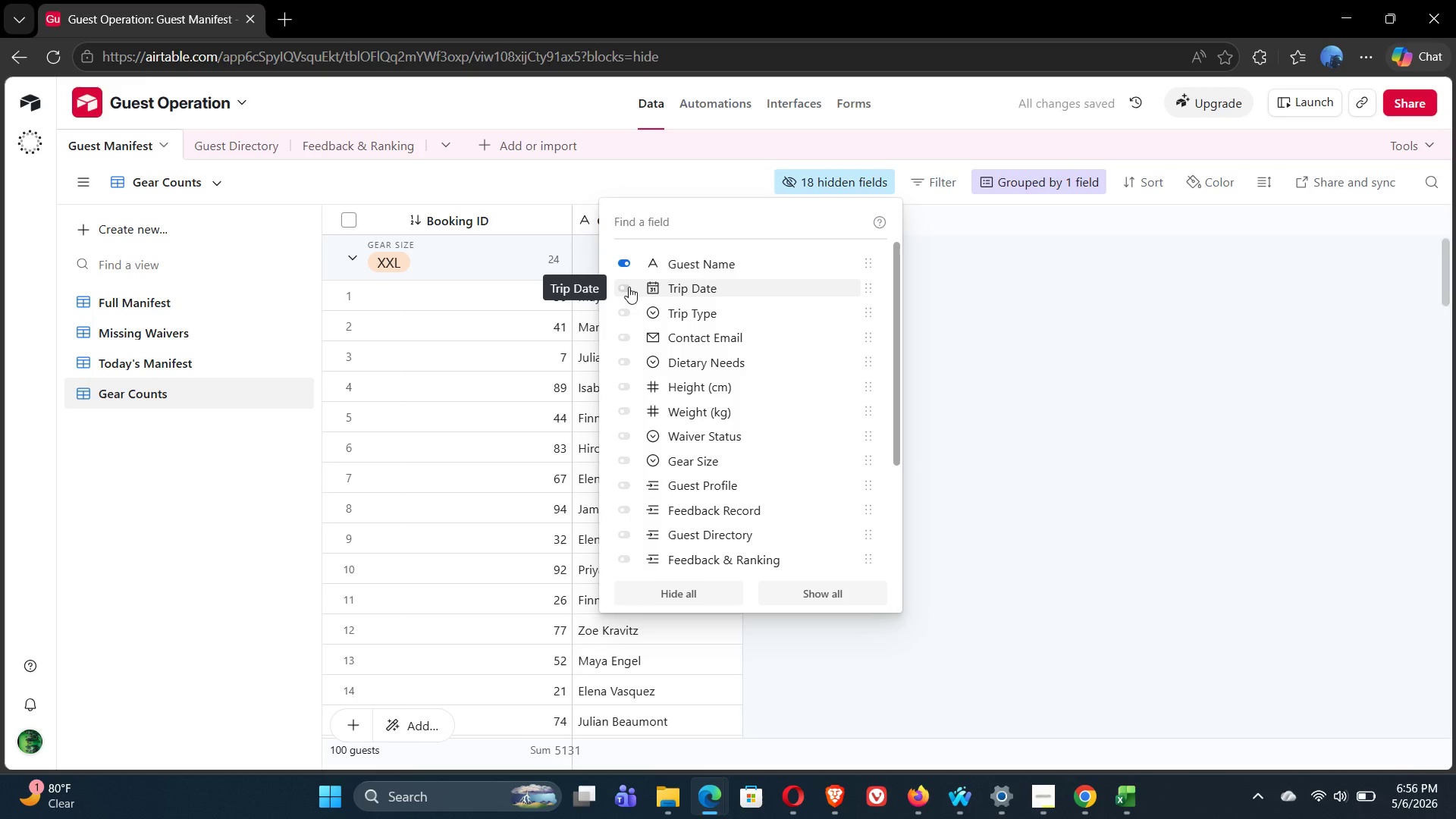 
left_click([629, 287])
 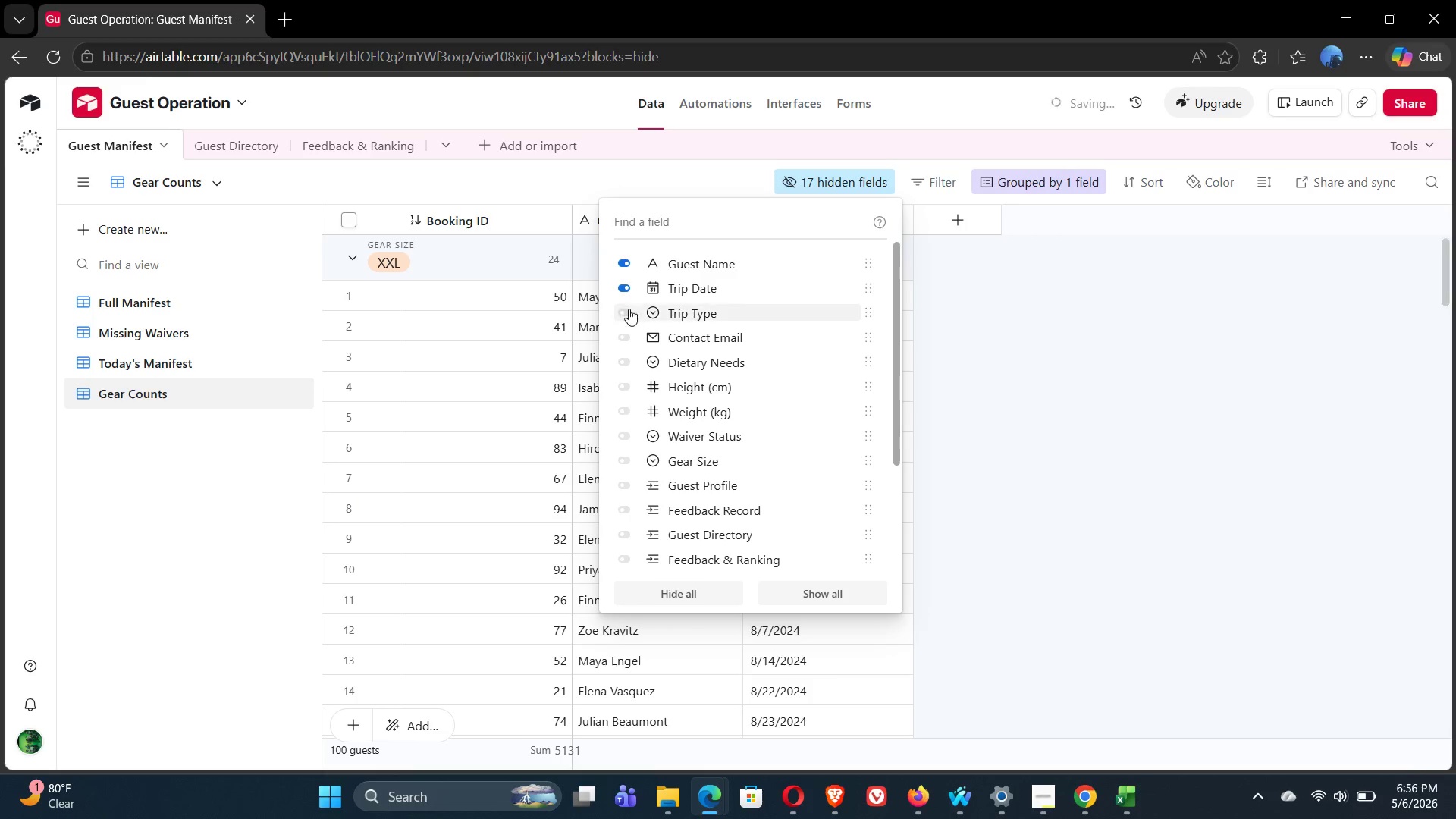 
left_click([629, 310])
 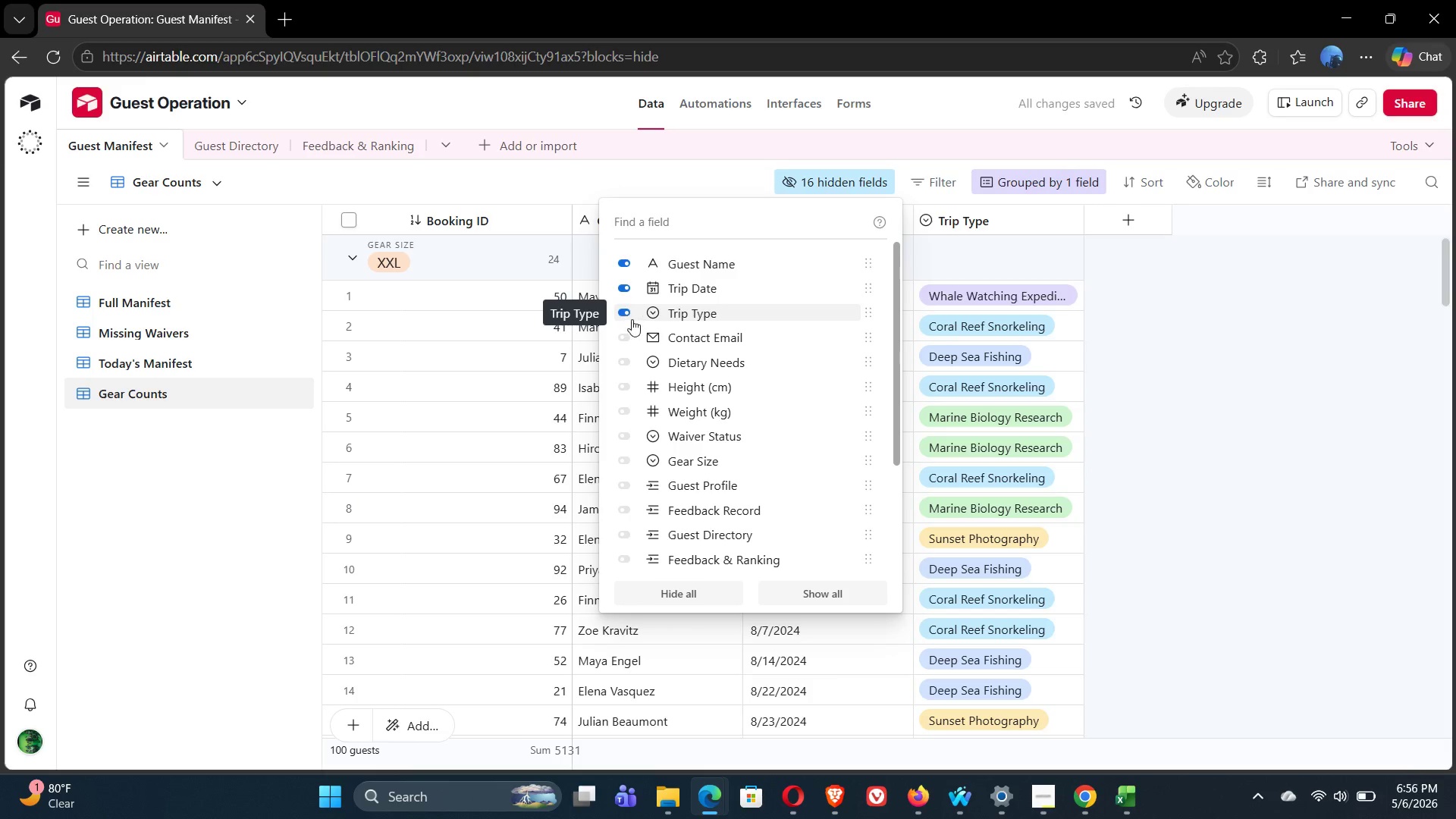 
wait(5.38)
 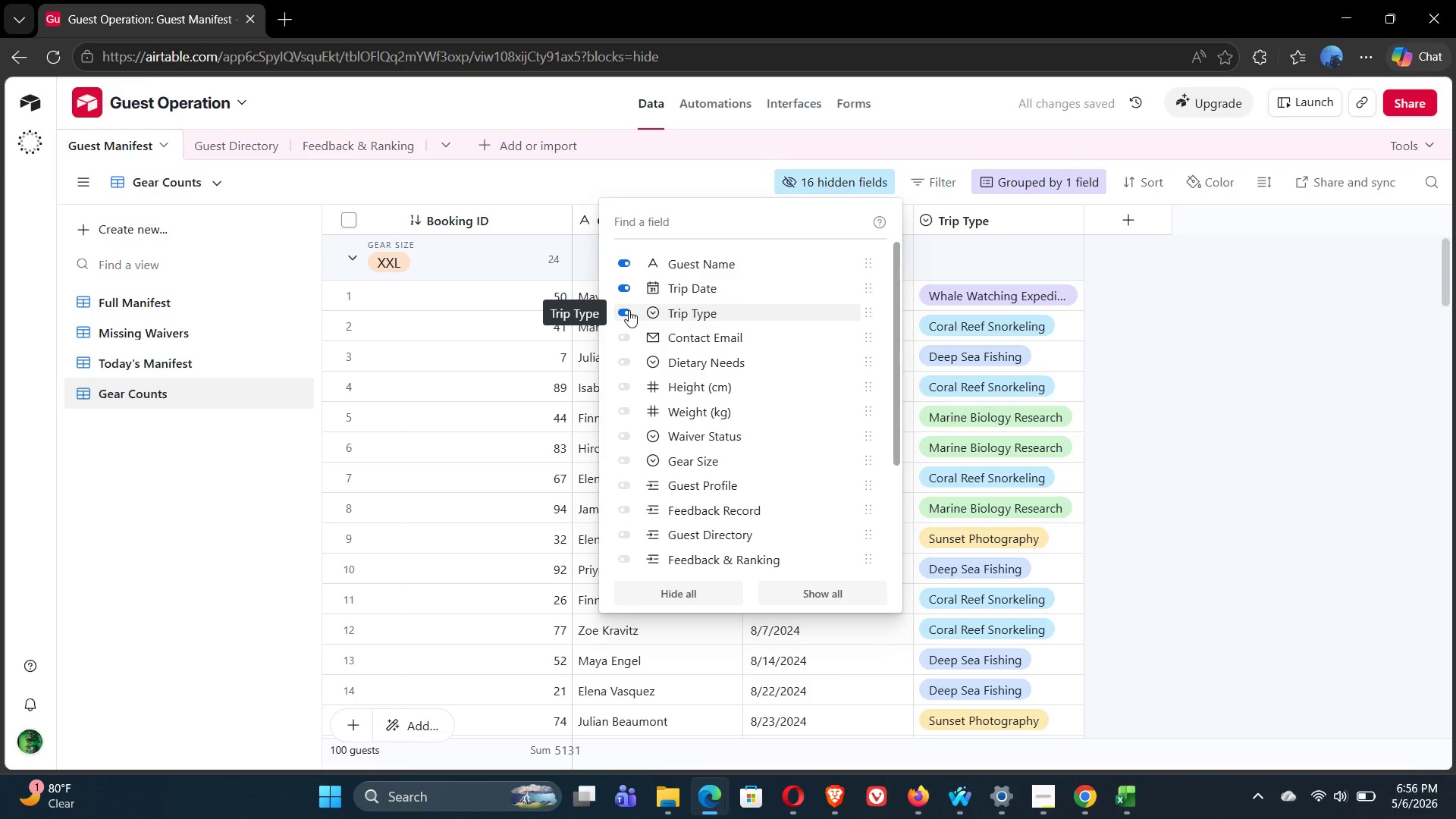 
left_click([629, 457])
 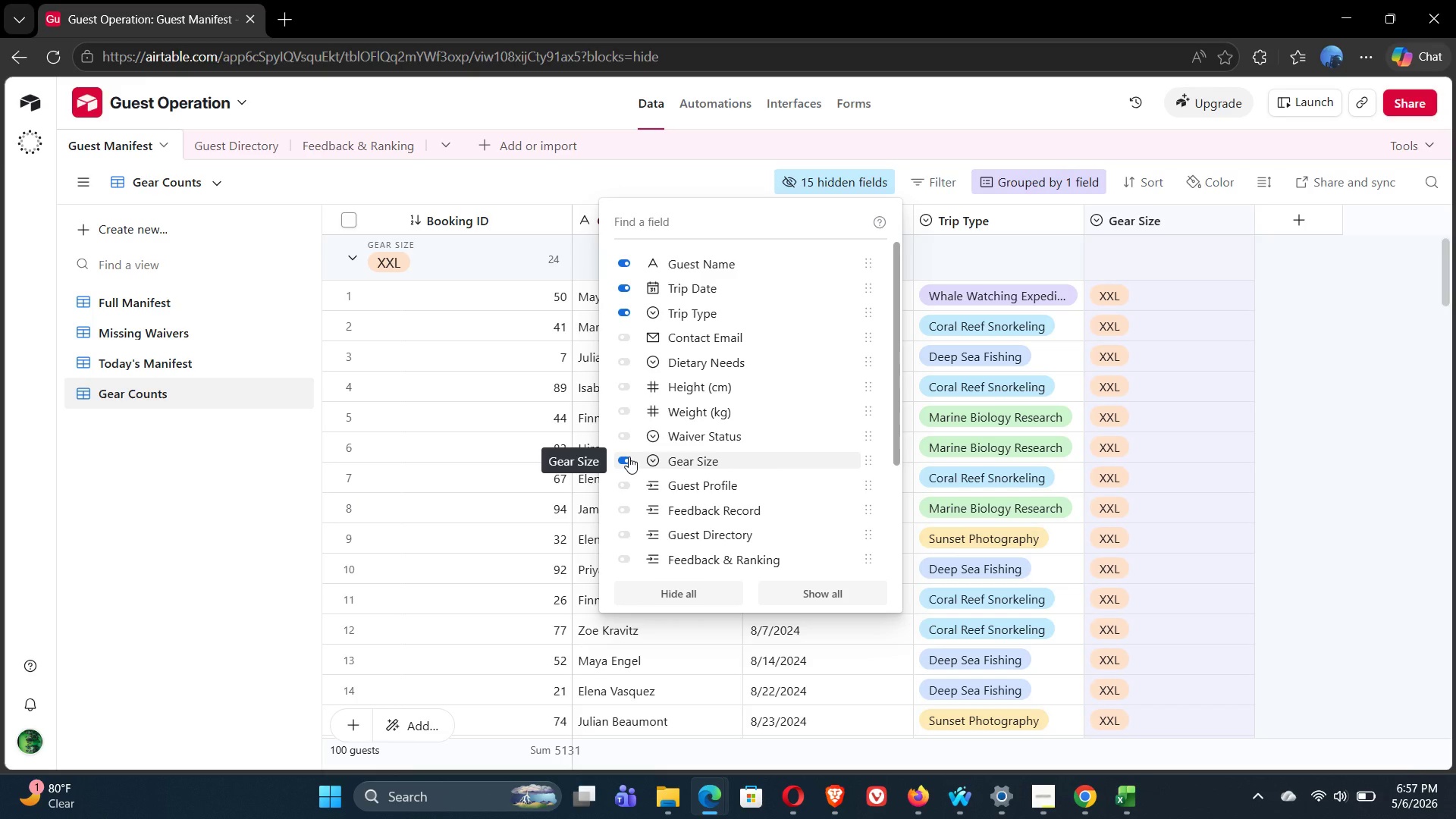 
wait(12.0)
 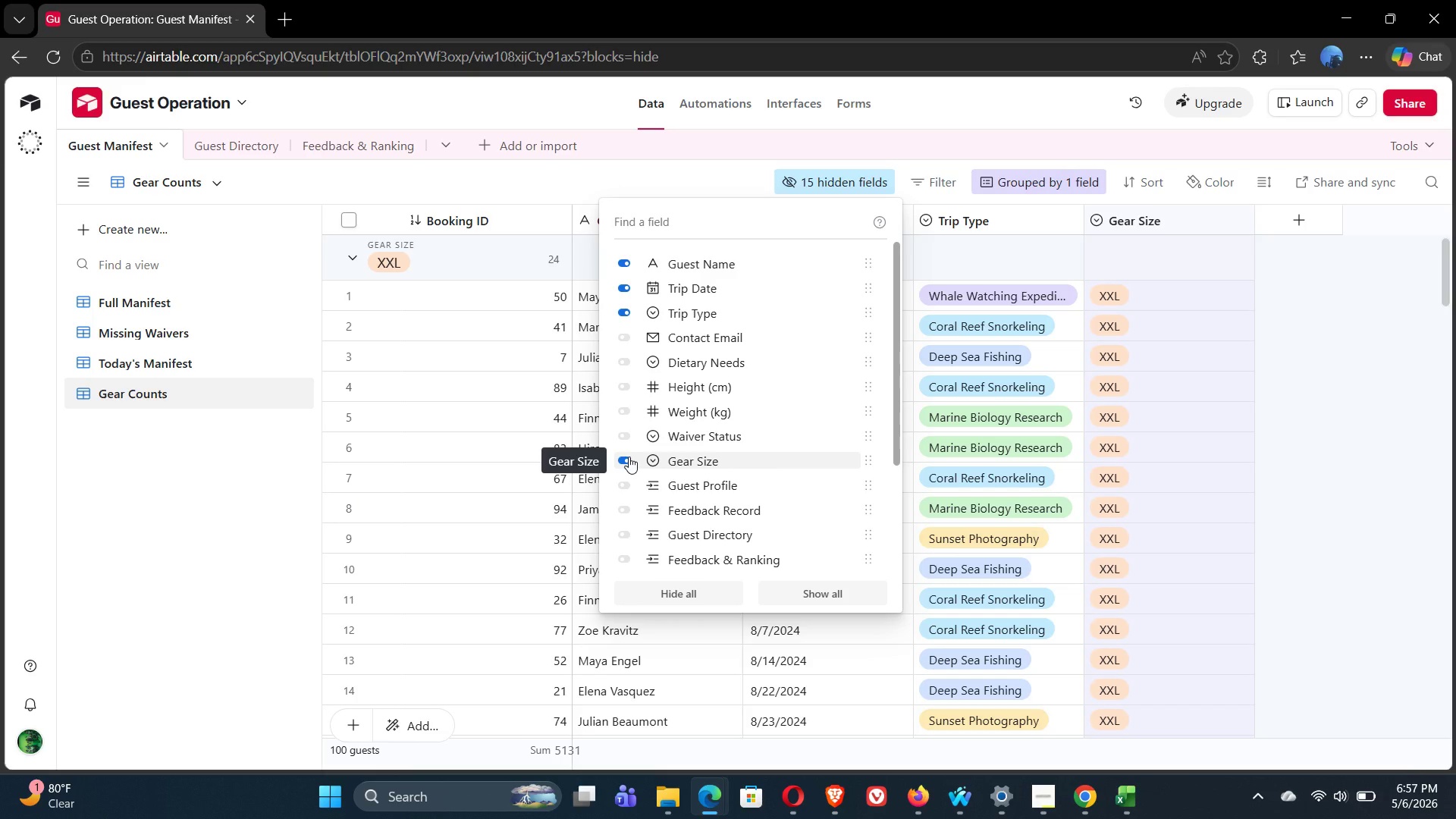 
left_click([629, 482])
 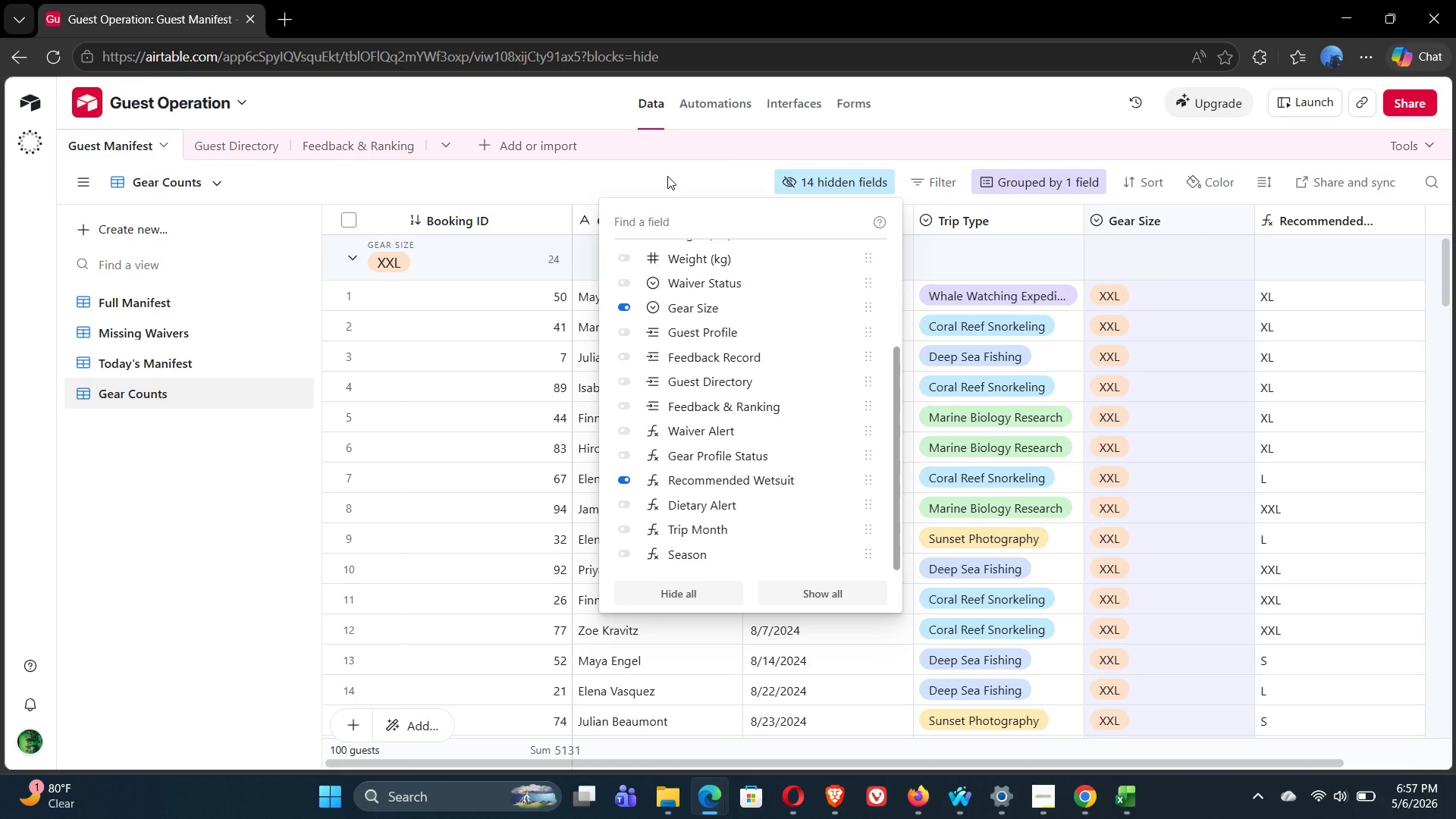 
wait(28.38)
 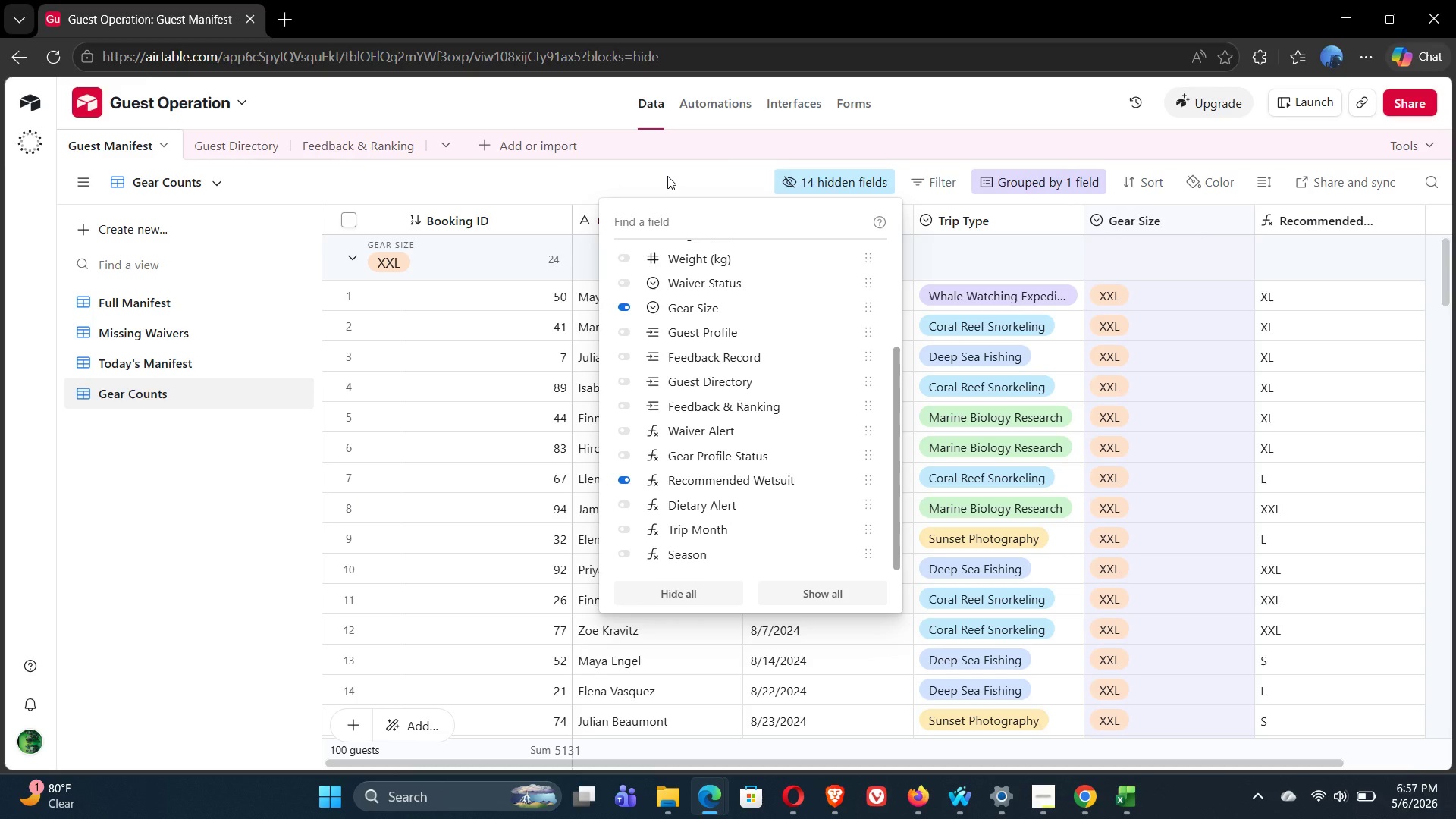 
left_click([667, 176])
 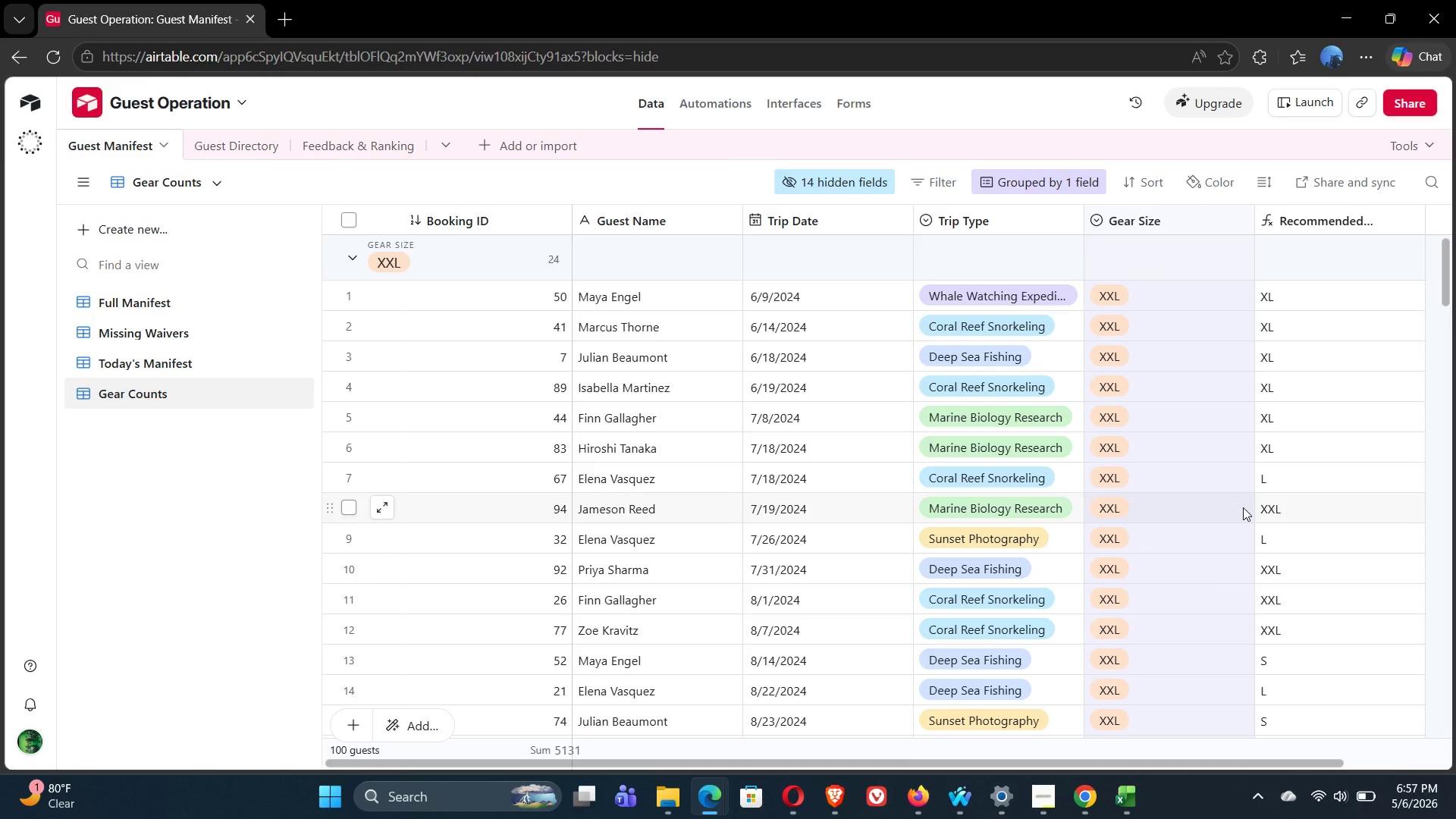 
wait(14.0)
 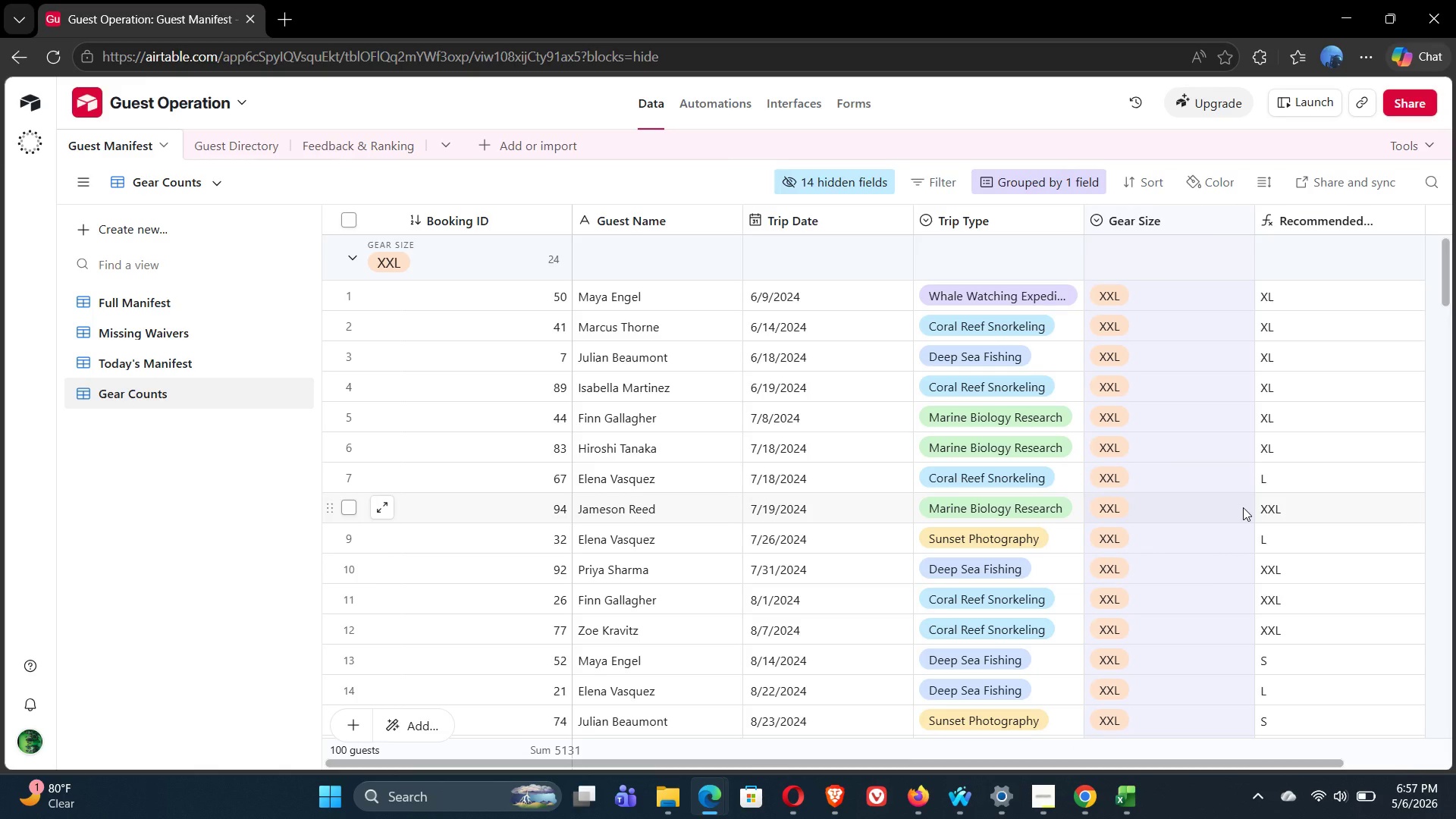 
left_click([99, 234])
 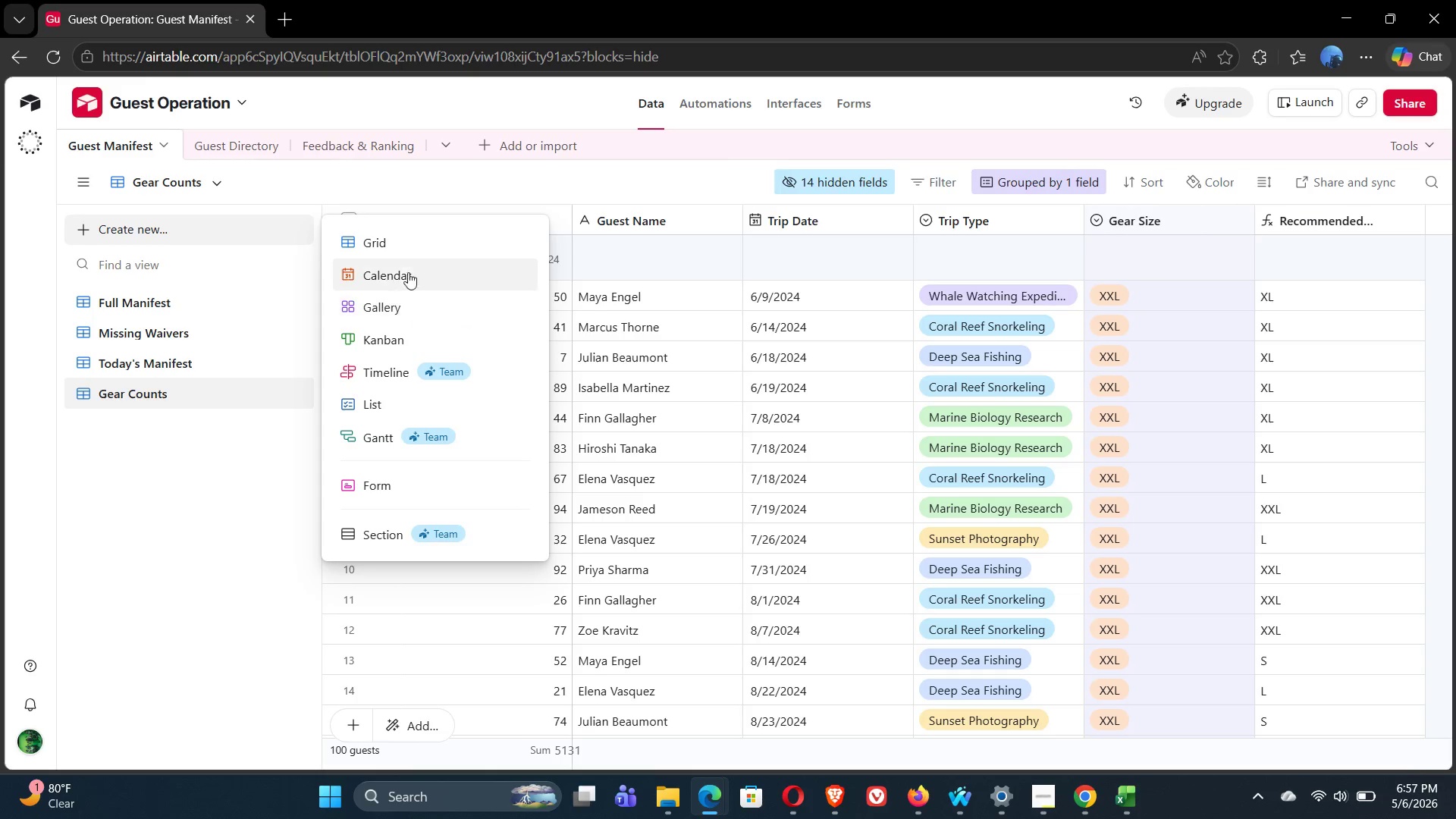 
left_click([395, 247])
 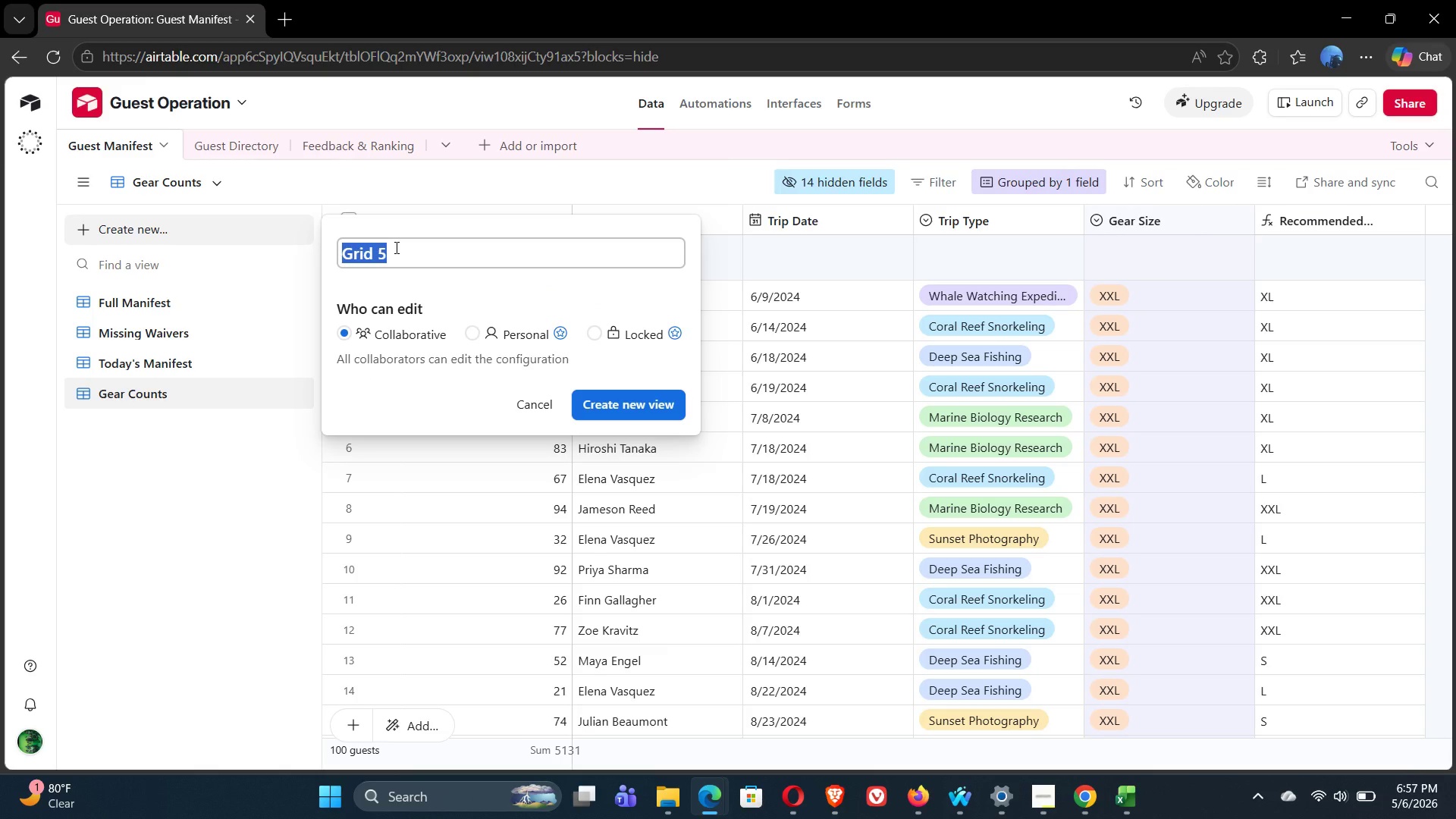 
key(CapsLock)
 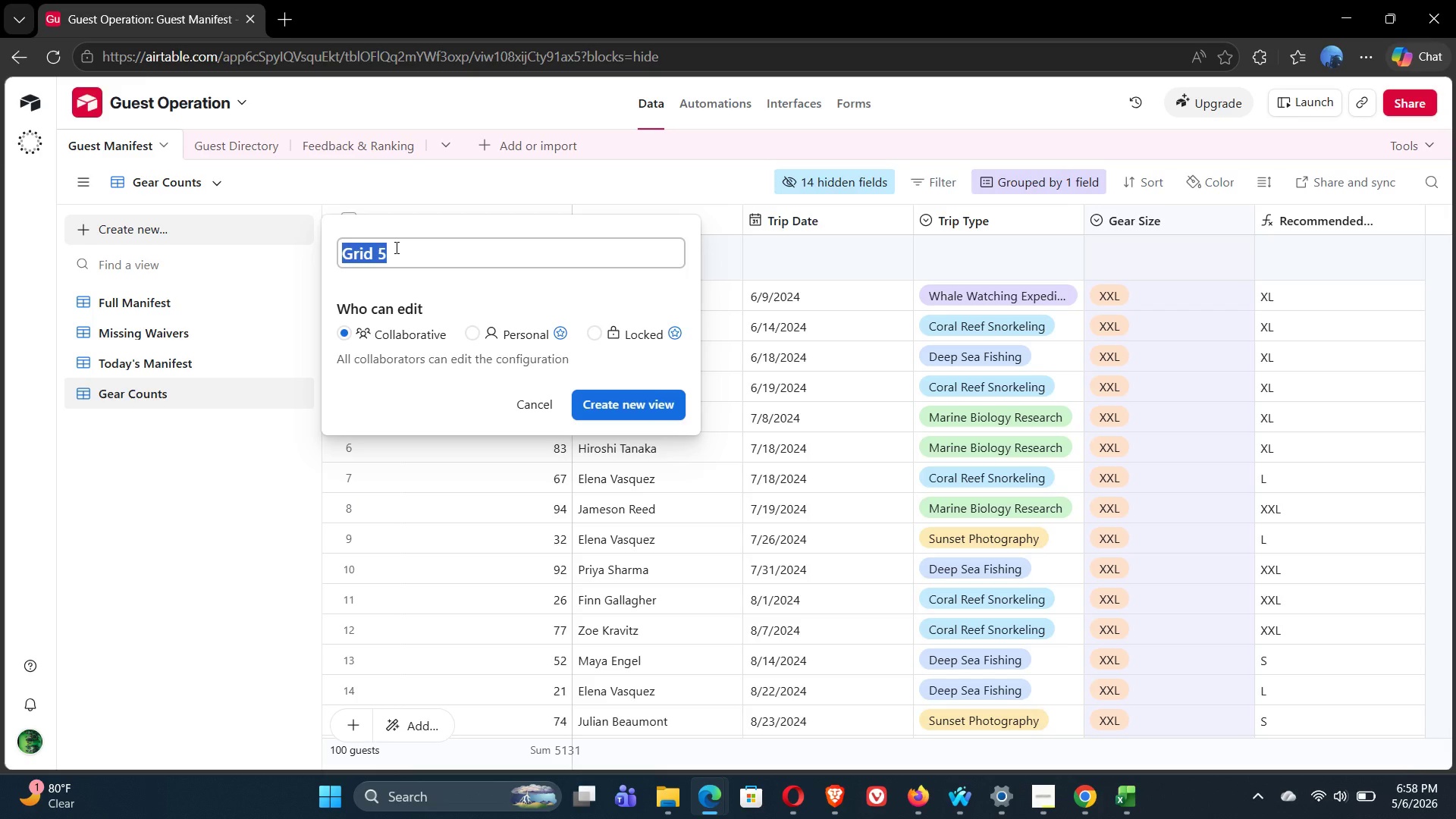 
wait(32.45)
 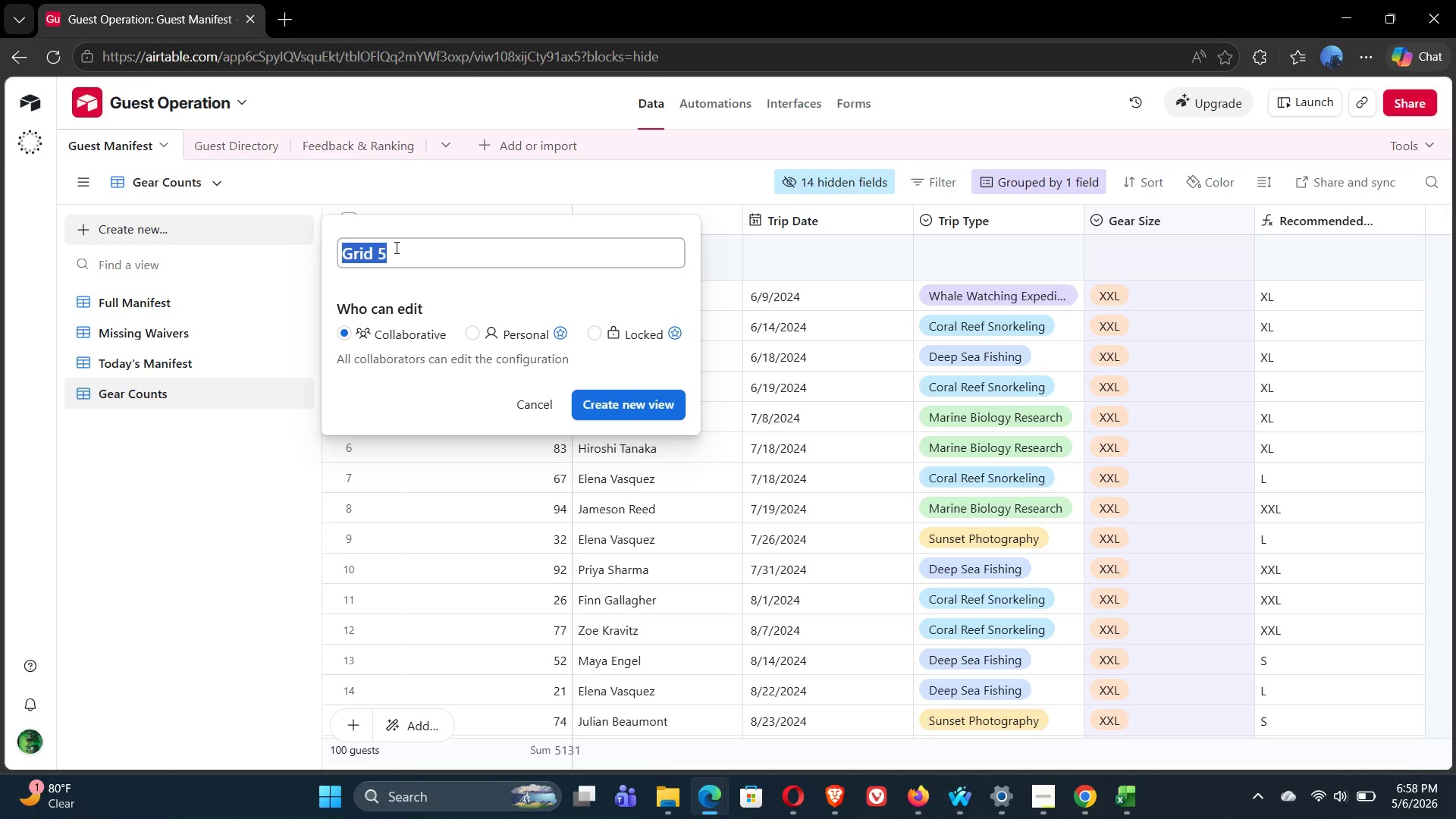 
type(aLLE)
key(Backspace)
key(Backspace)
key(Backspace)
key(Backspace)
type(Allergy Alert)
 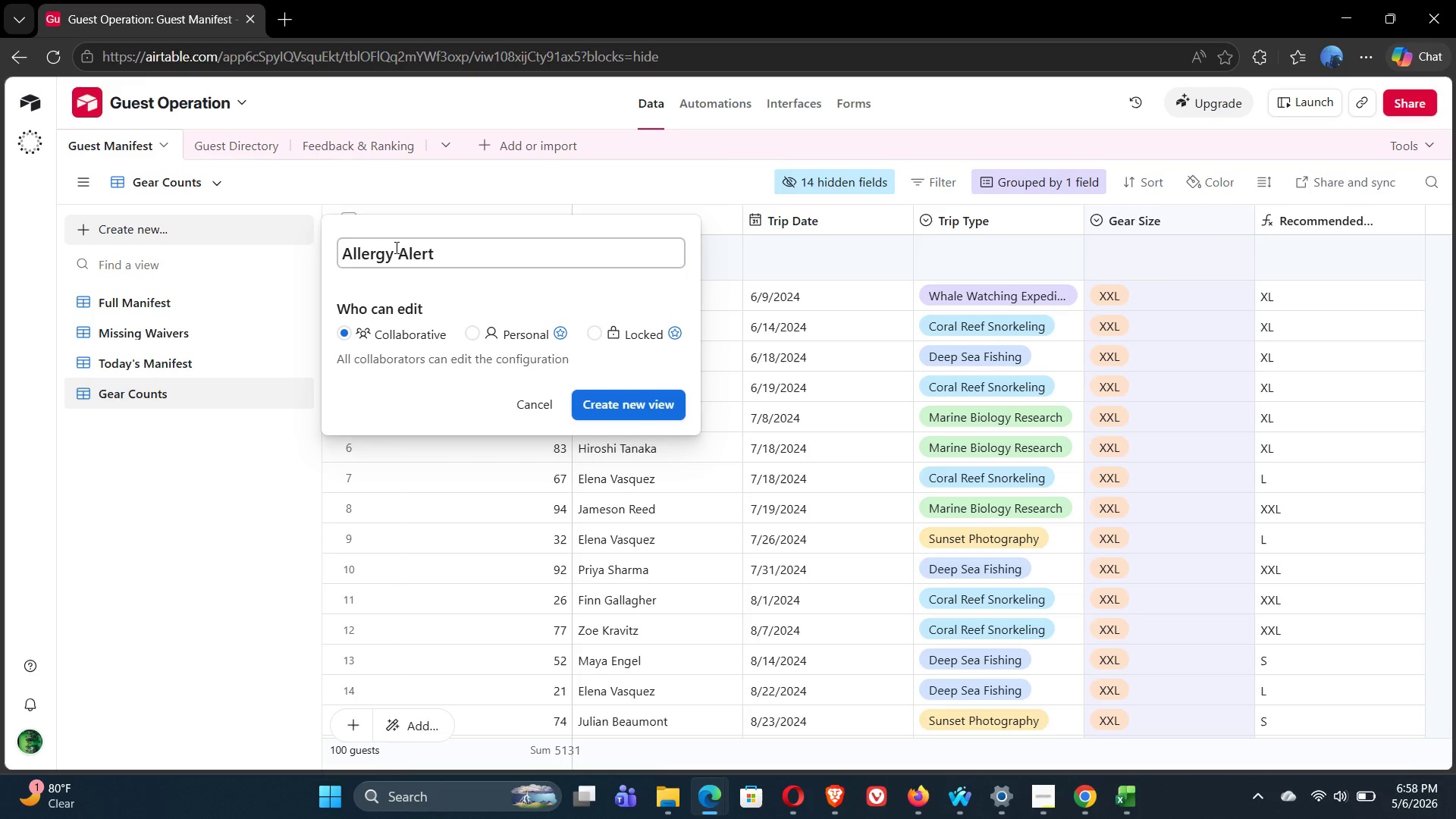 
wait(15.0)
 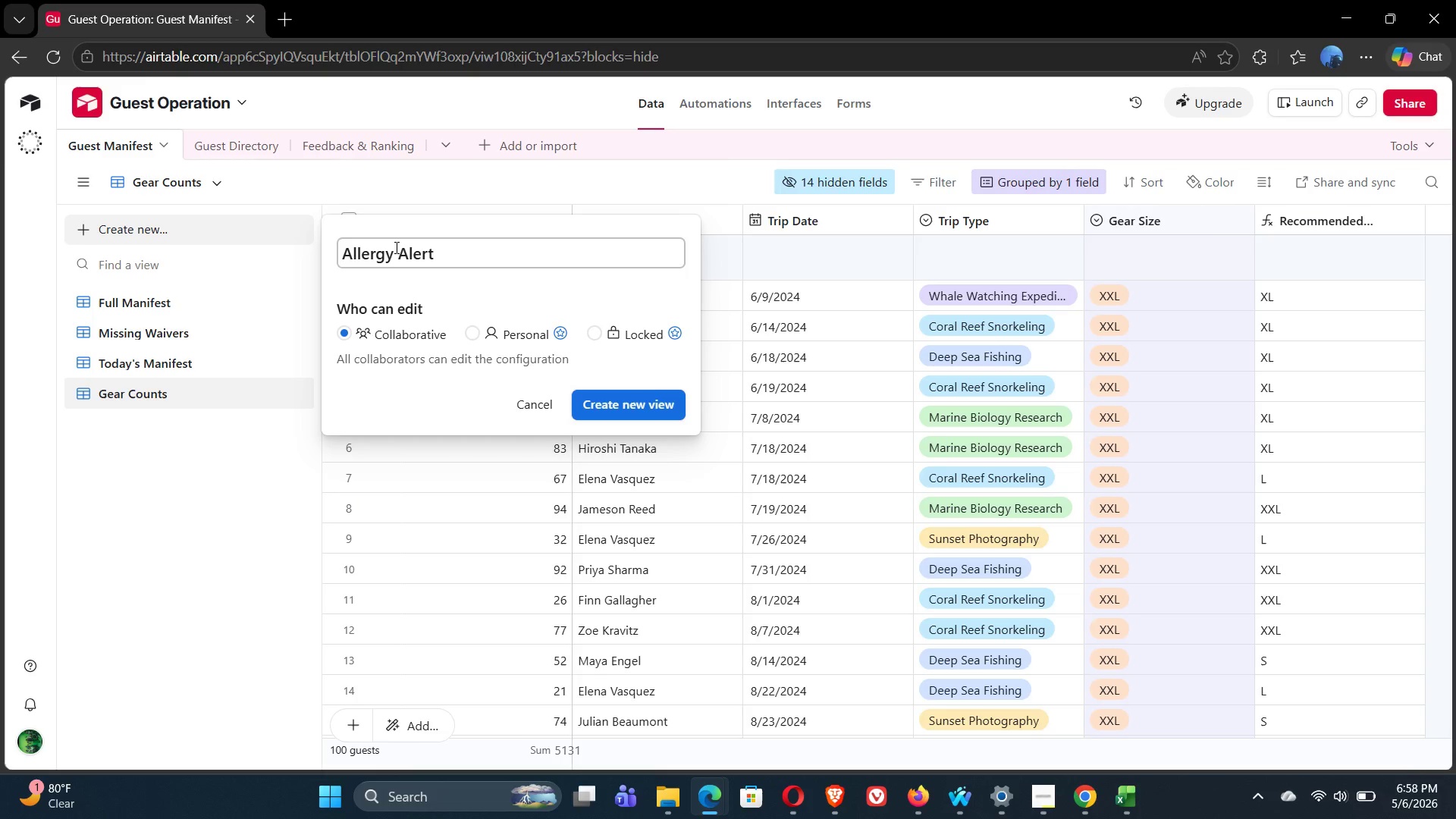 
left_click([621, 401])
 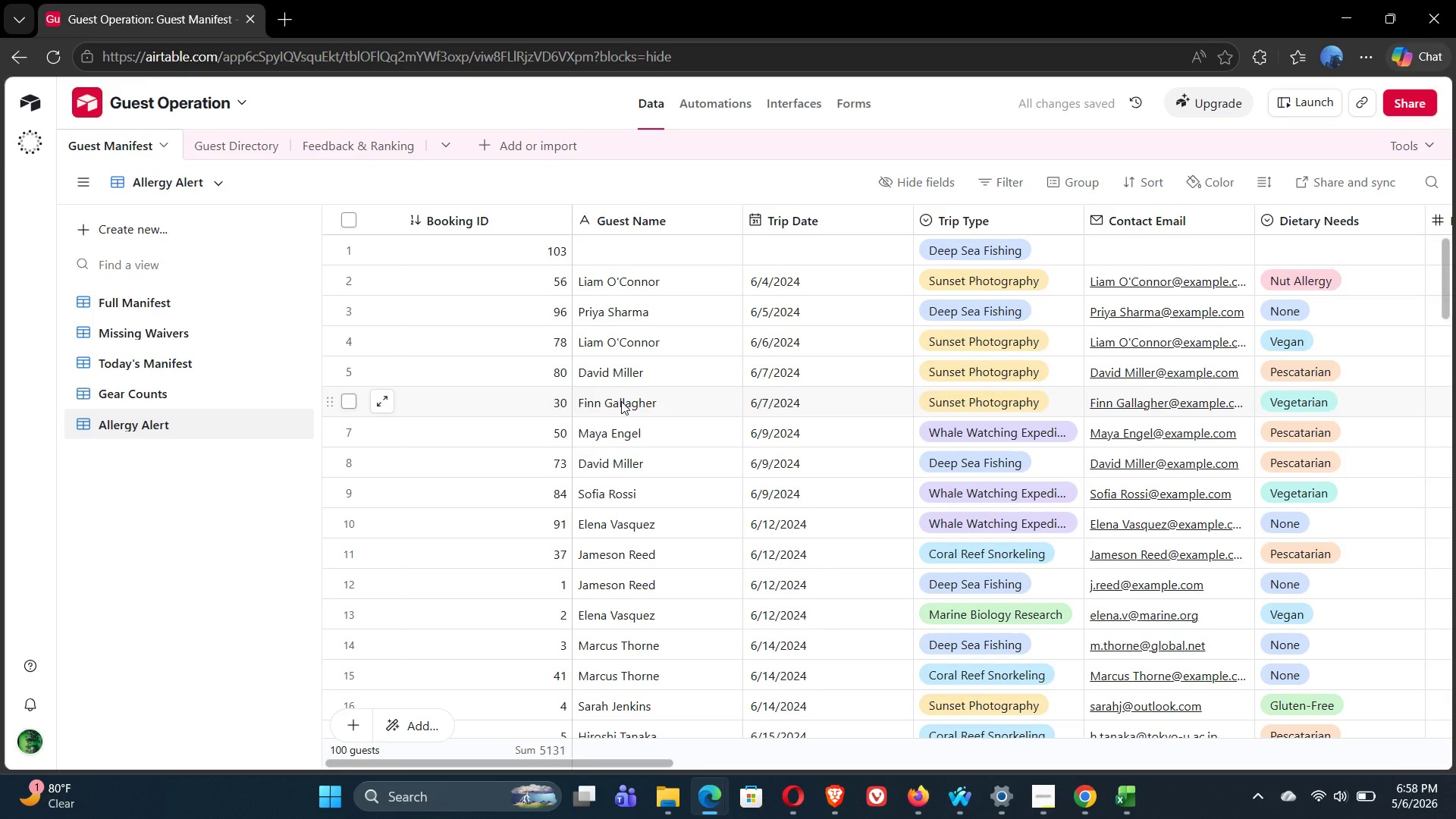 
wait(5.42)
 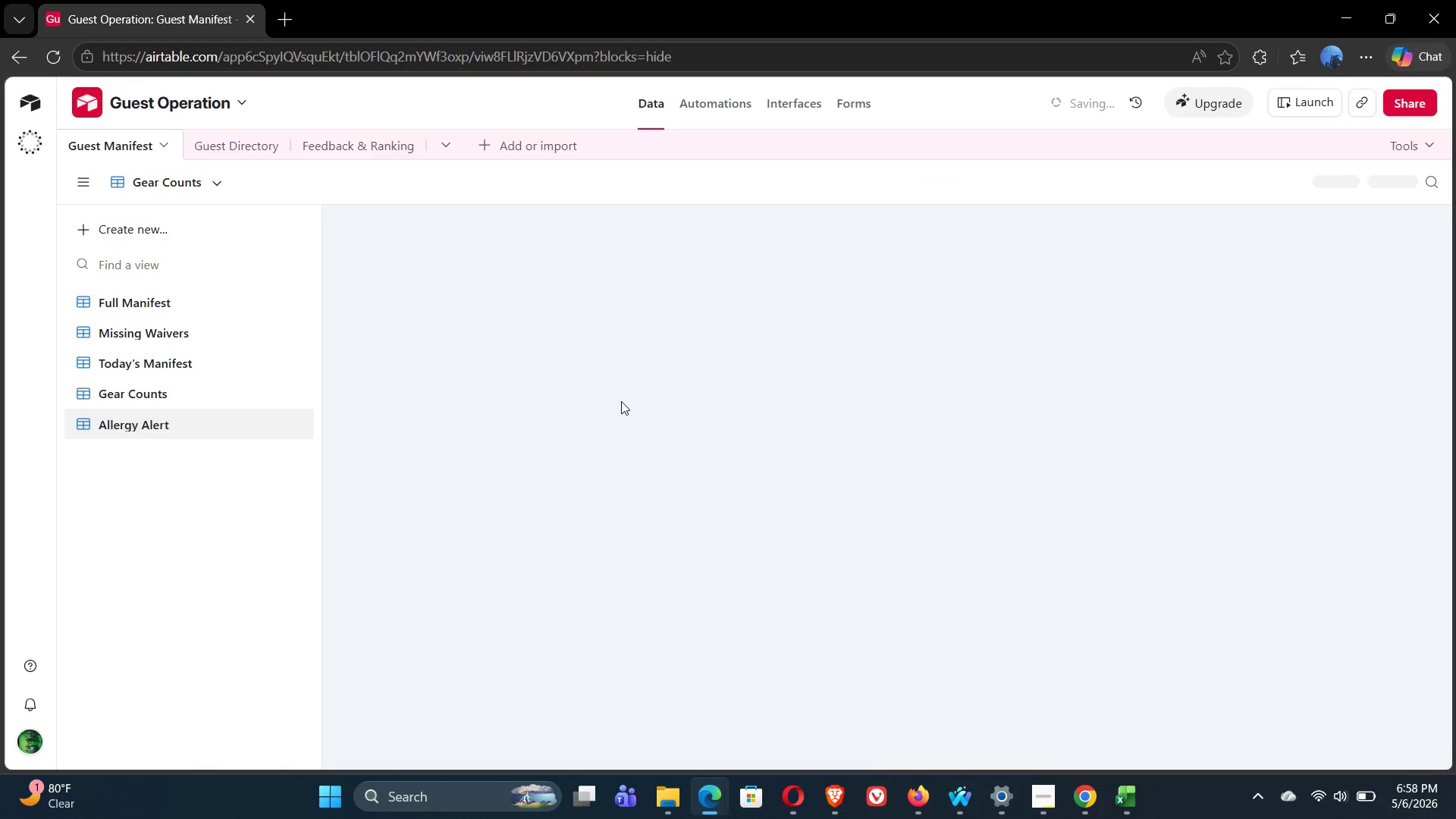 
left_click([1002, 184])
 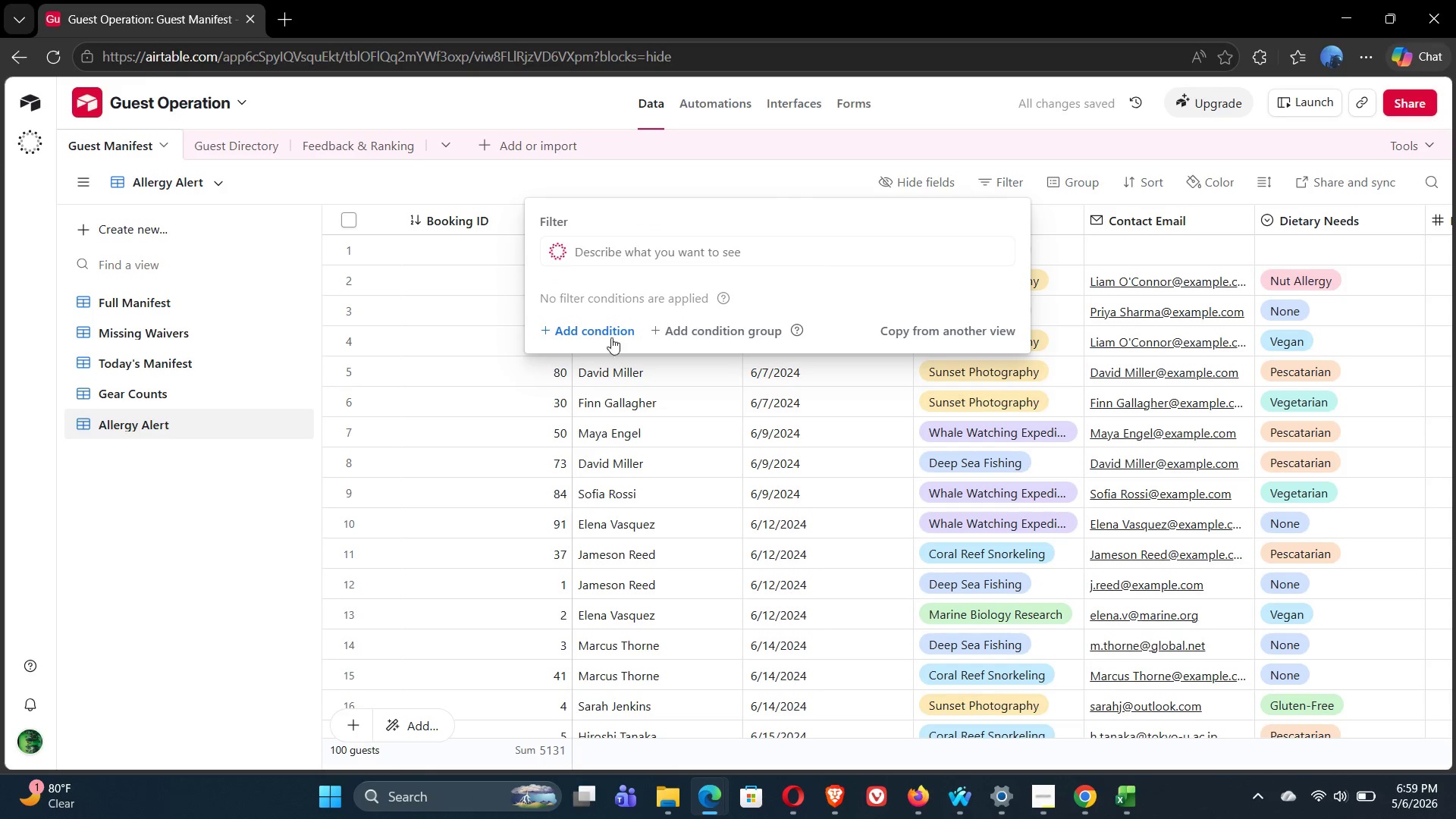 
left_click([582, 339])
 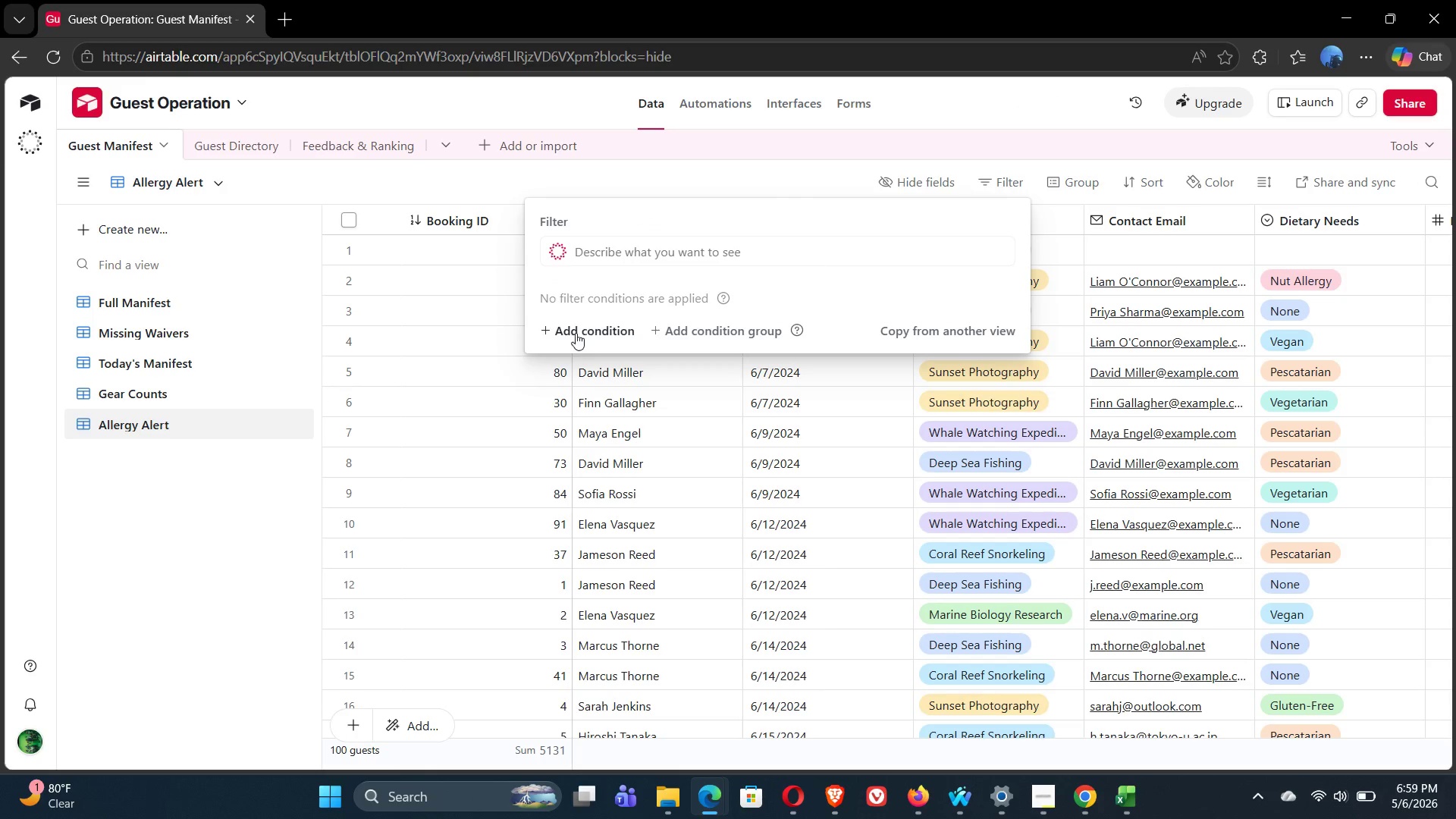 
left_click([570, 331])
 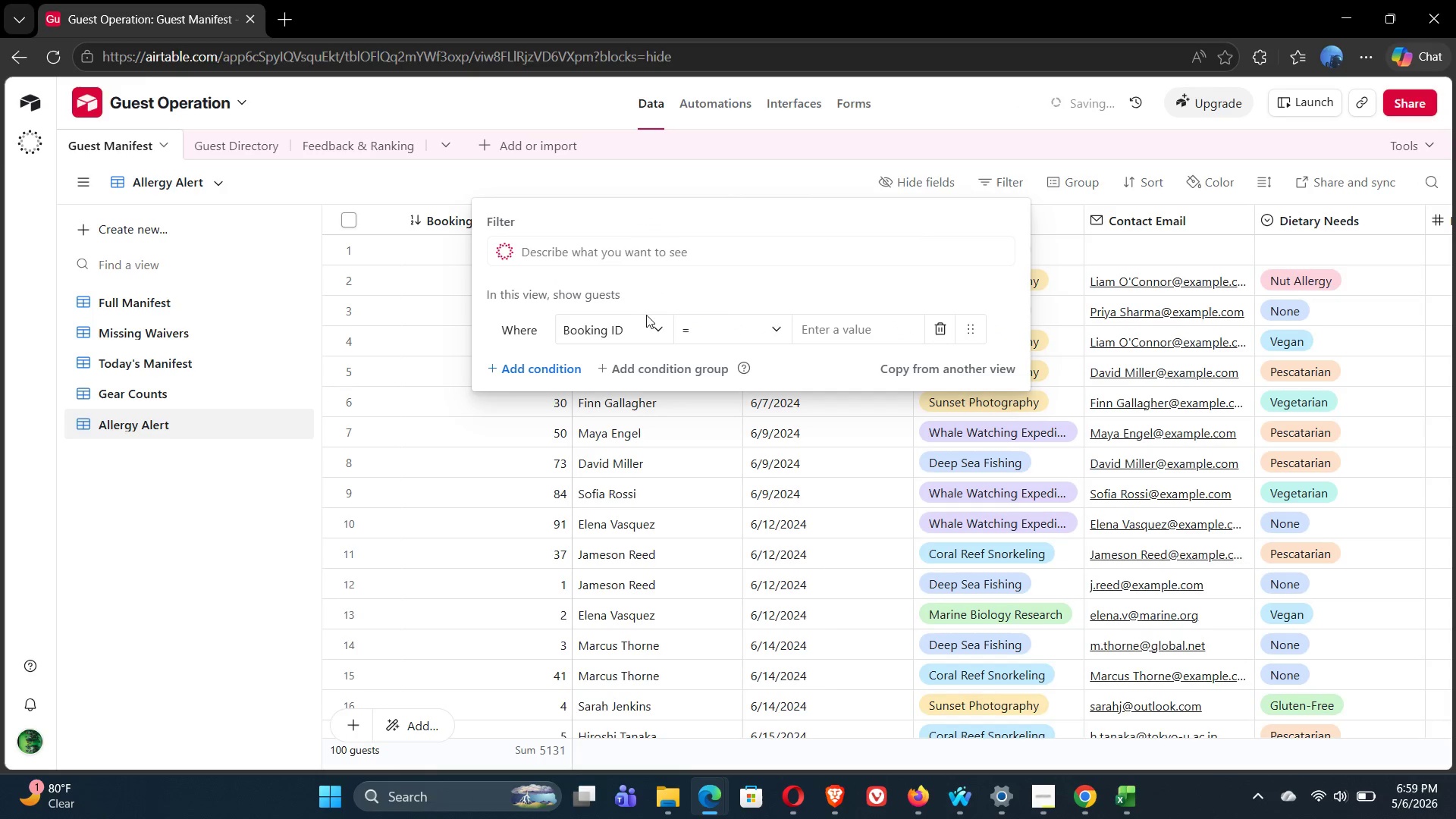 
left_click([640, 325])
 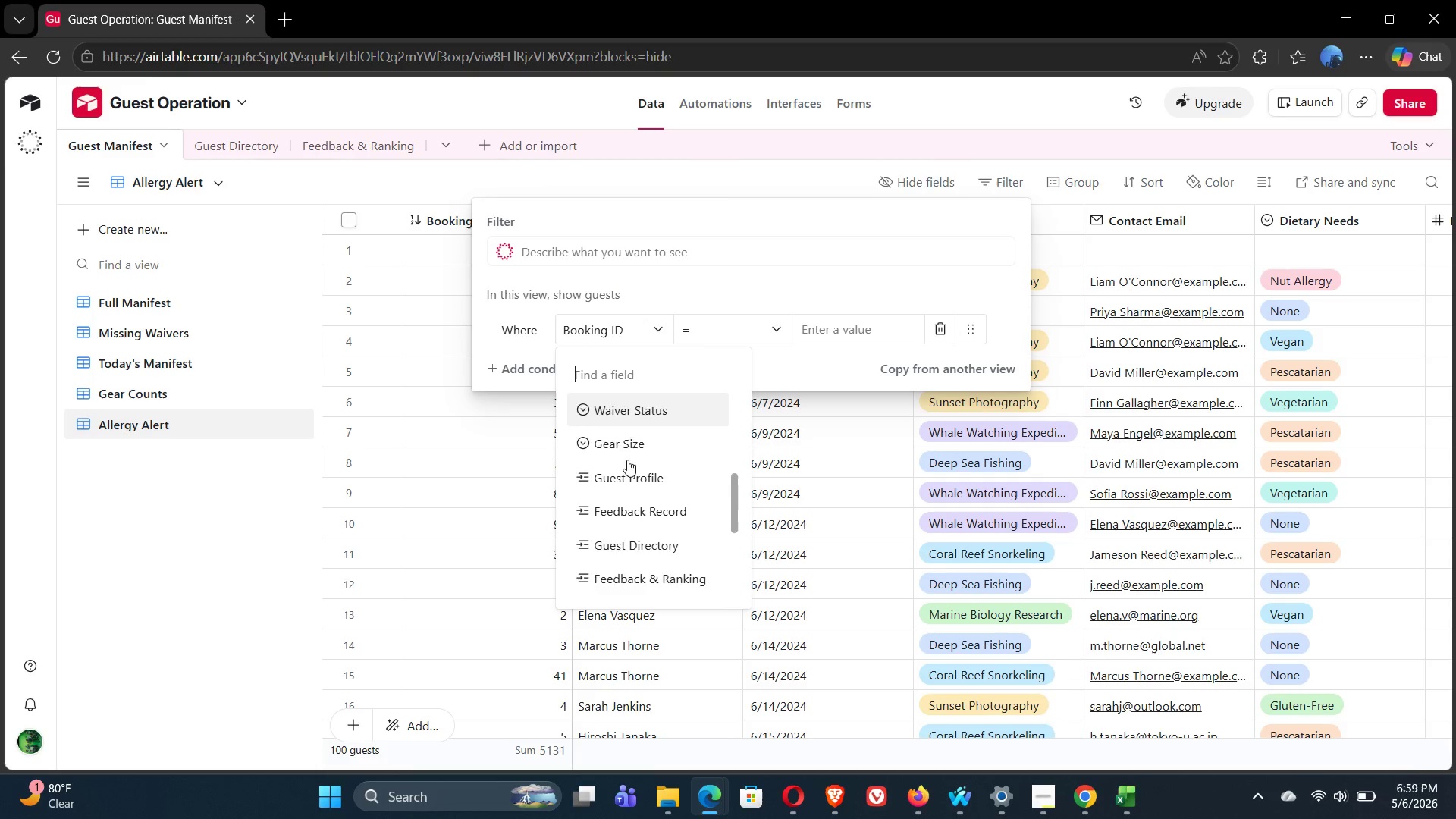 
wait(6.47)
 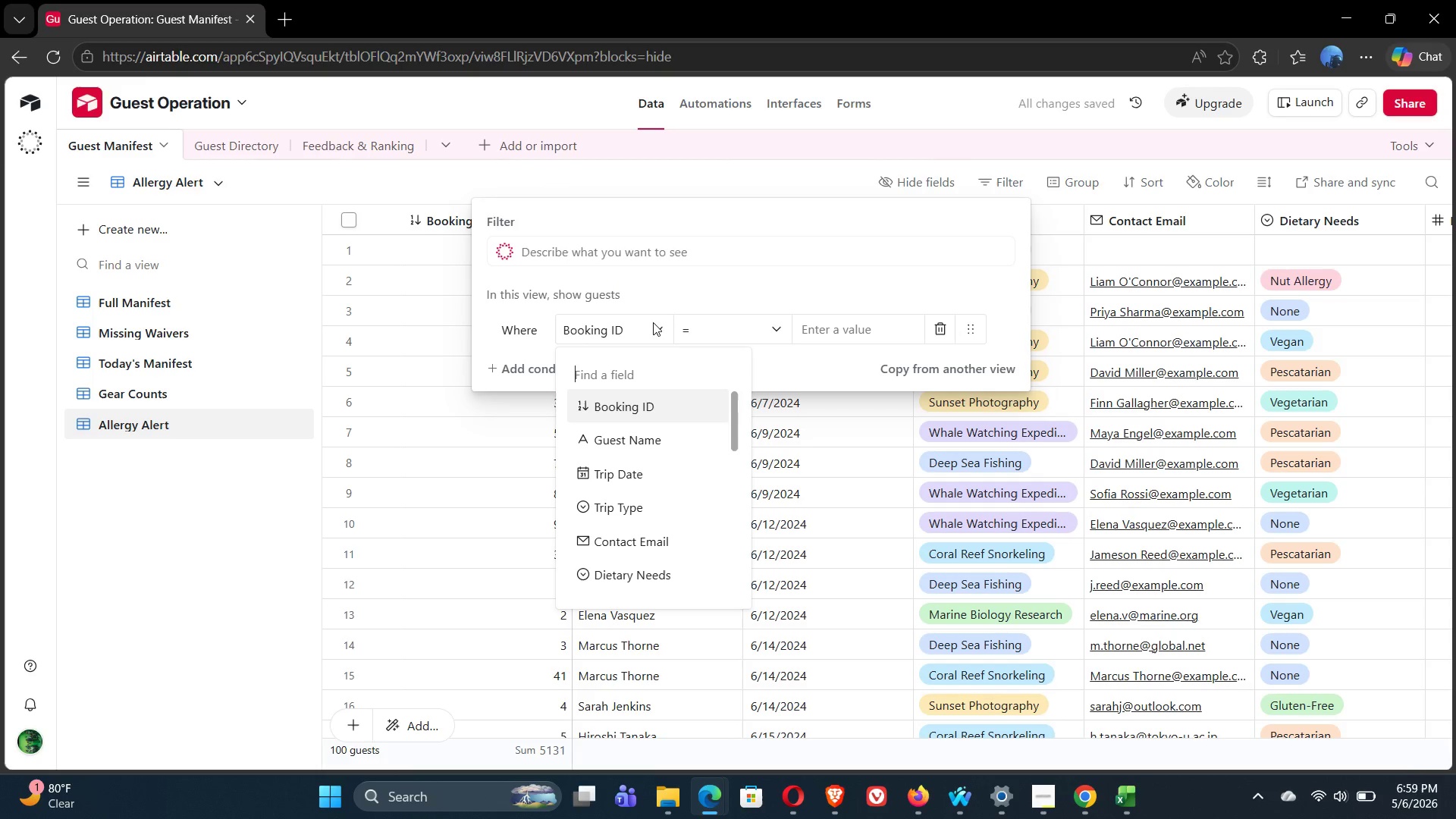 
left_click([626, 511])
 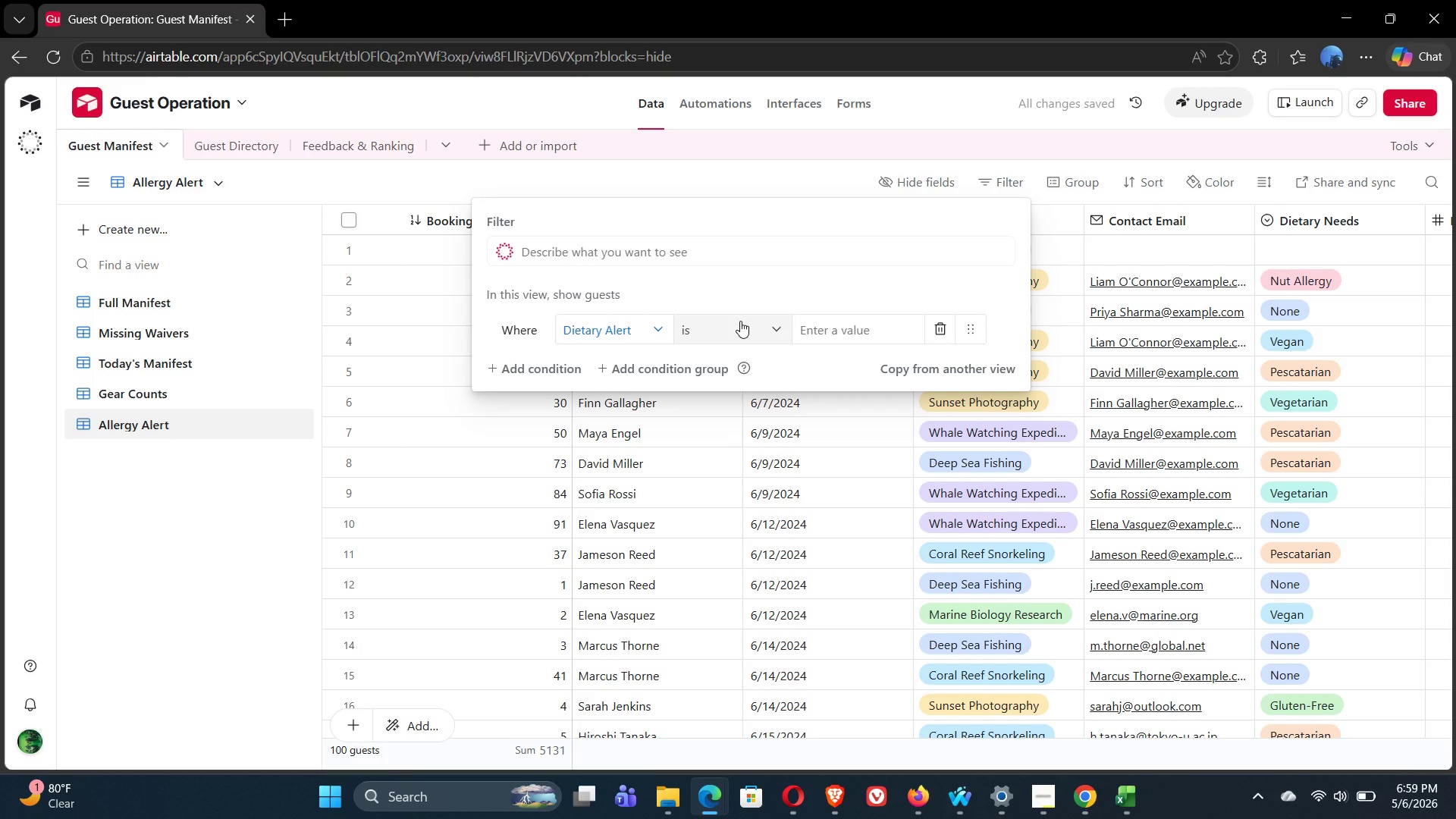 
left_click([759, 328])
 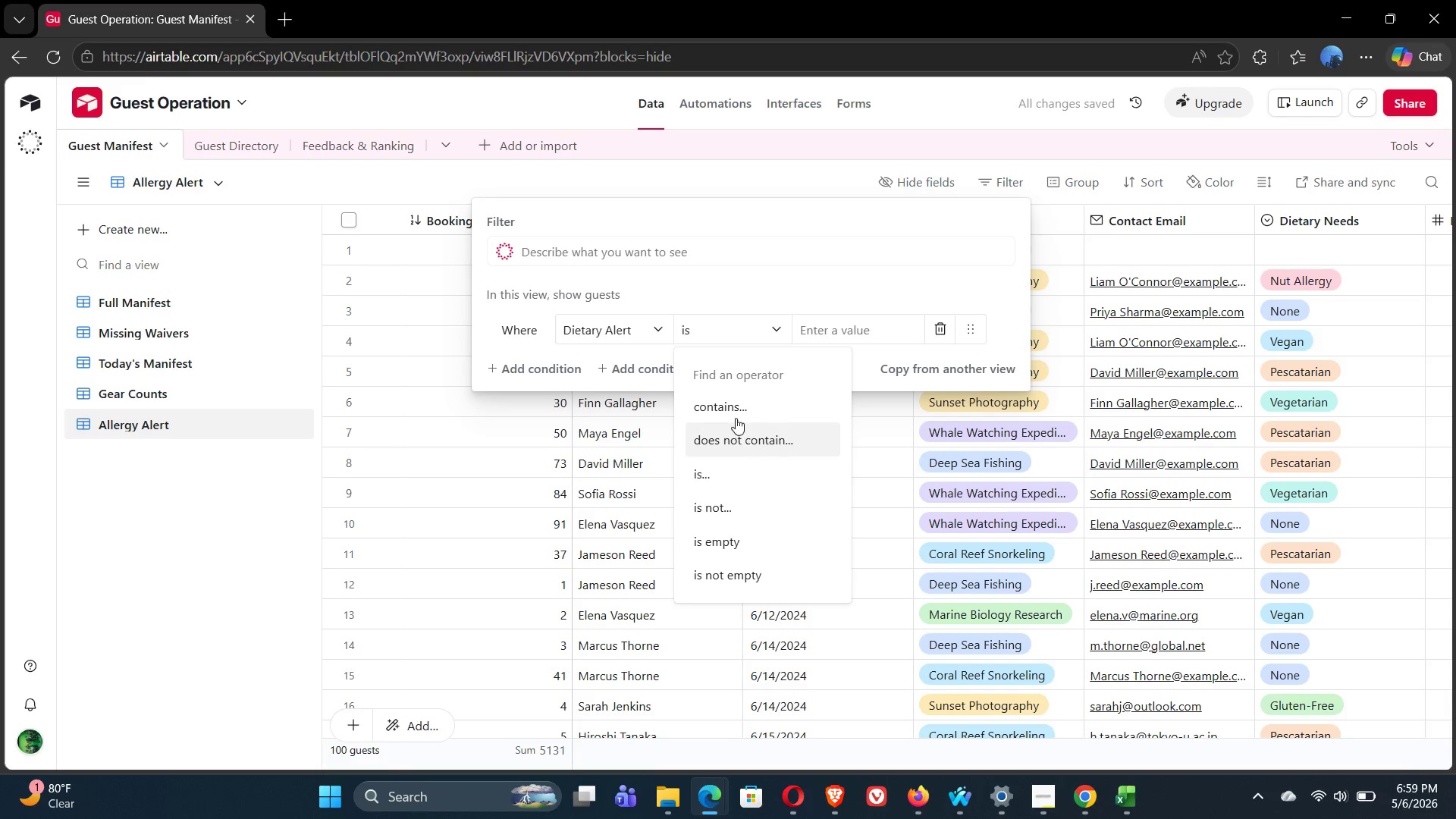 
left_click([734, 414])
 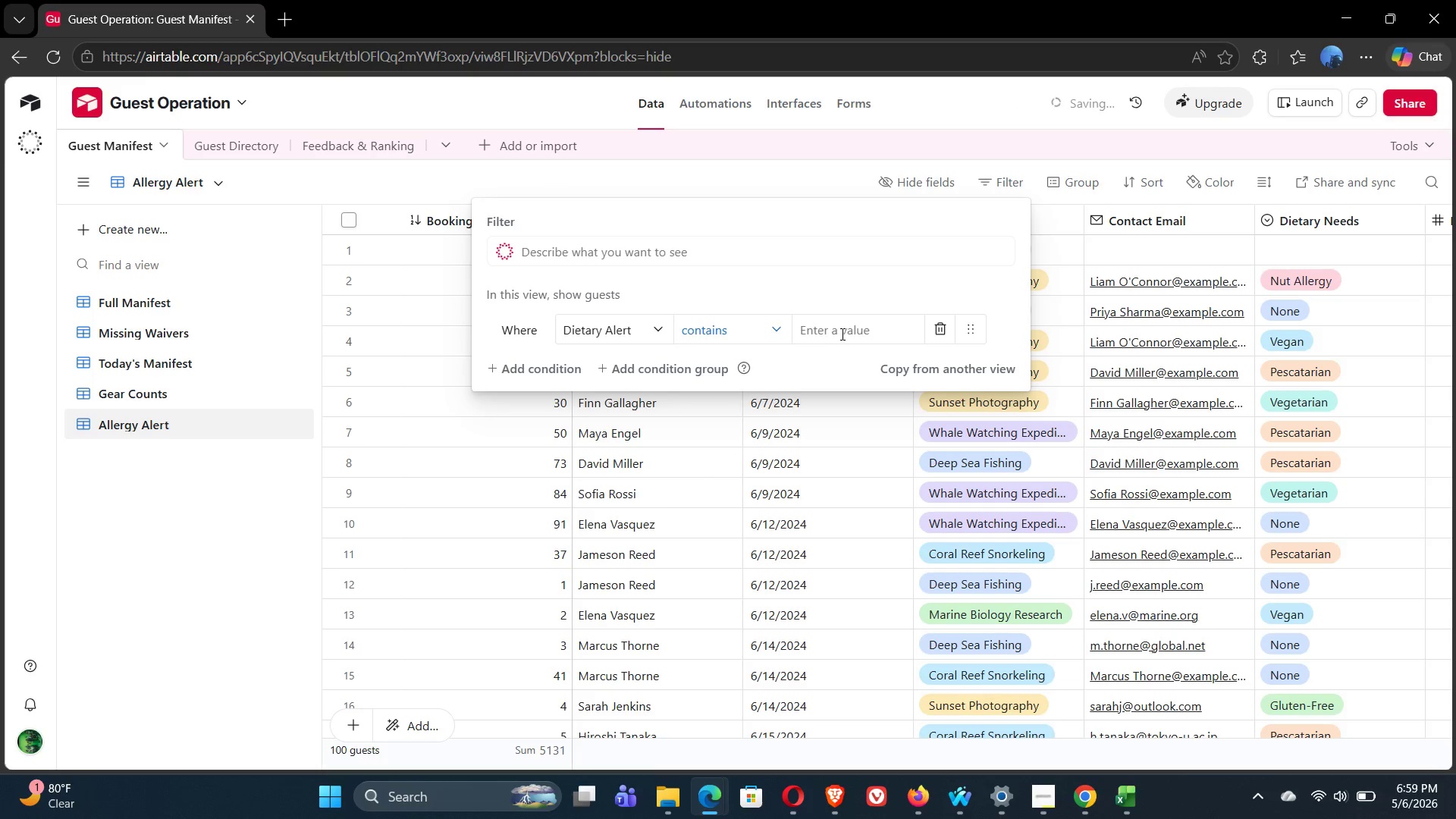 
left_click([842, 334])
 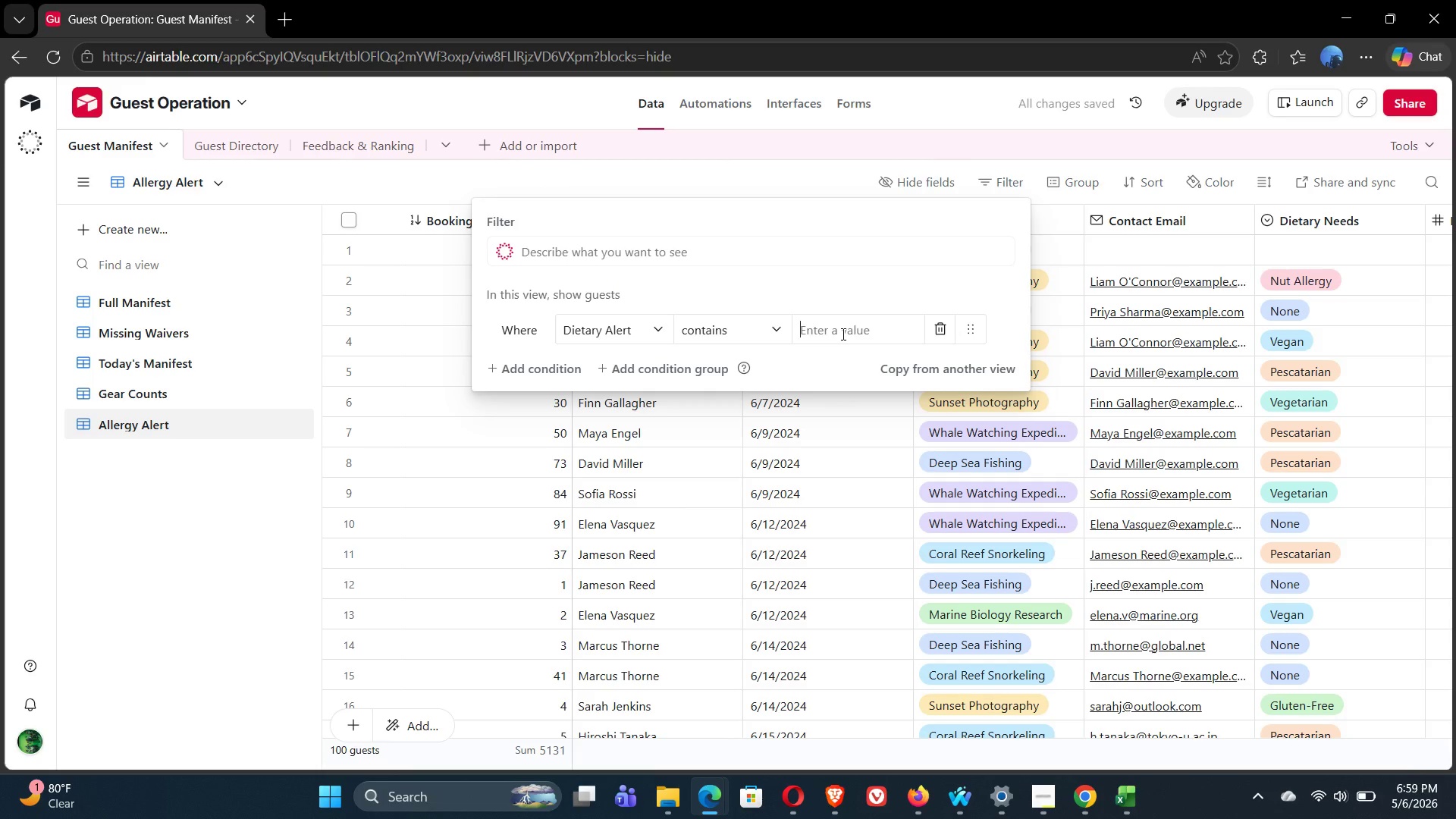 
type(AA)
key(Backspace)
type(LLERGY)
 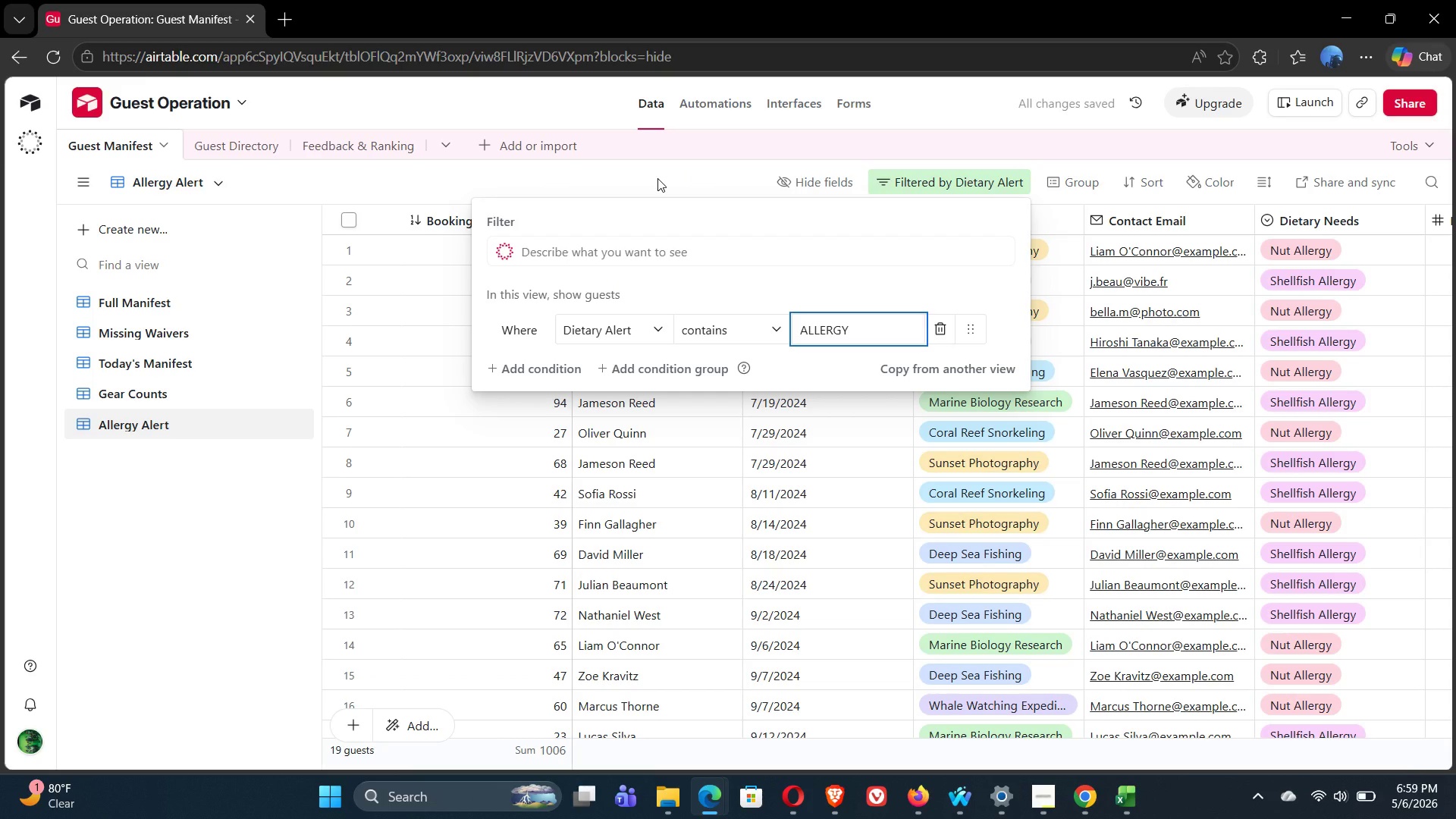 
left_click([657, 178])
 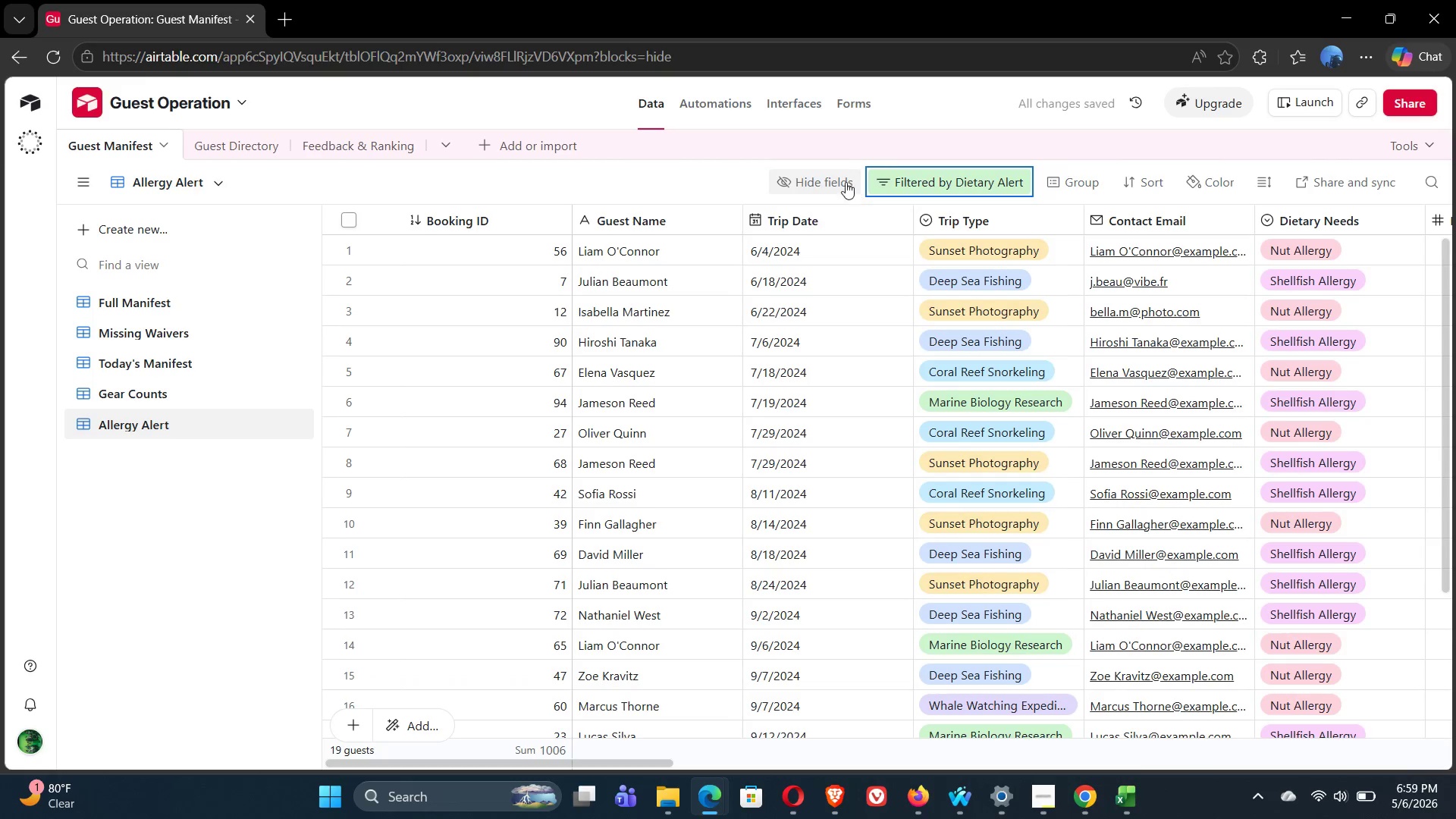 
left_click([825, 182])
 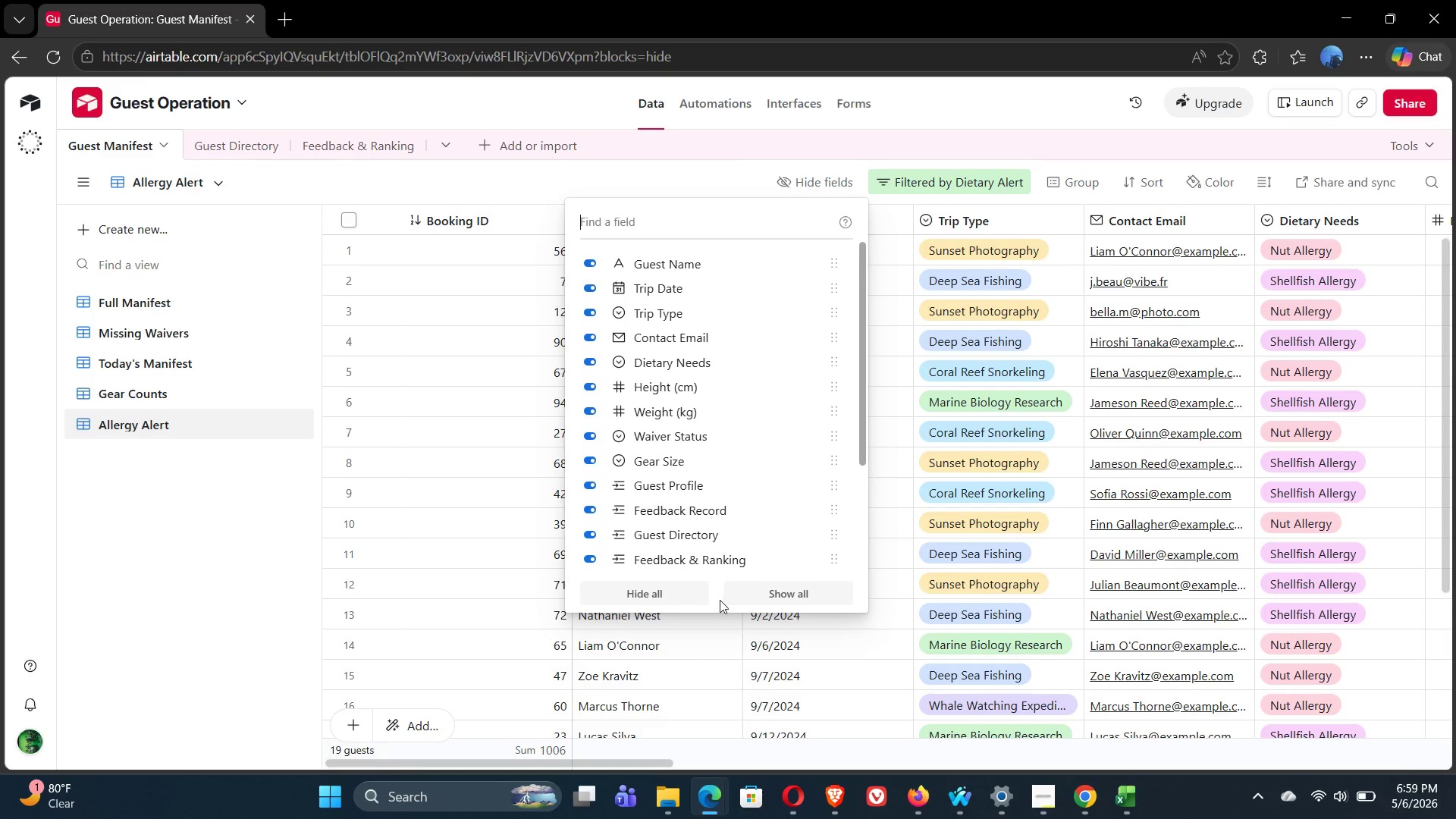 
left_click([635, 594])
 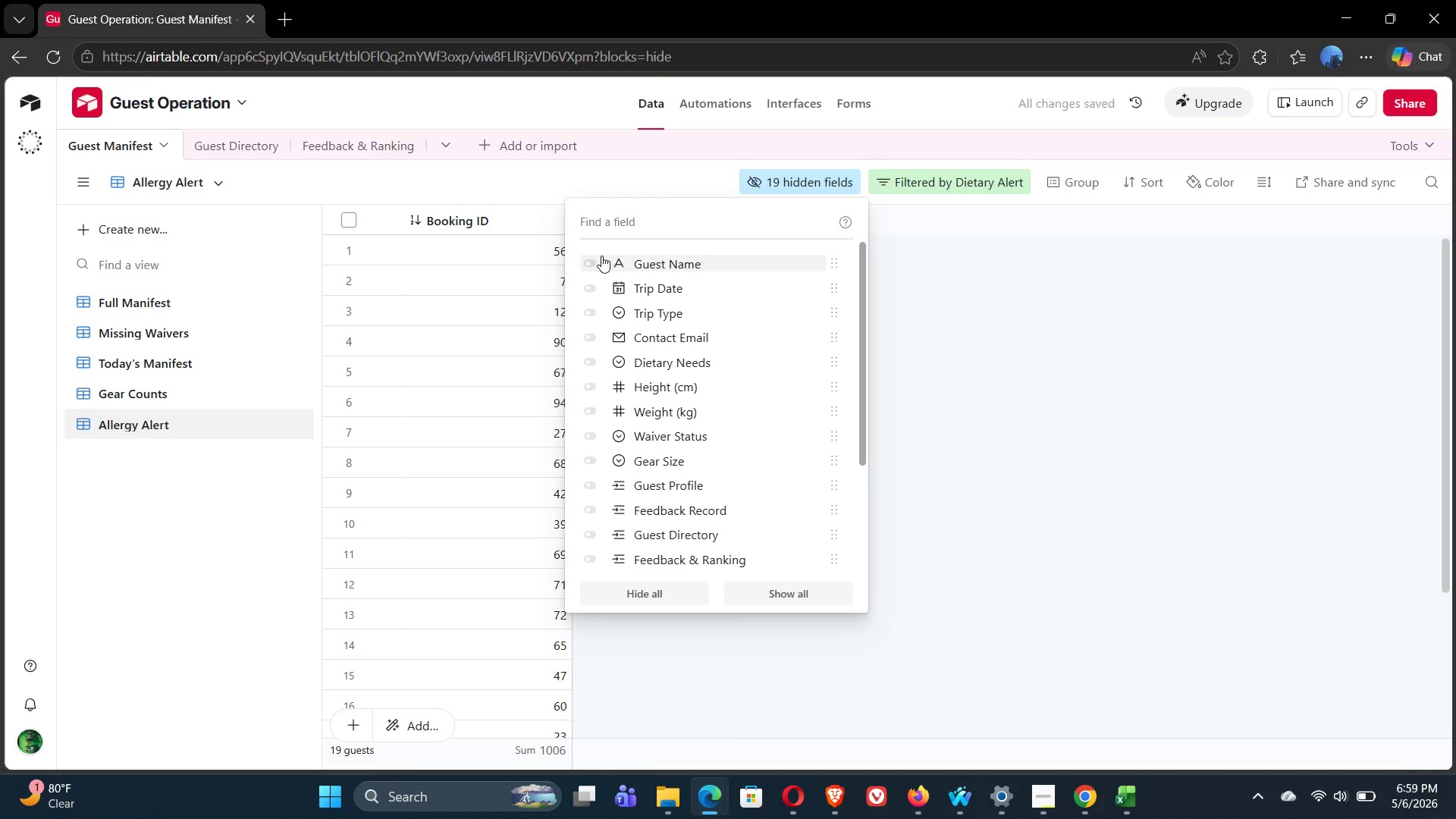 
left_click([591, 263])
 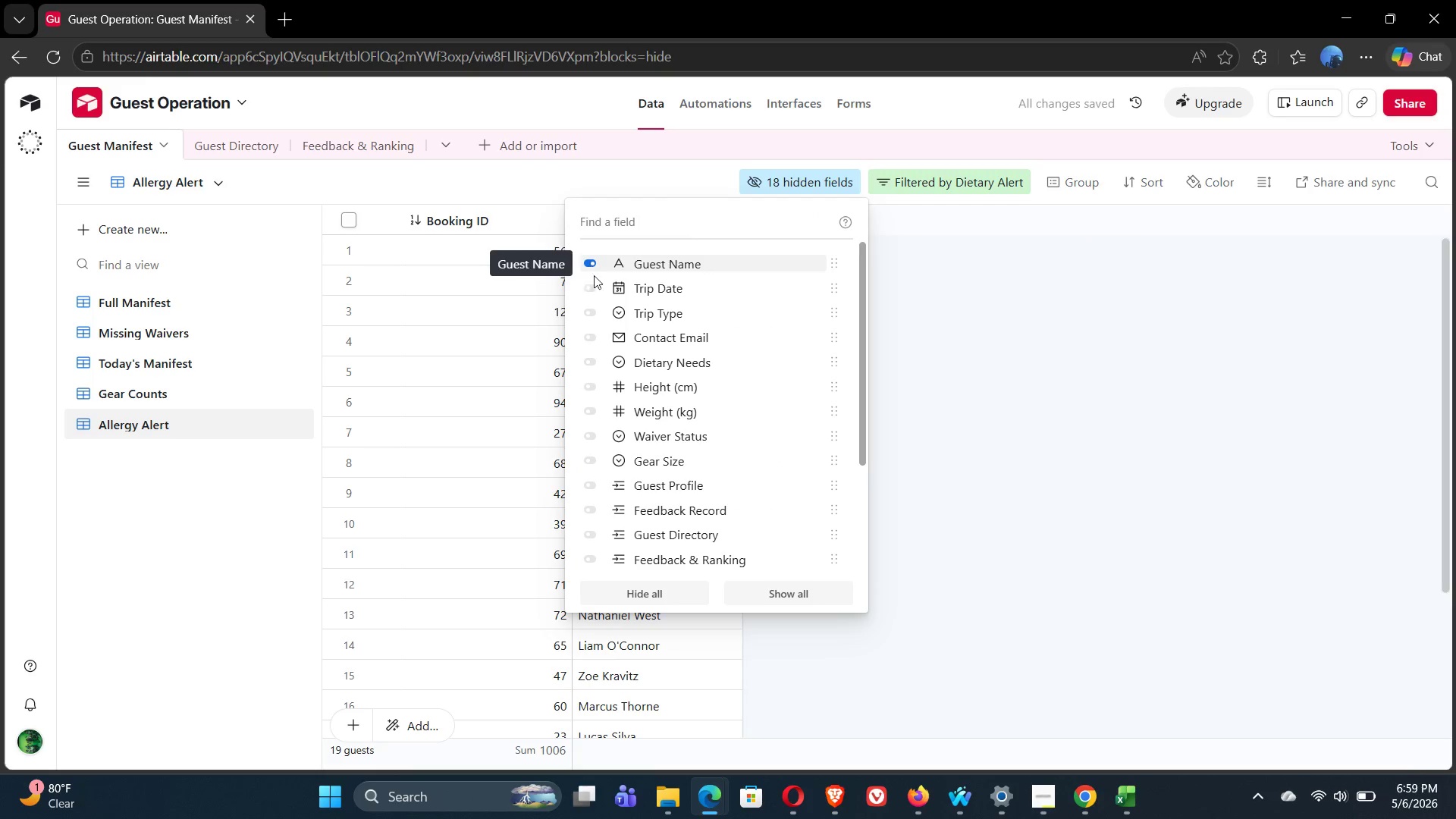 
left_click([594, 290])
 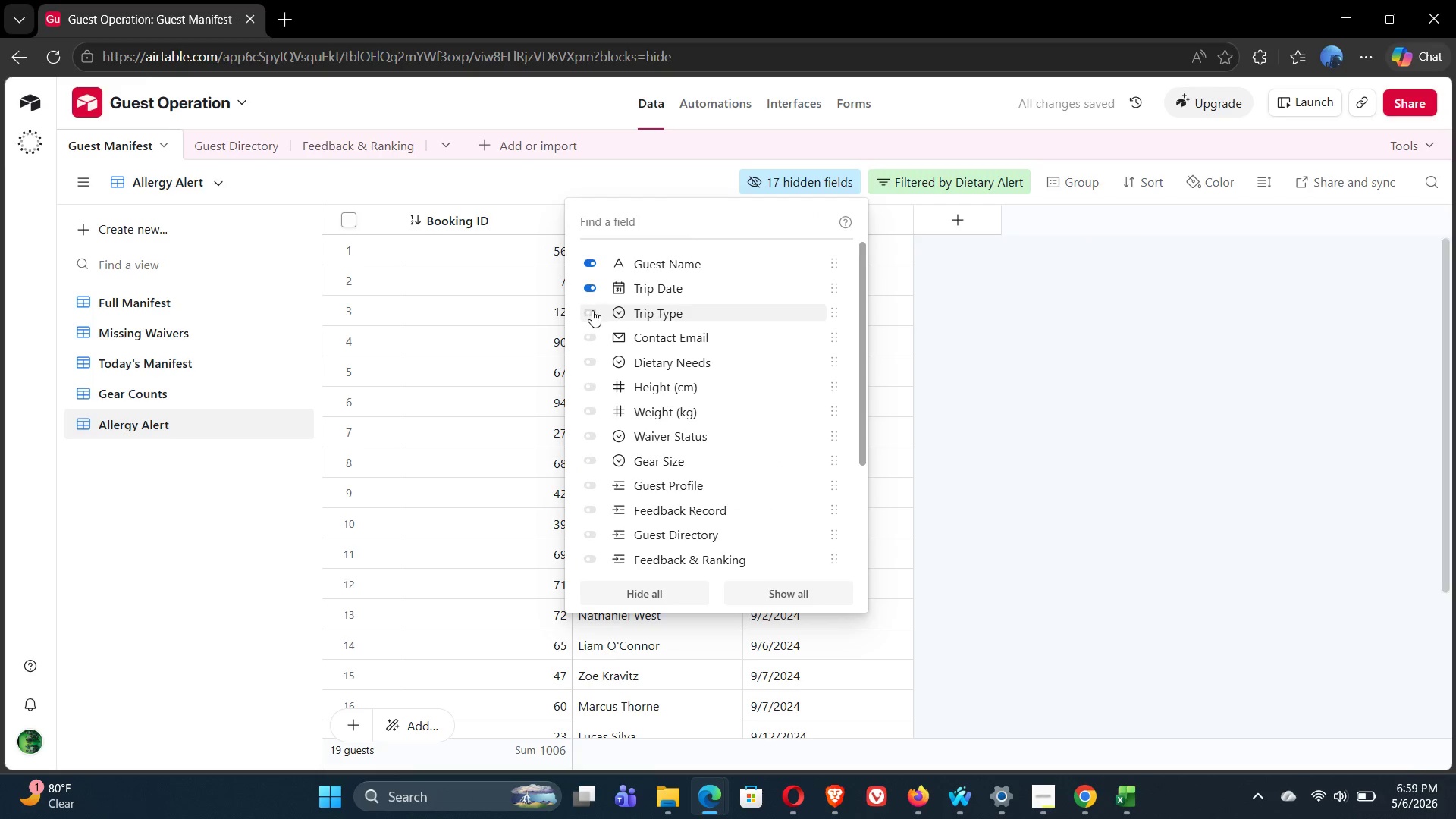 
left_click([592, 312])
 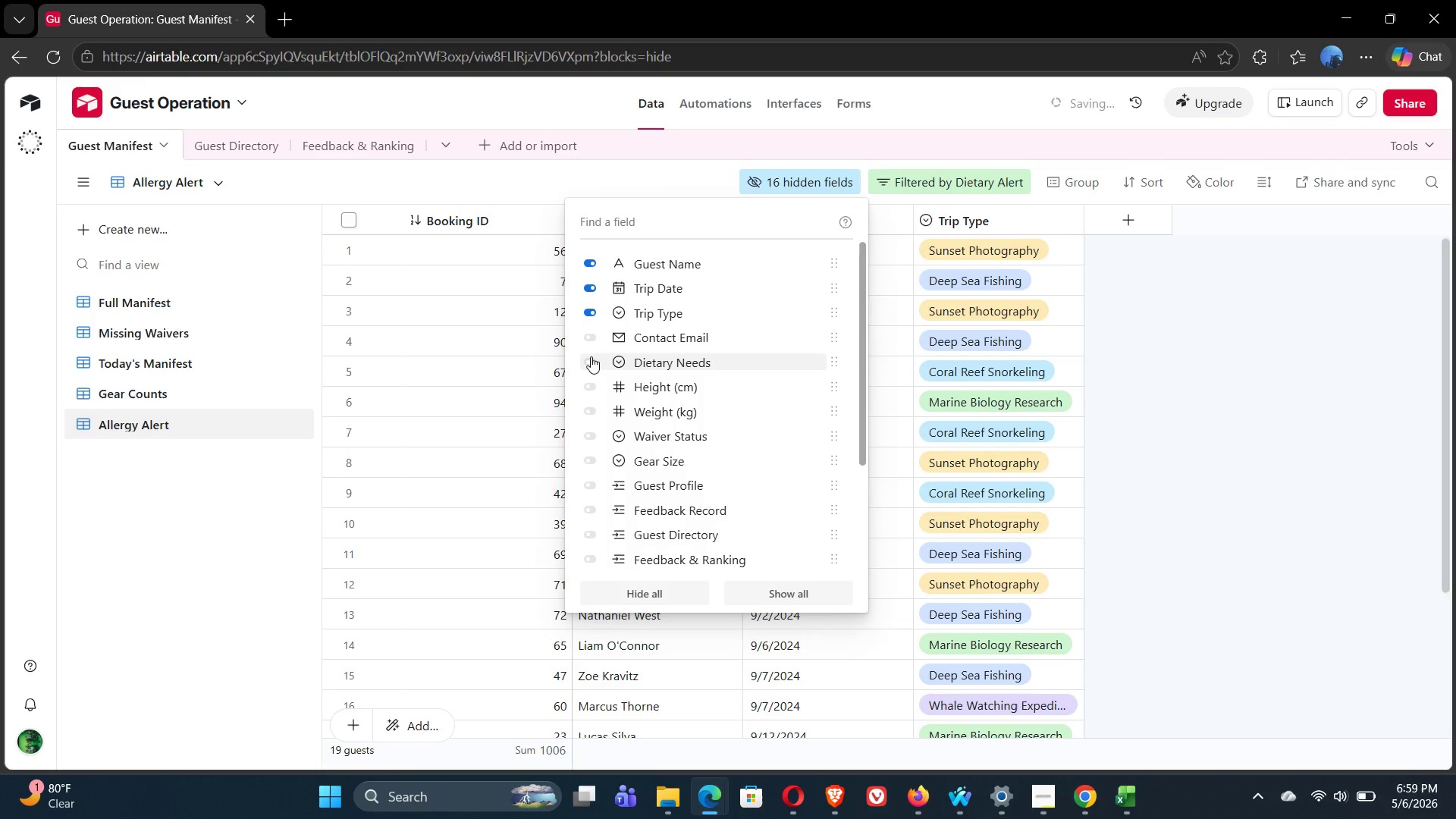 
left_click([589, 362])
 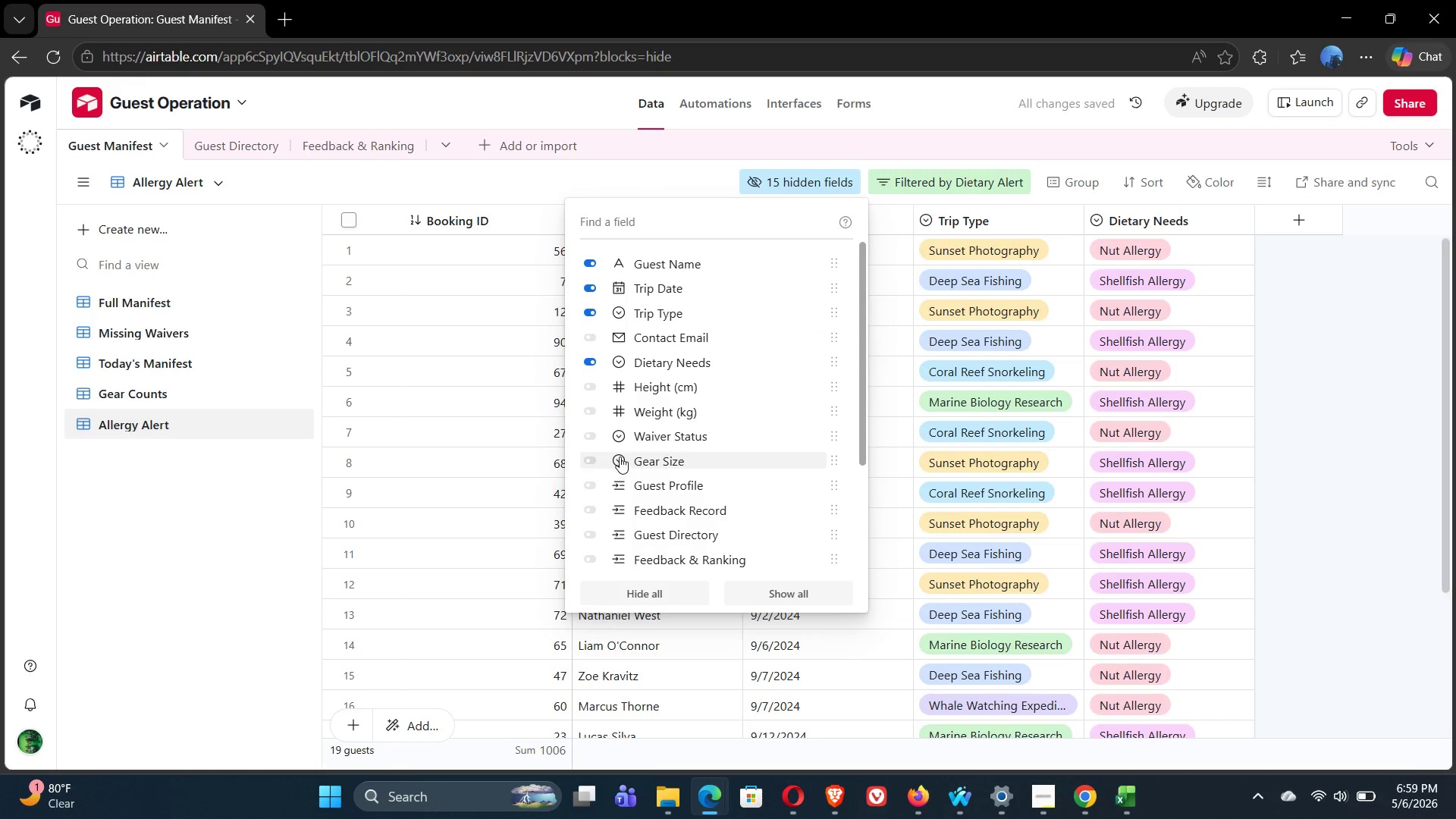 
left_click([592, 339])
 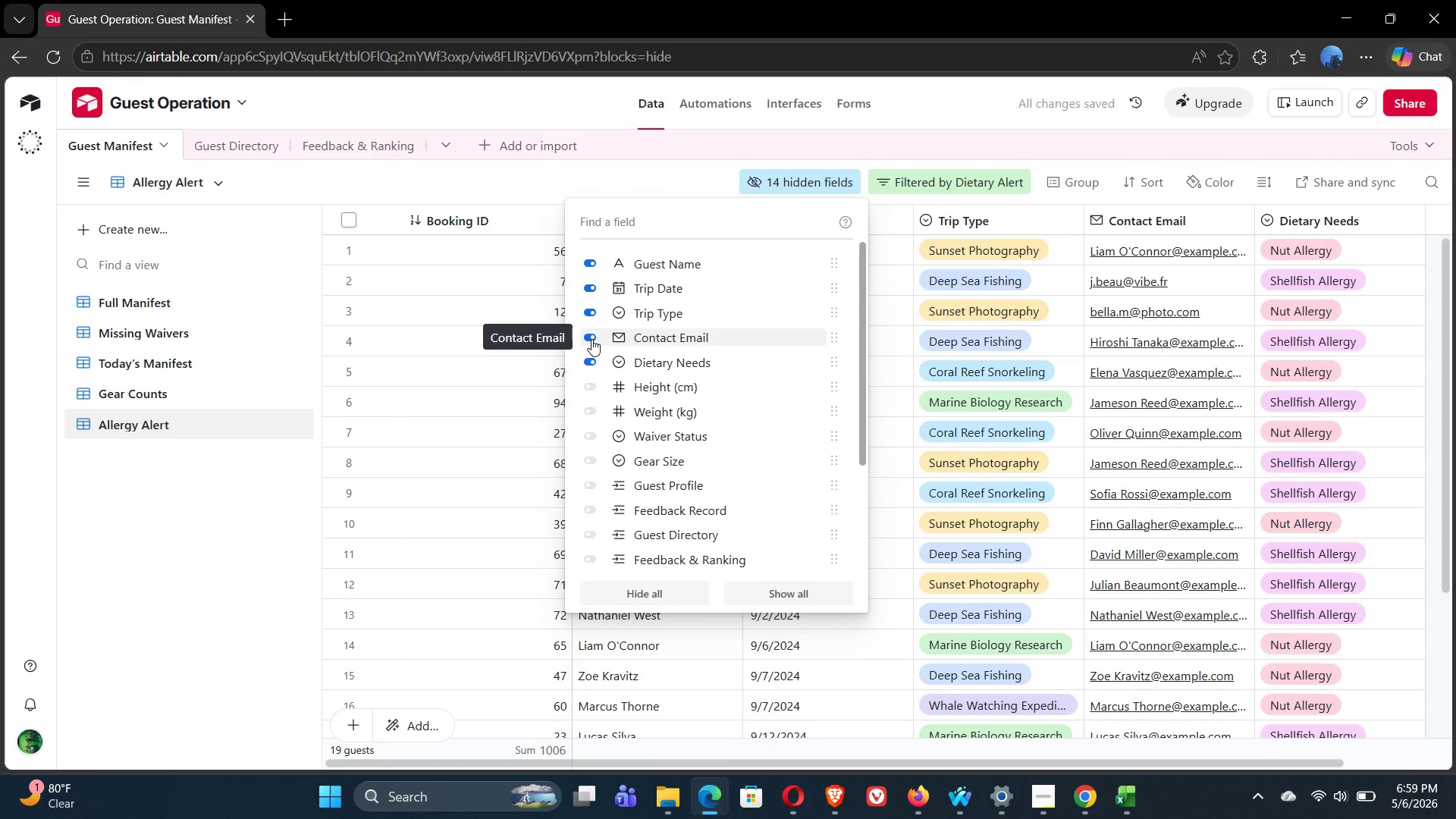 
left_click([586, 338])
 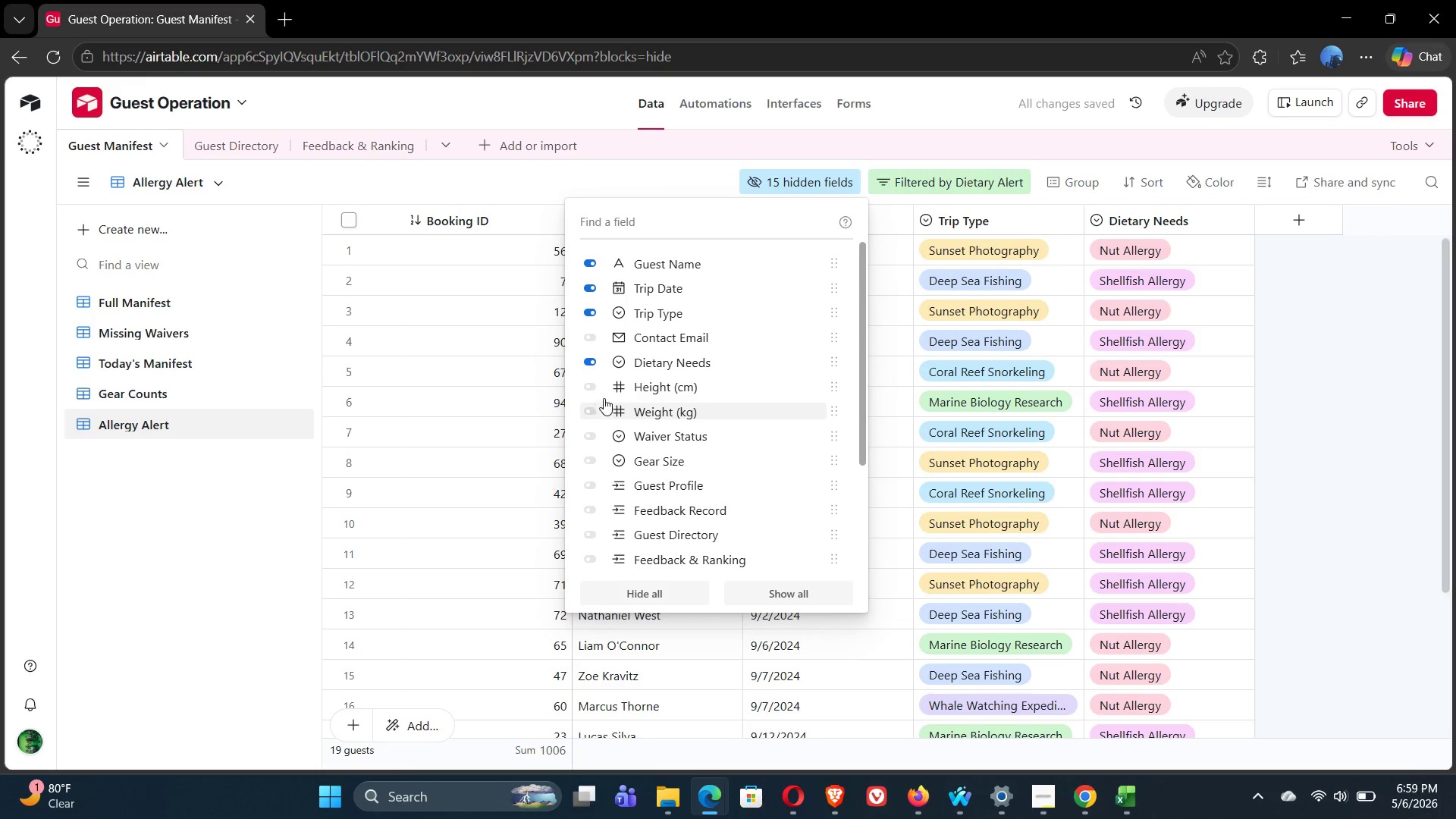 
wait(5.11)
 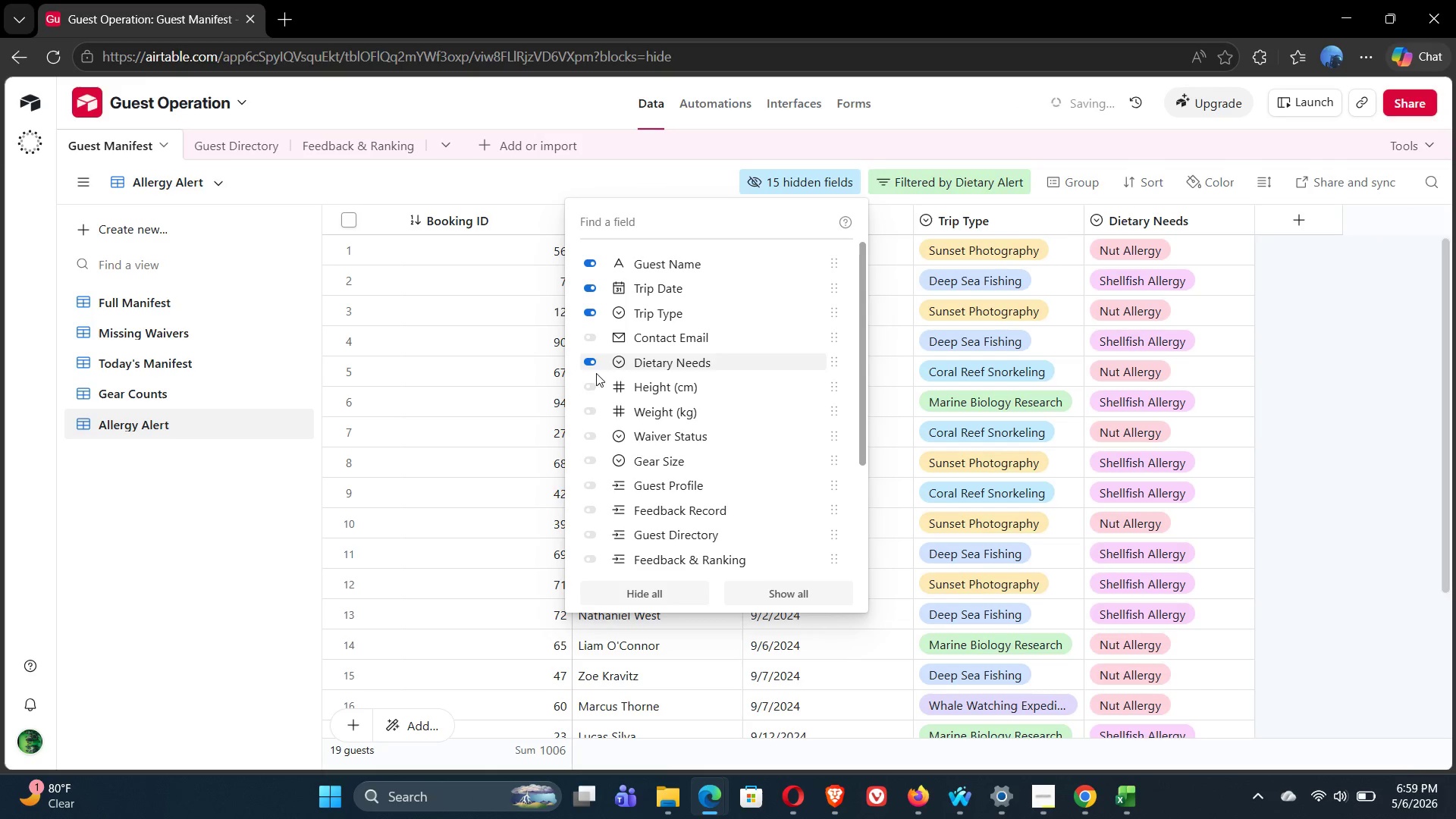 
left_click([589, 362])
 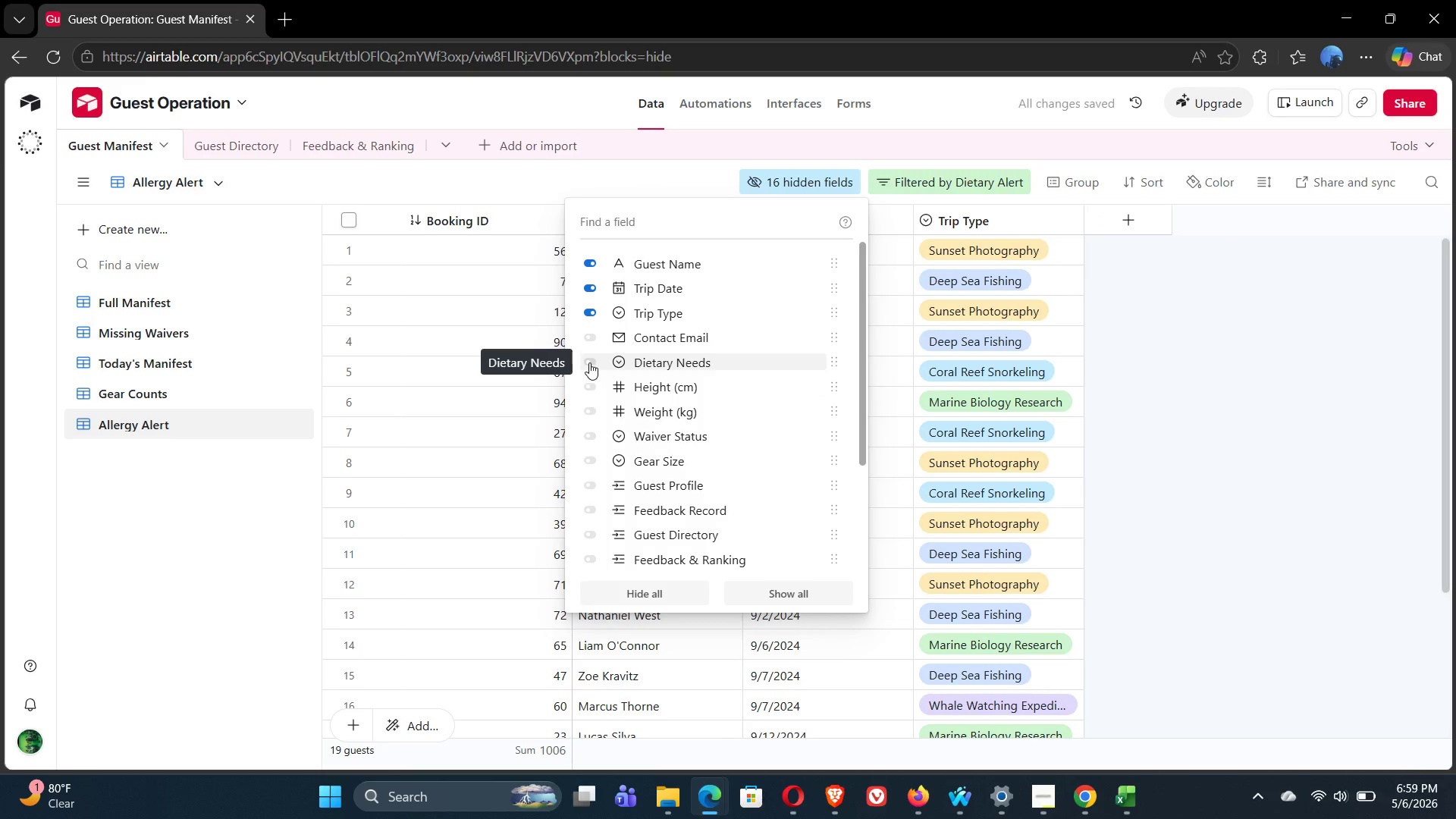 
left_click([596, 362])
 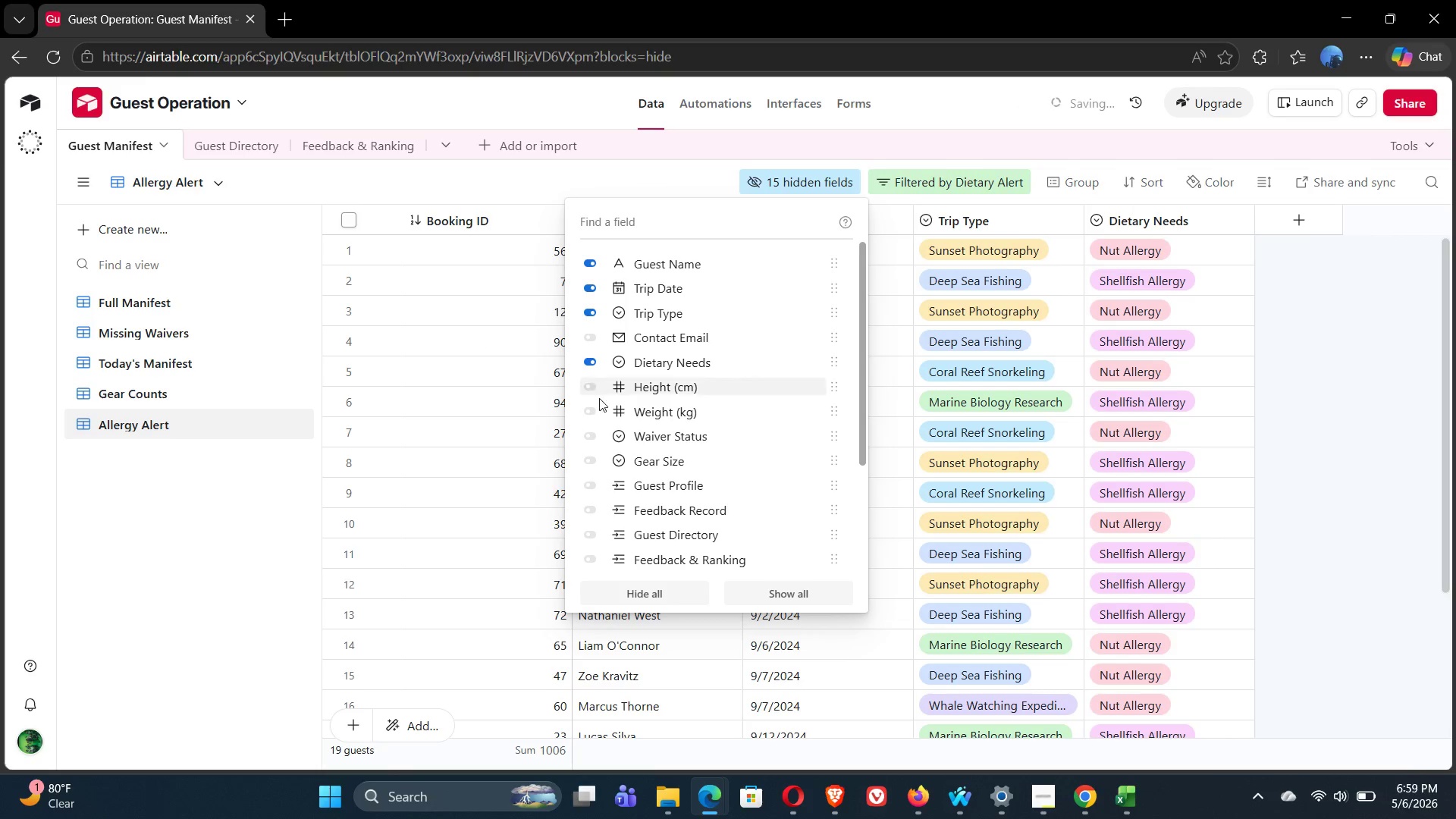 
mouse_move([598, 437])
 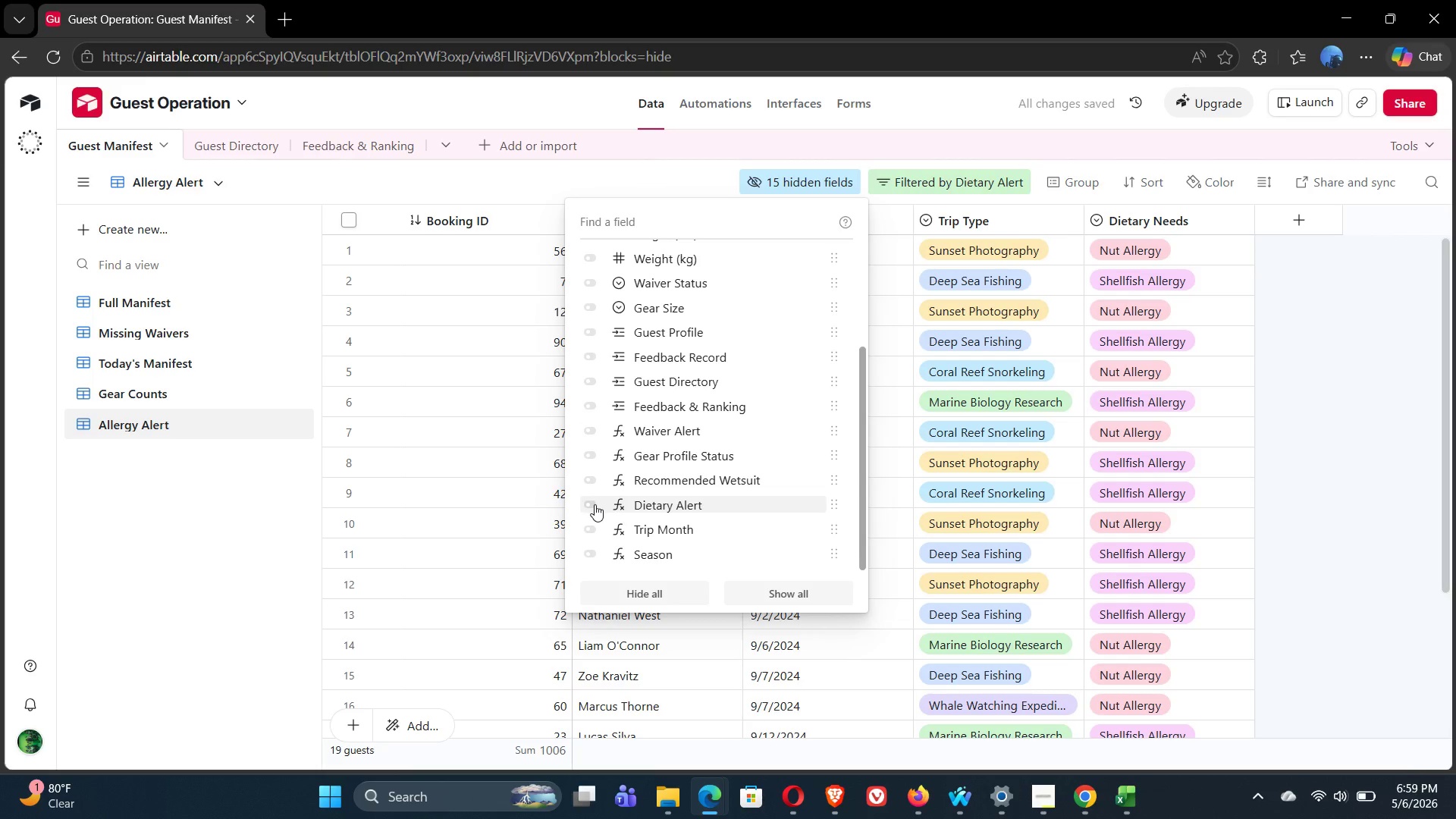 
left_click([595, 504])
 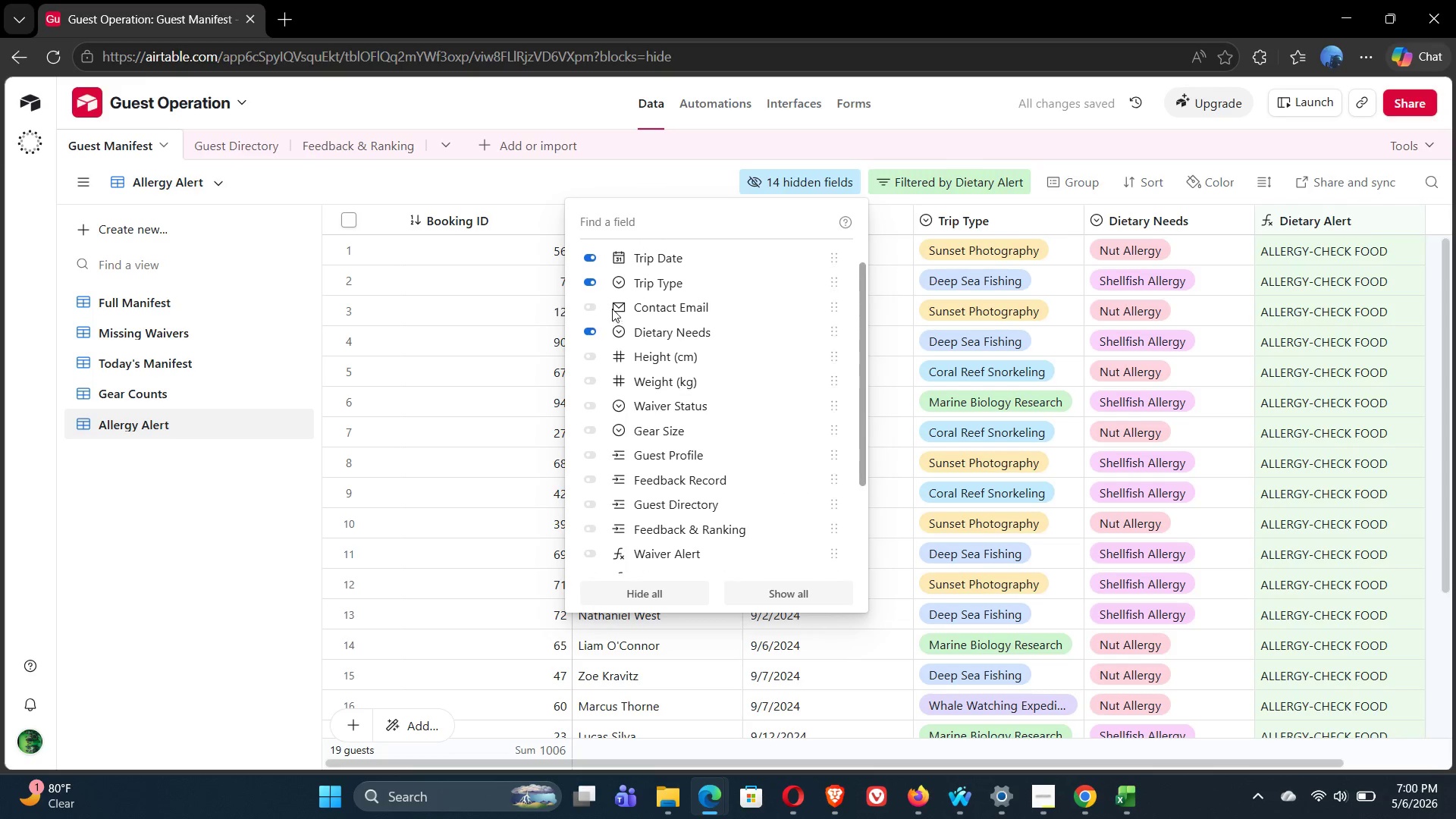 
left_click([594, 307])
 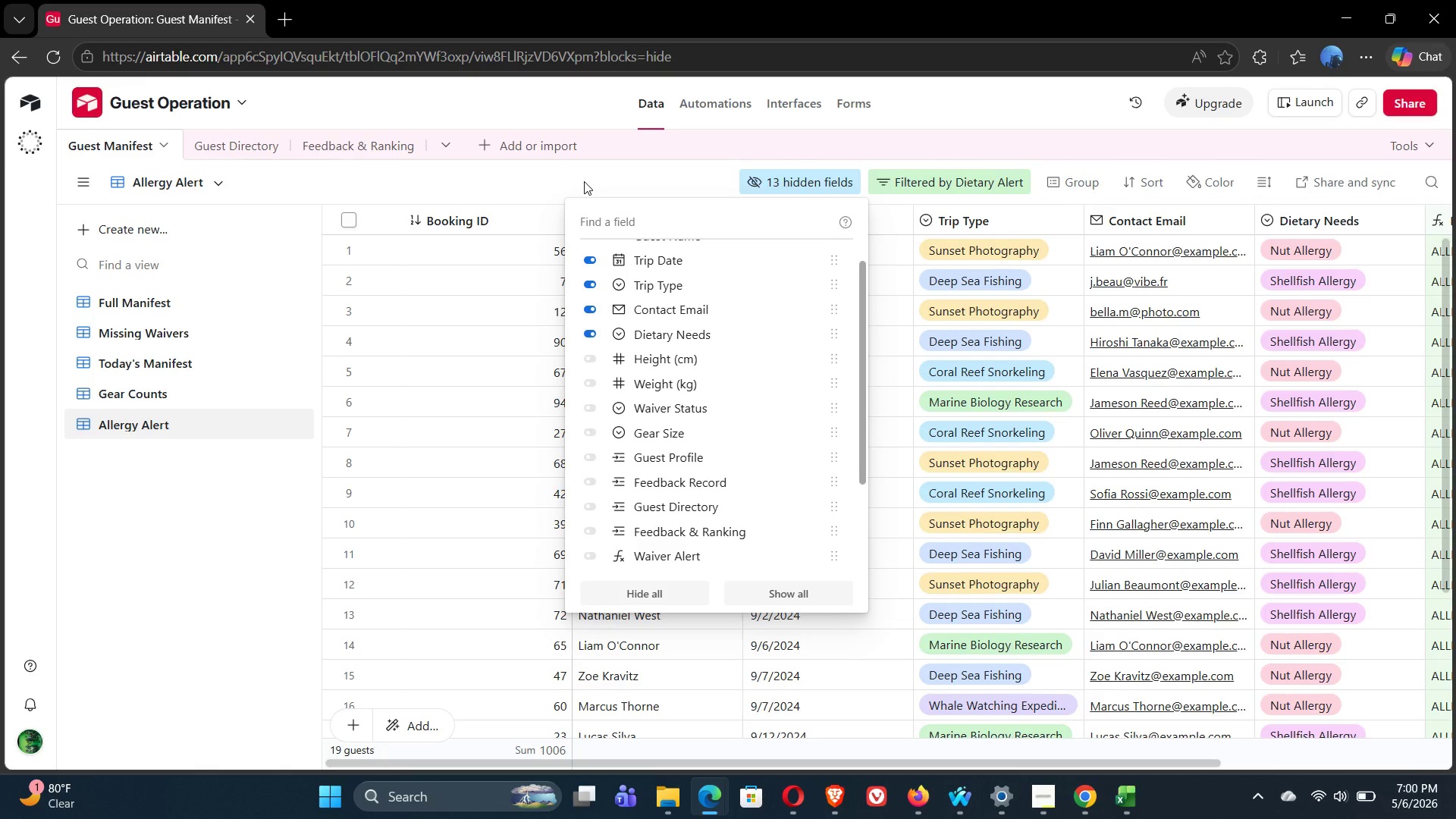 
wait(11.69)
 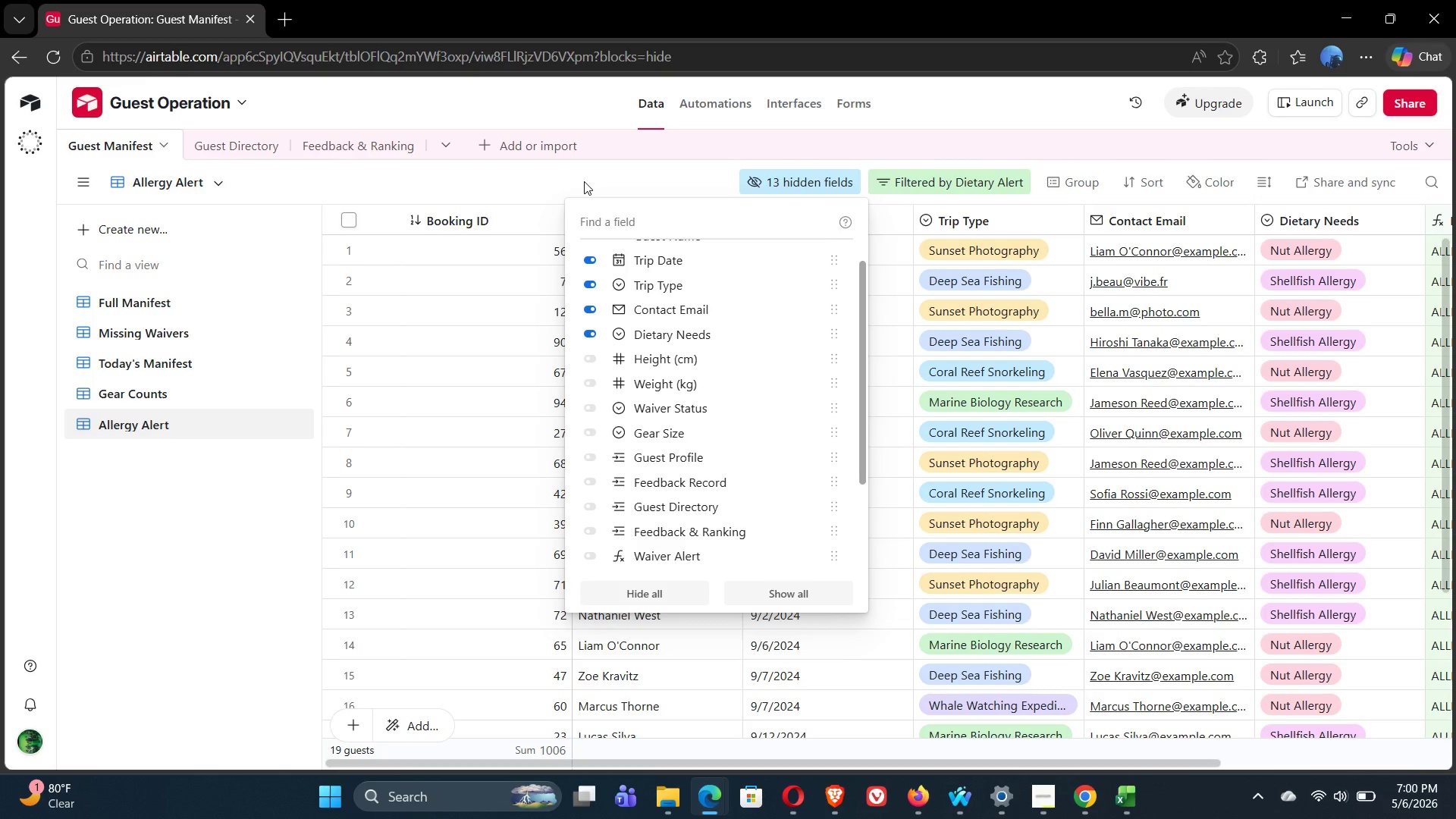 
left_click([576, 180])
 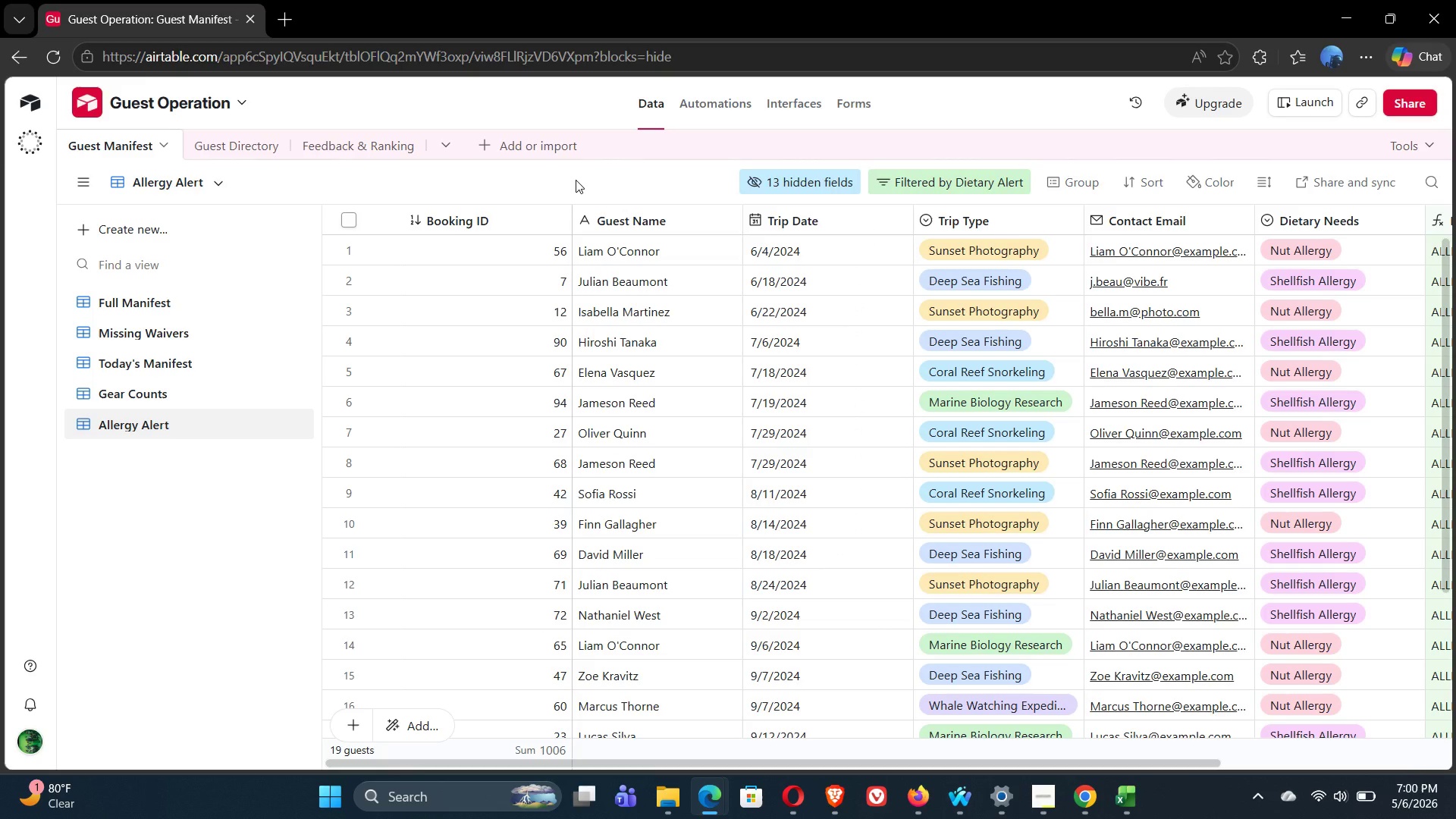 
wait(12.5)
 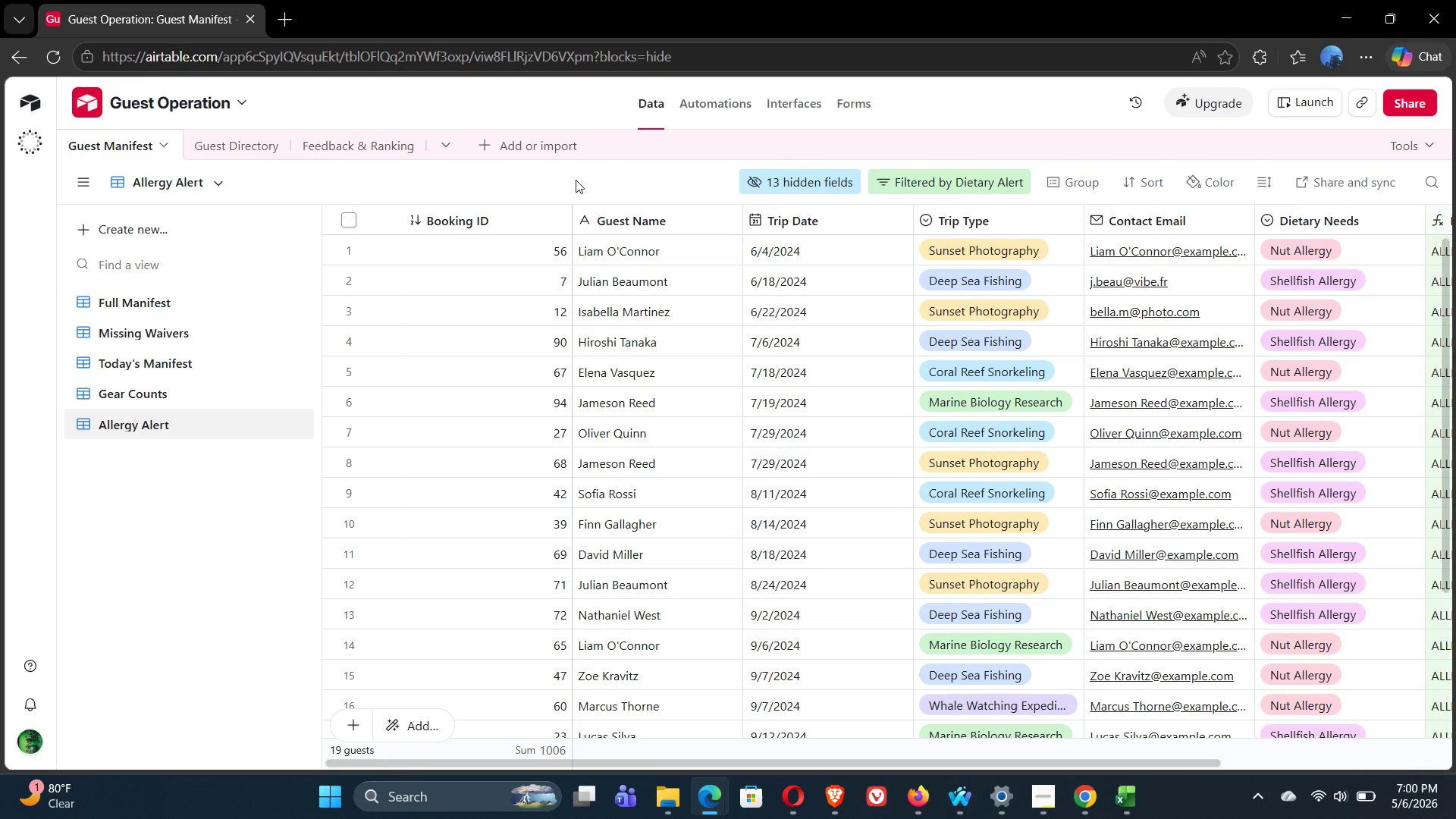 
left_click([94, 223])
 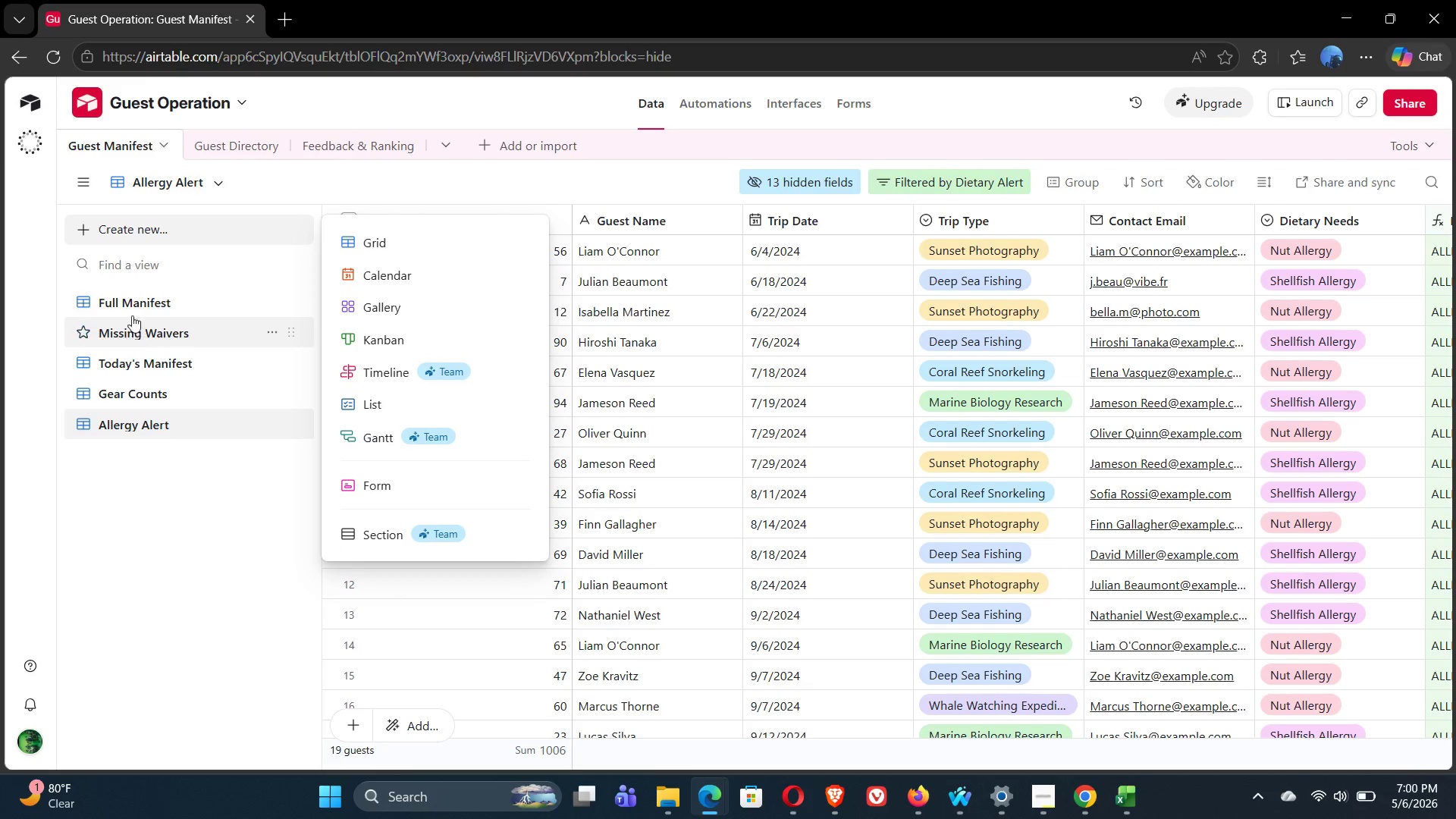 
left_click([133, 303])
 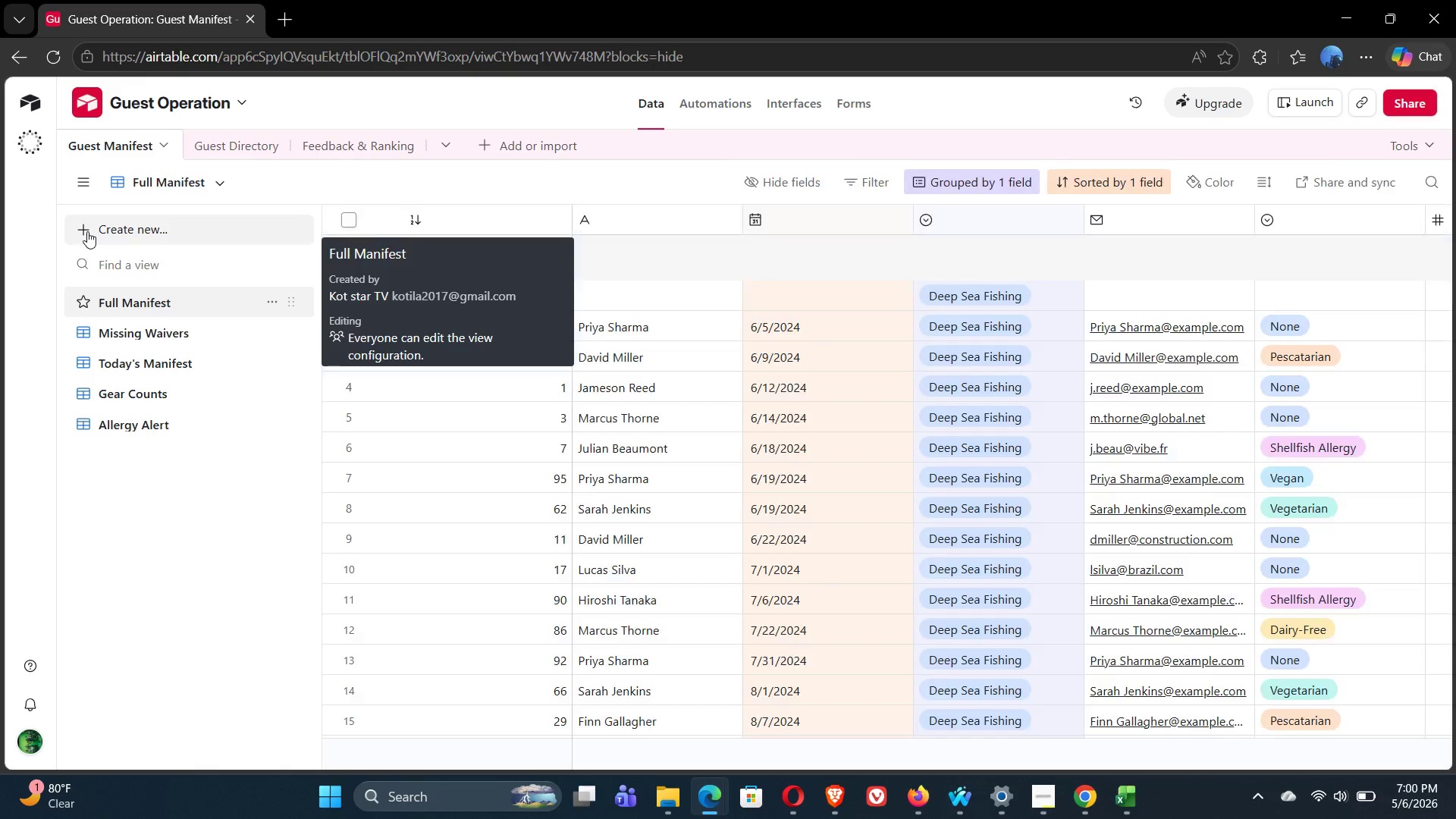 
left_click([86, 231])
 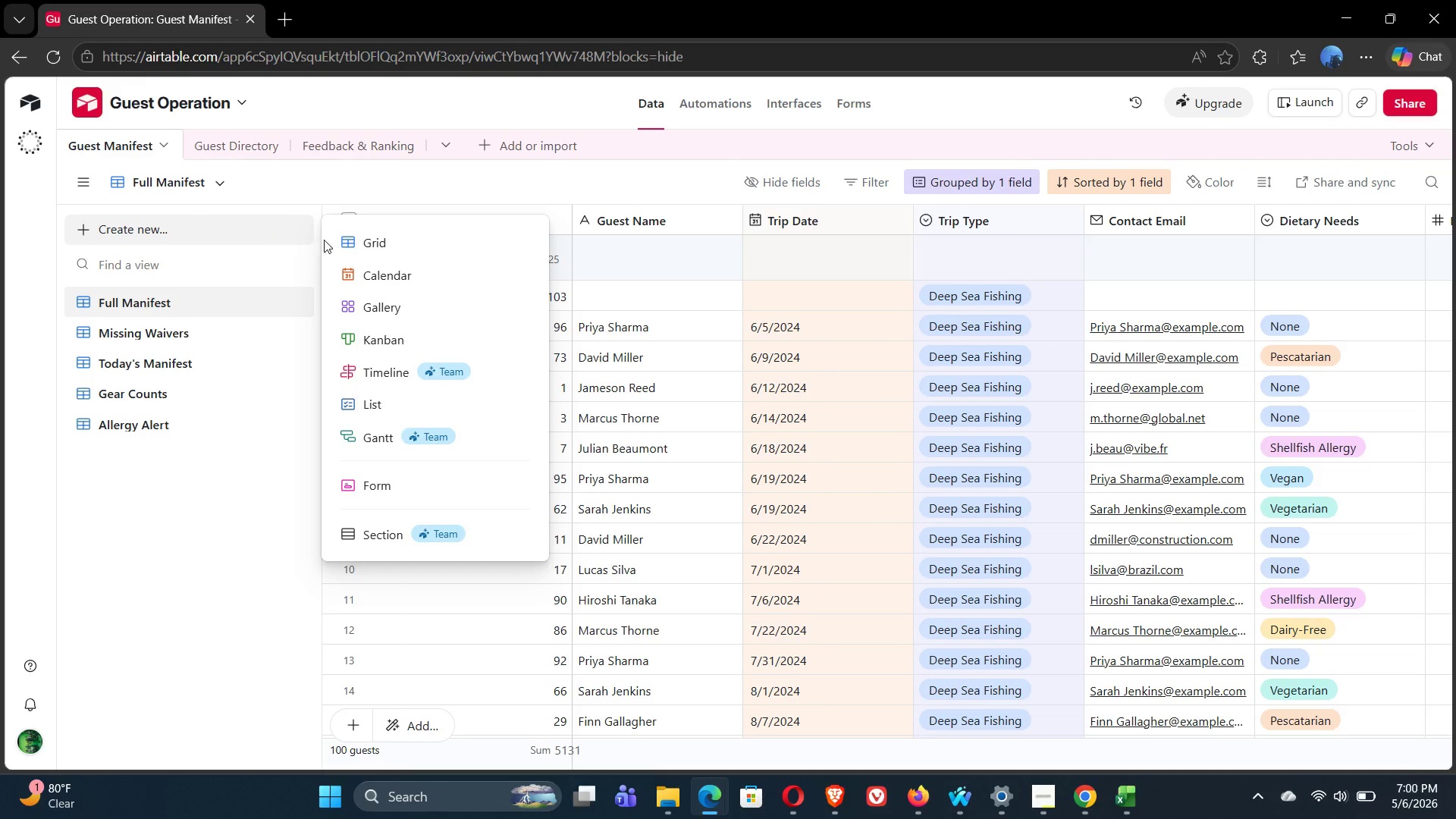 
left_click([365, 240])
 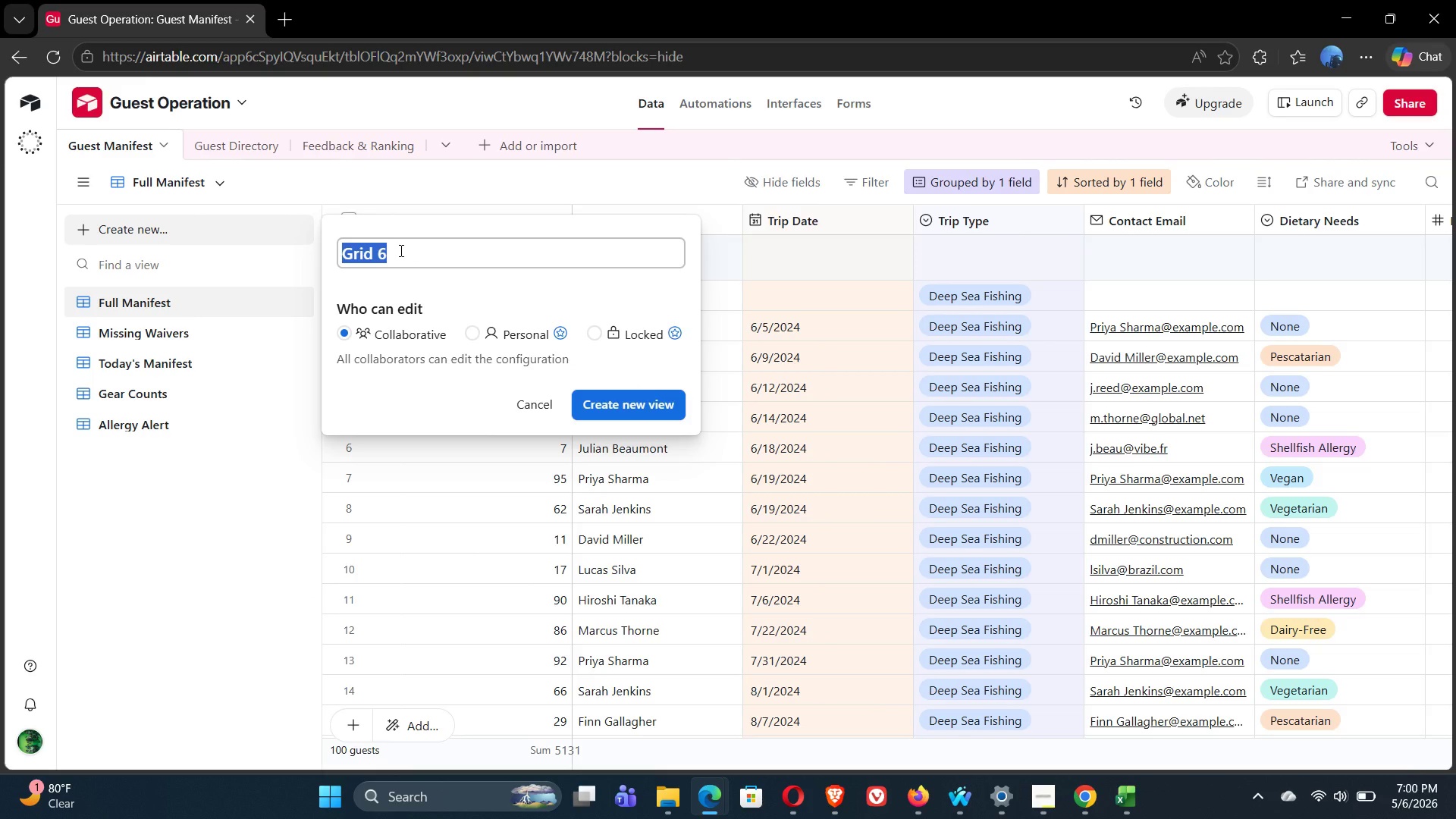 
wait(26.89)
 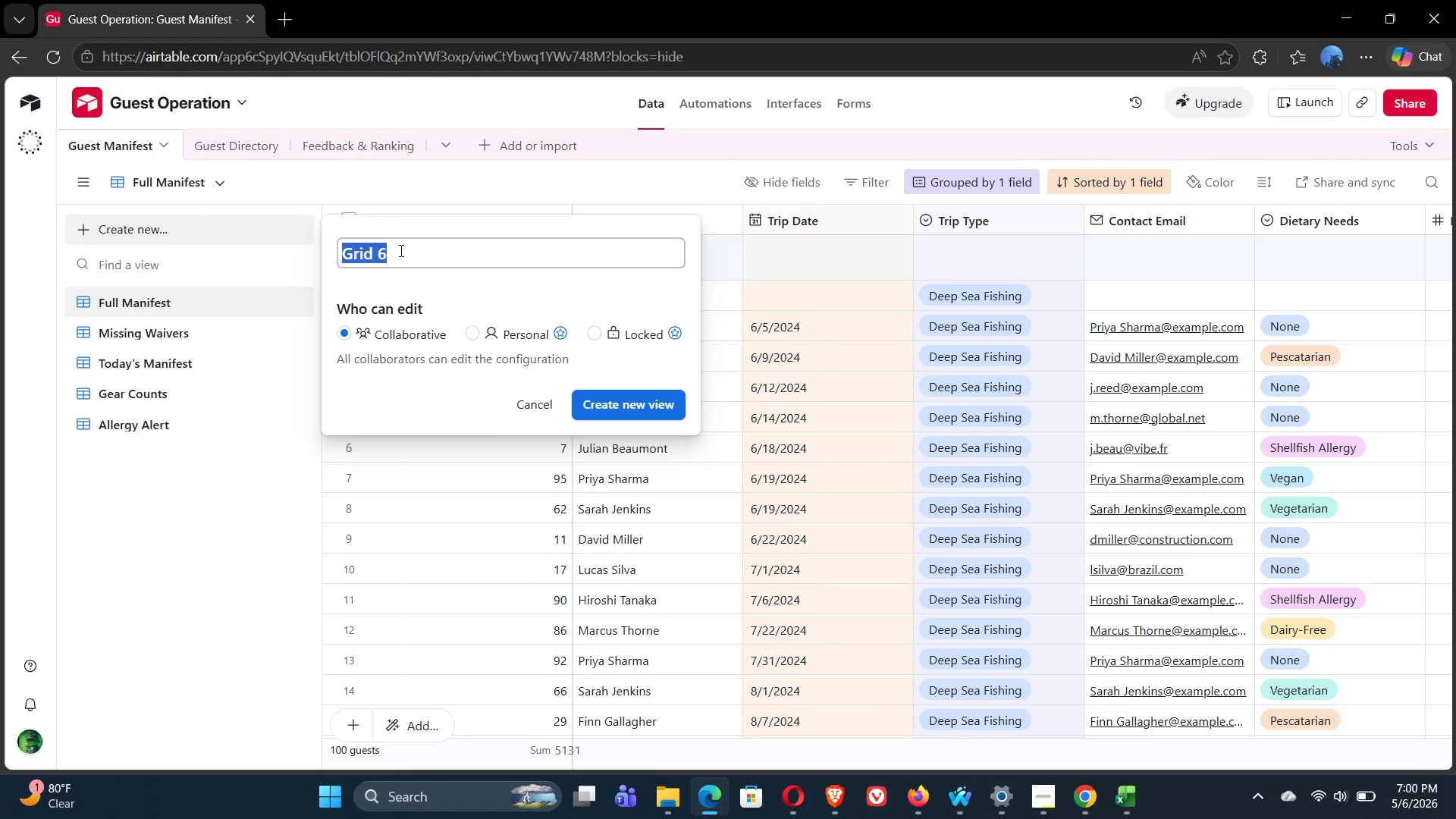 
type(bY )
key(Backspace)
key(Backspace)
key(Backspace)
type(By Tri[)
key(Backspace)
type(p Type)
 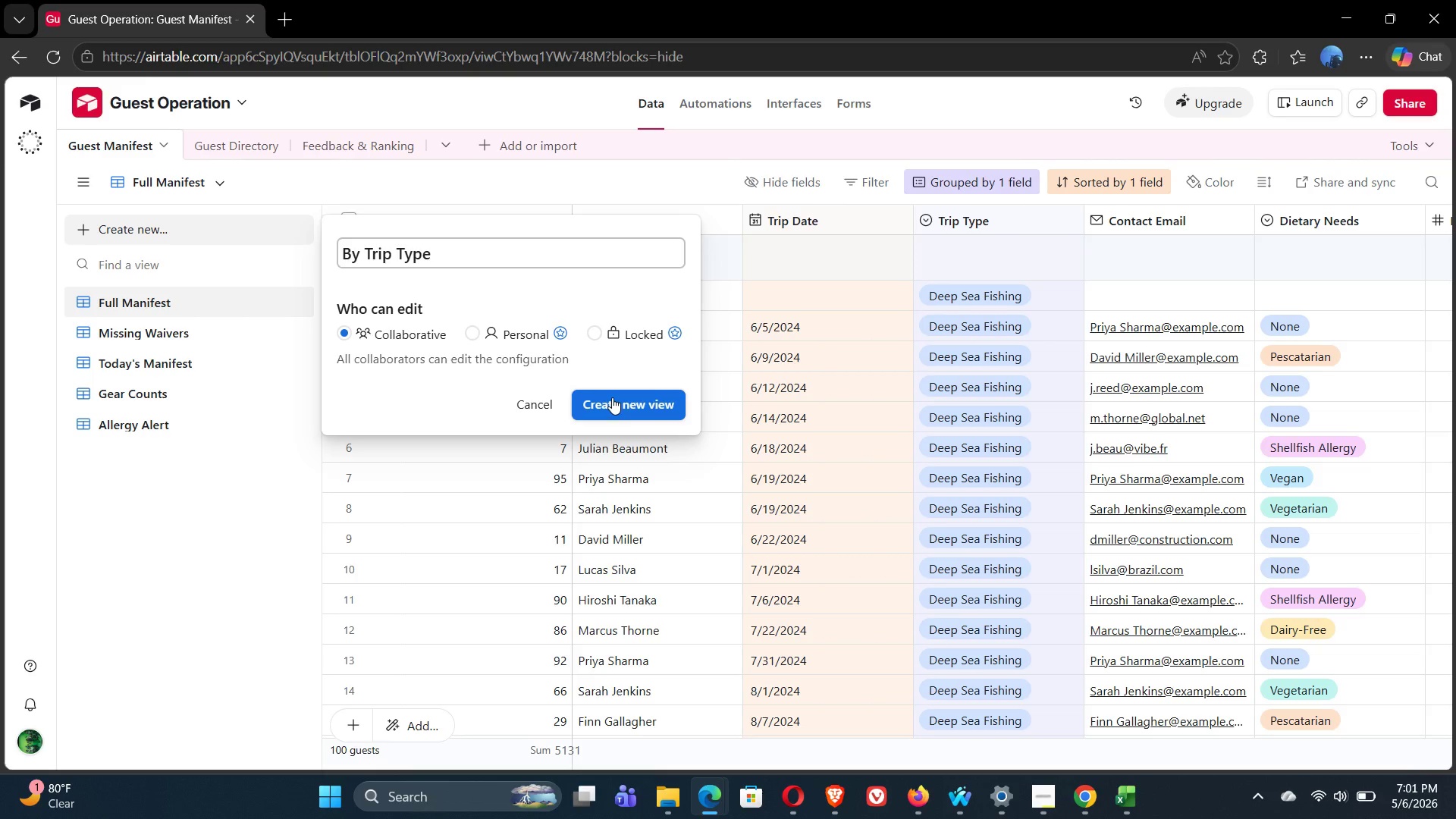 
left_click([631, 403])
 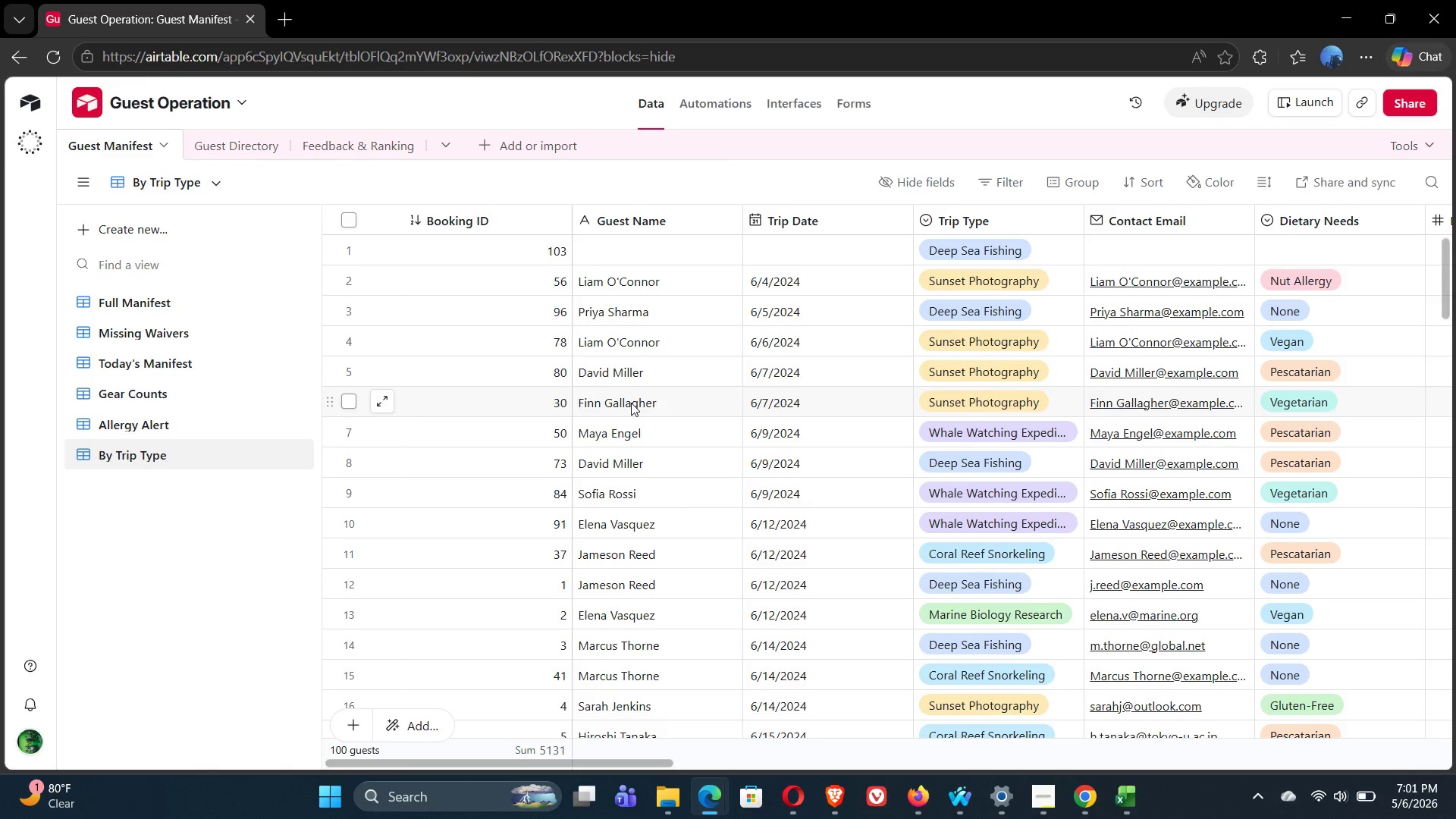 
wait(28.67)
 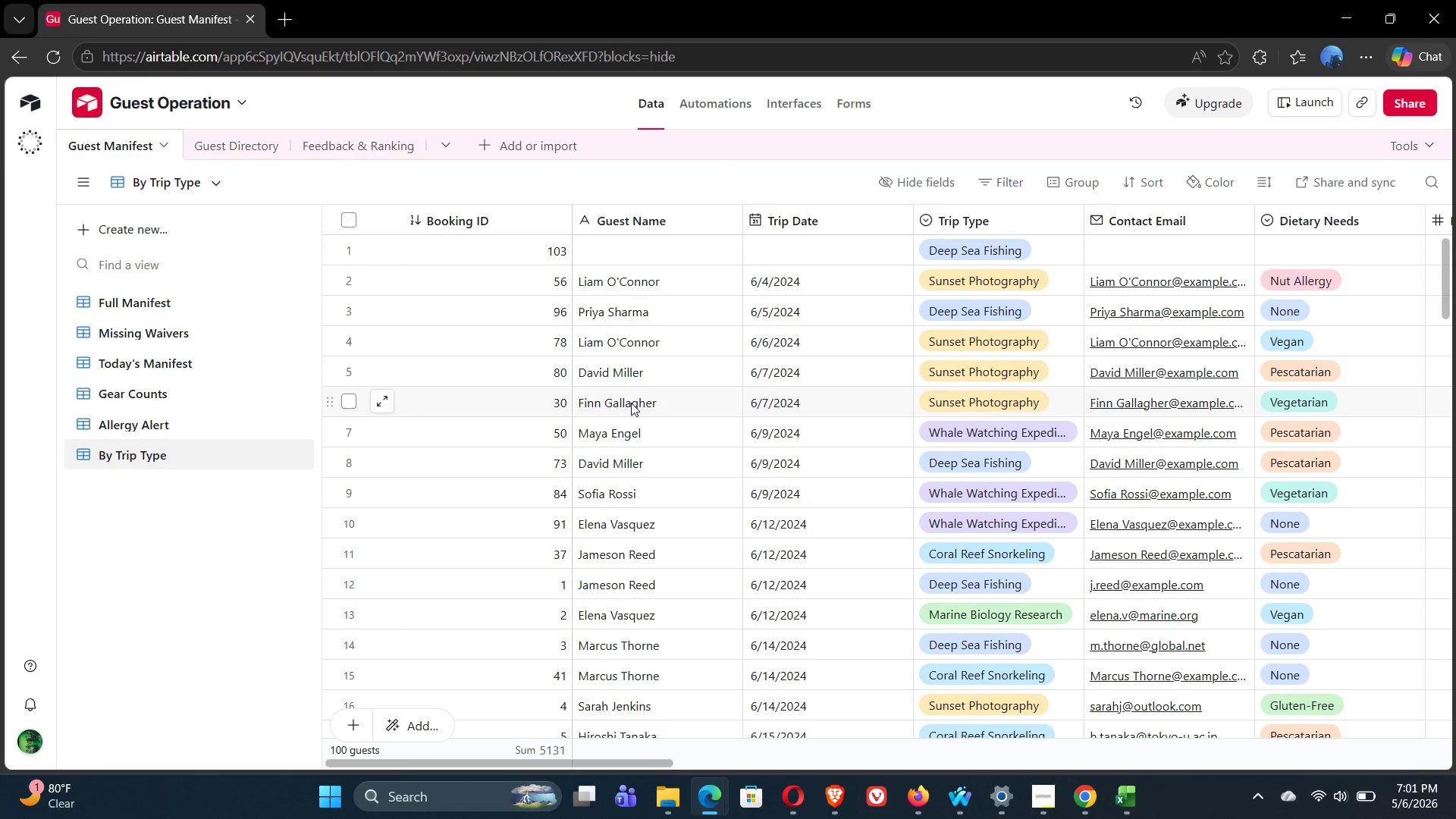 
left_click([1080, 180])
 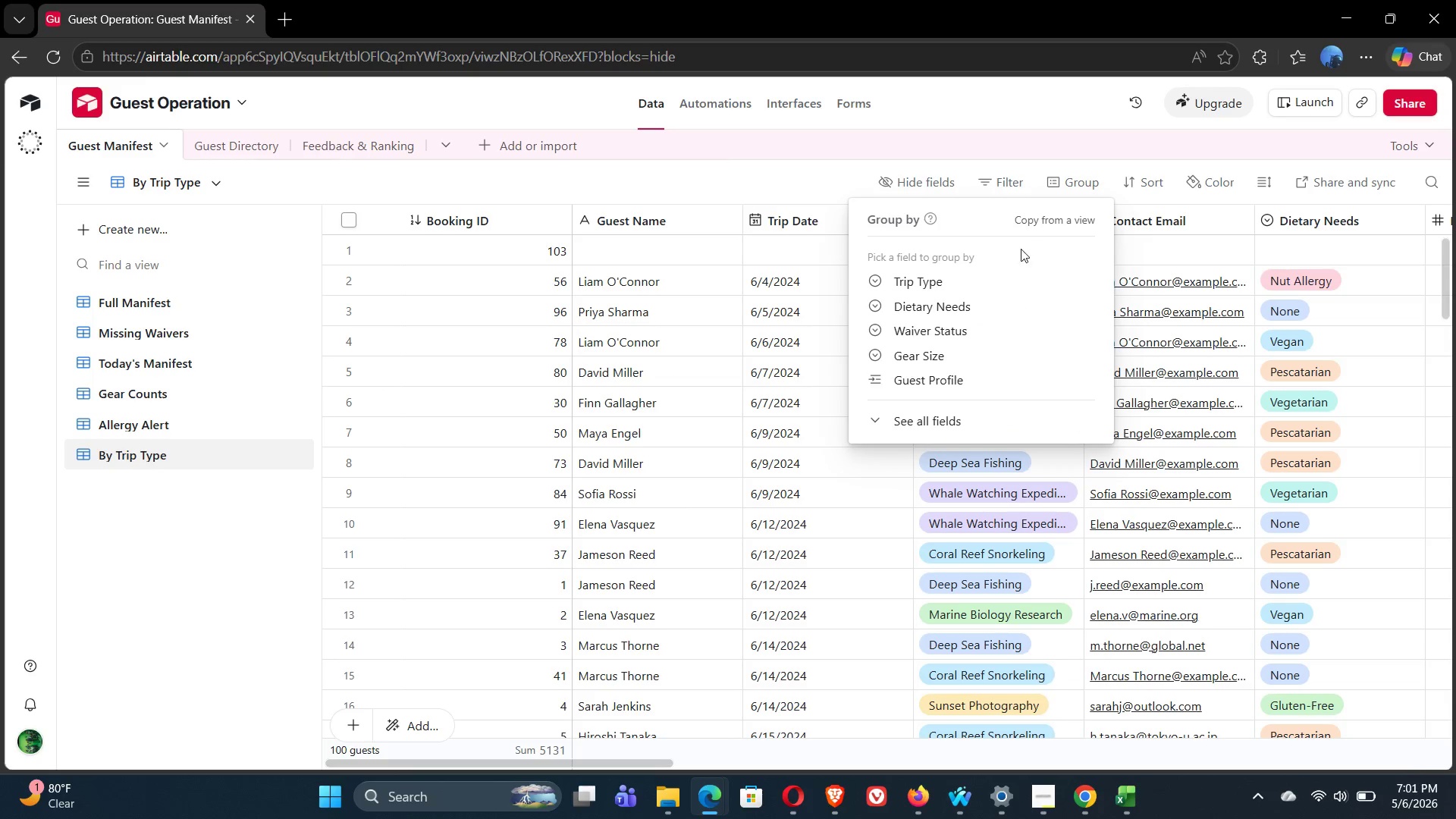 
left_click([924, 280])
 